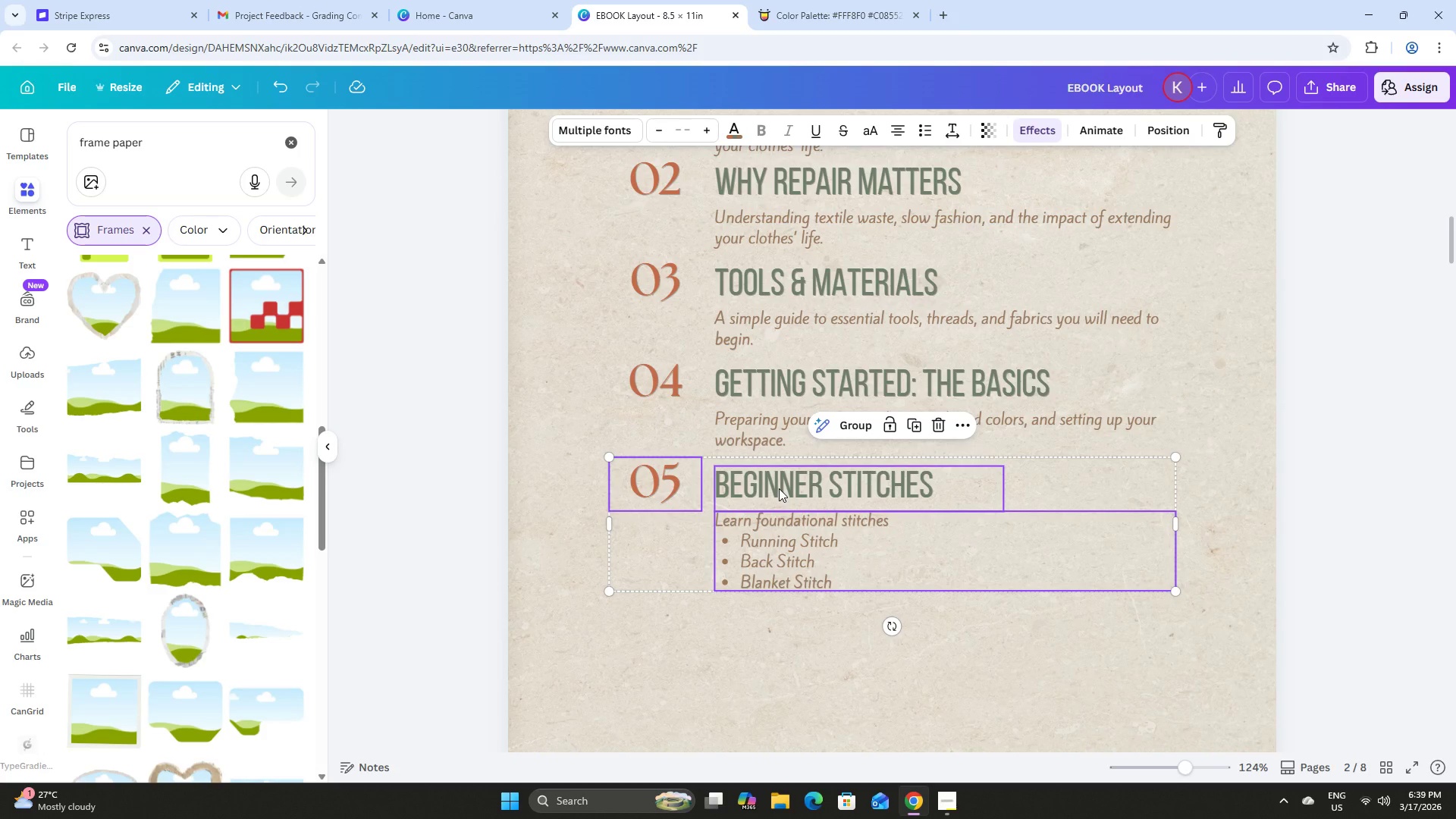 
left_click([811, 661])
 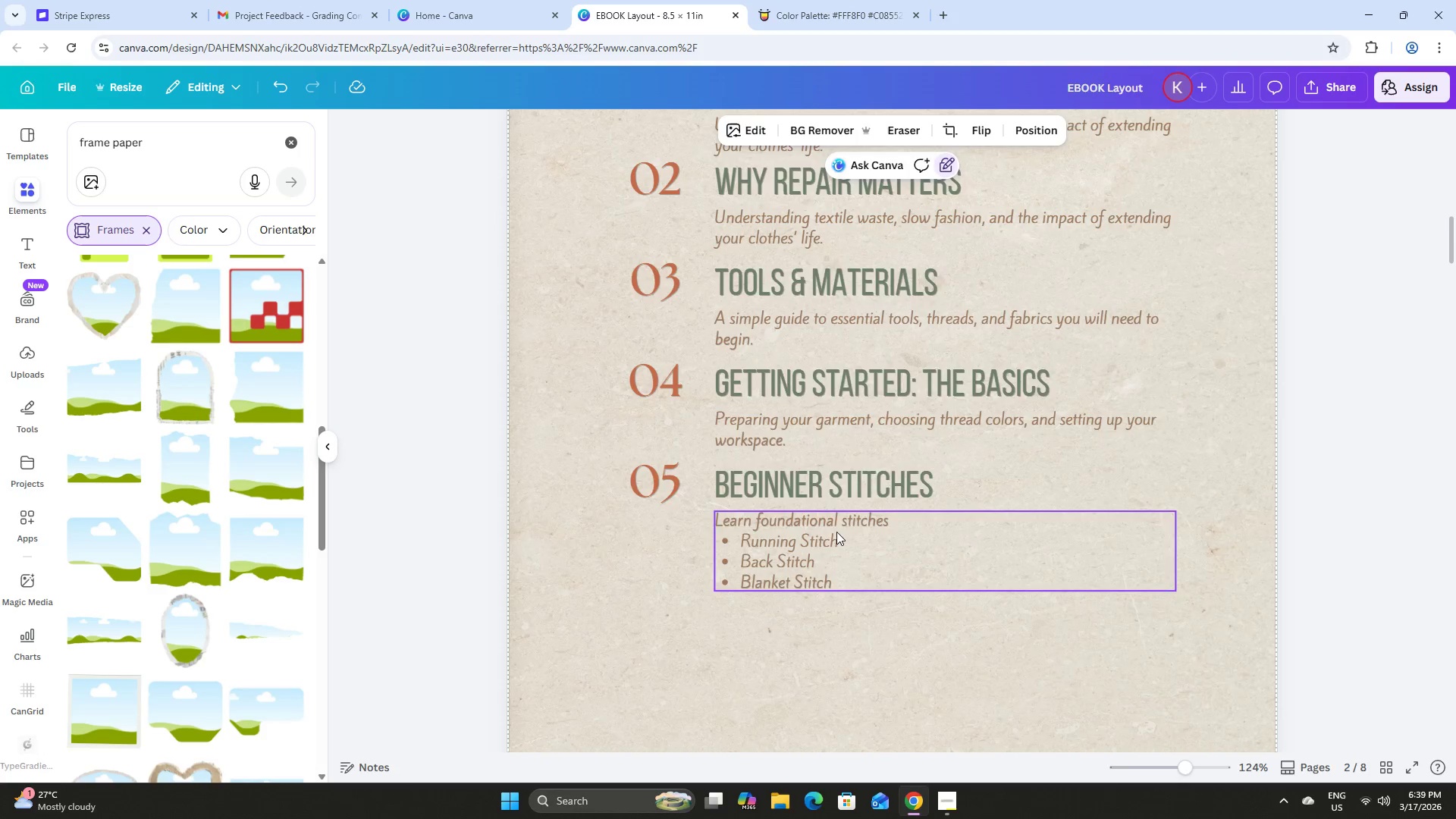 
scroll: coordinate [837, 532], scroll_direction: up, amount: 2.0
 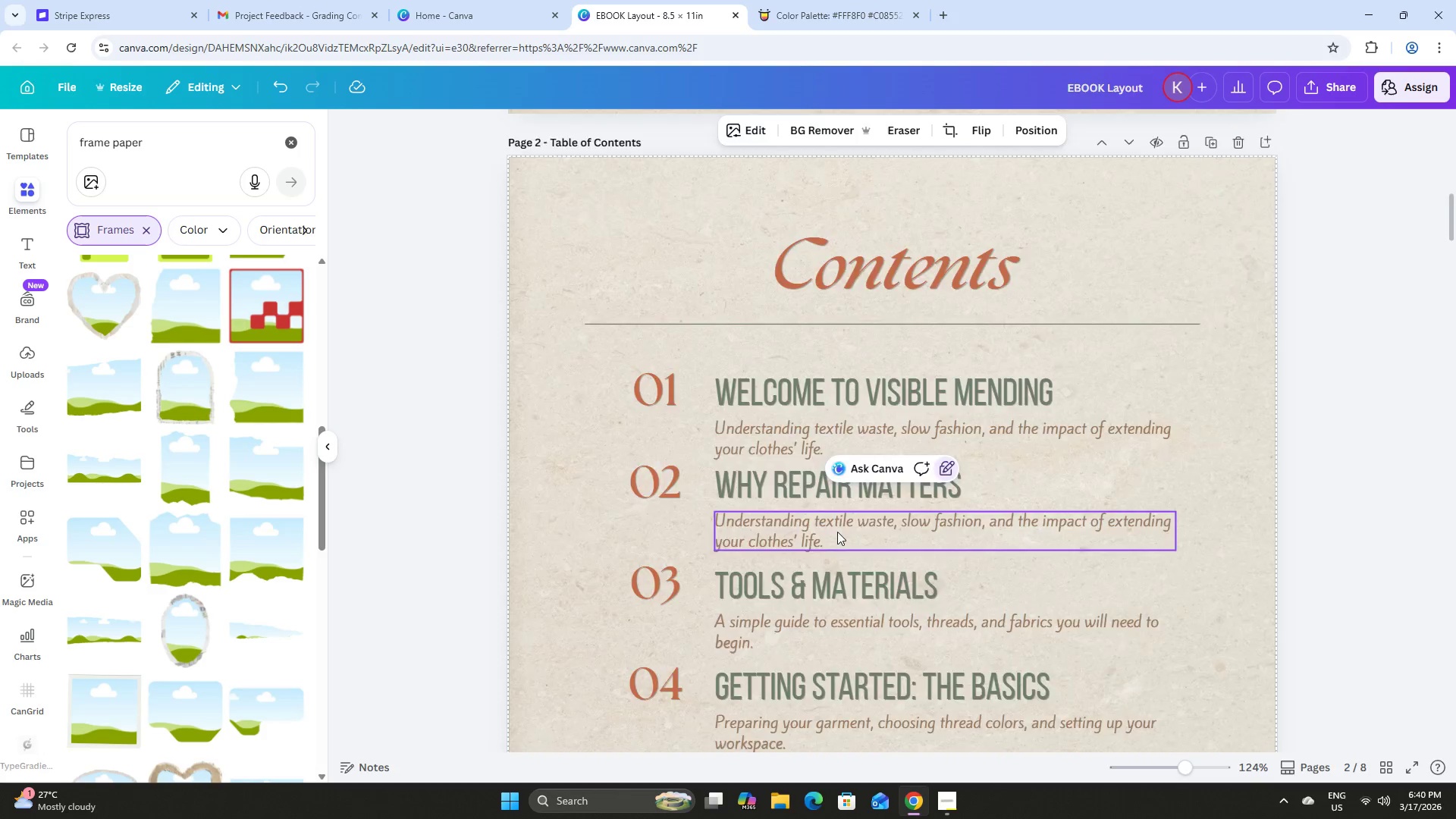 
scroll: coordinate [837, 532], scroll_direction: down, amount: 2.0
 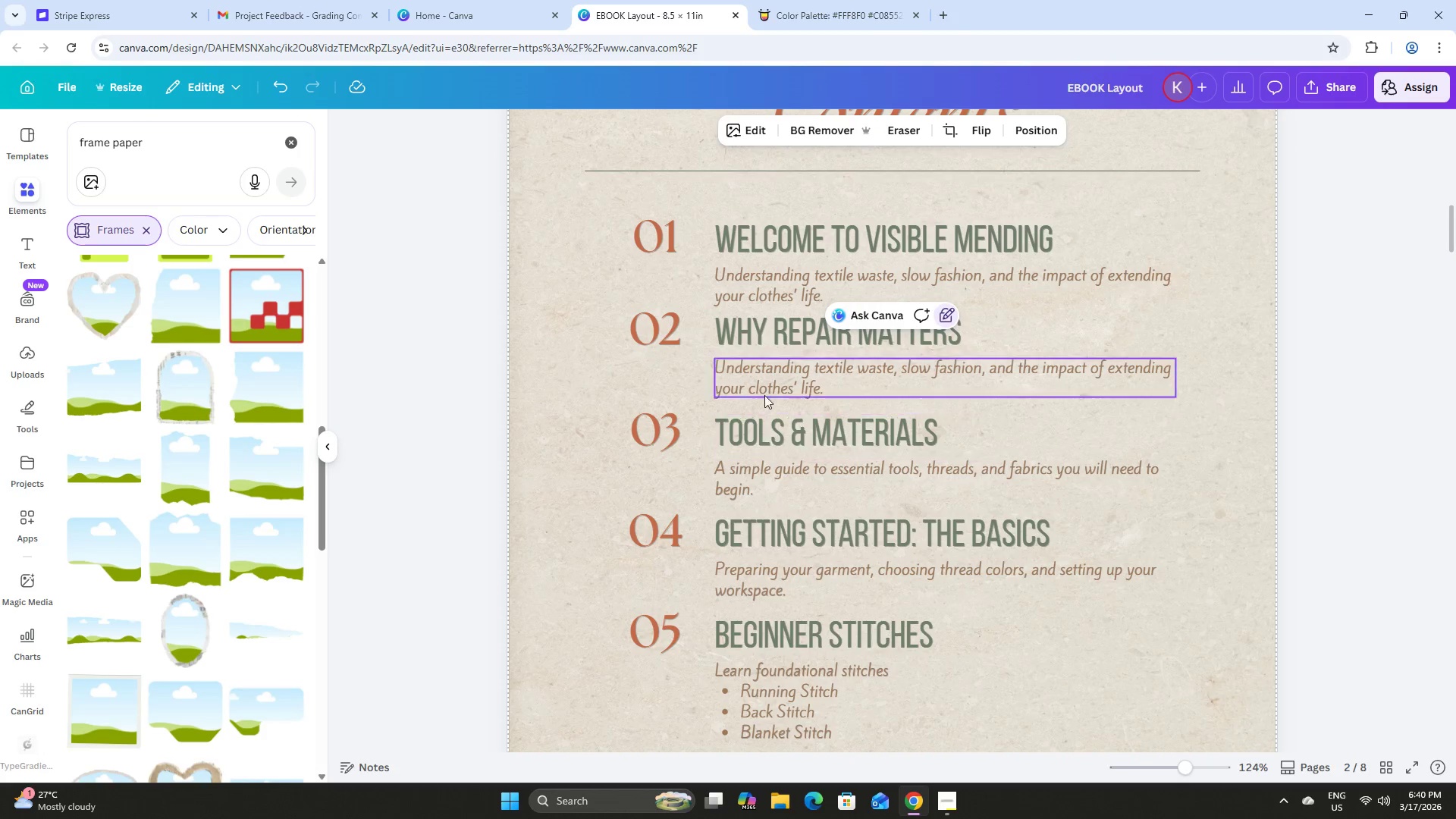 
double_click([806, 284])
 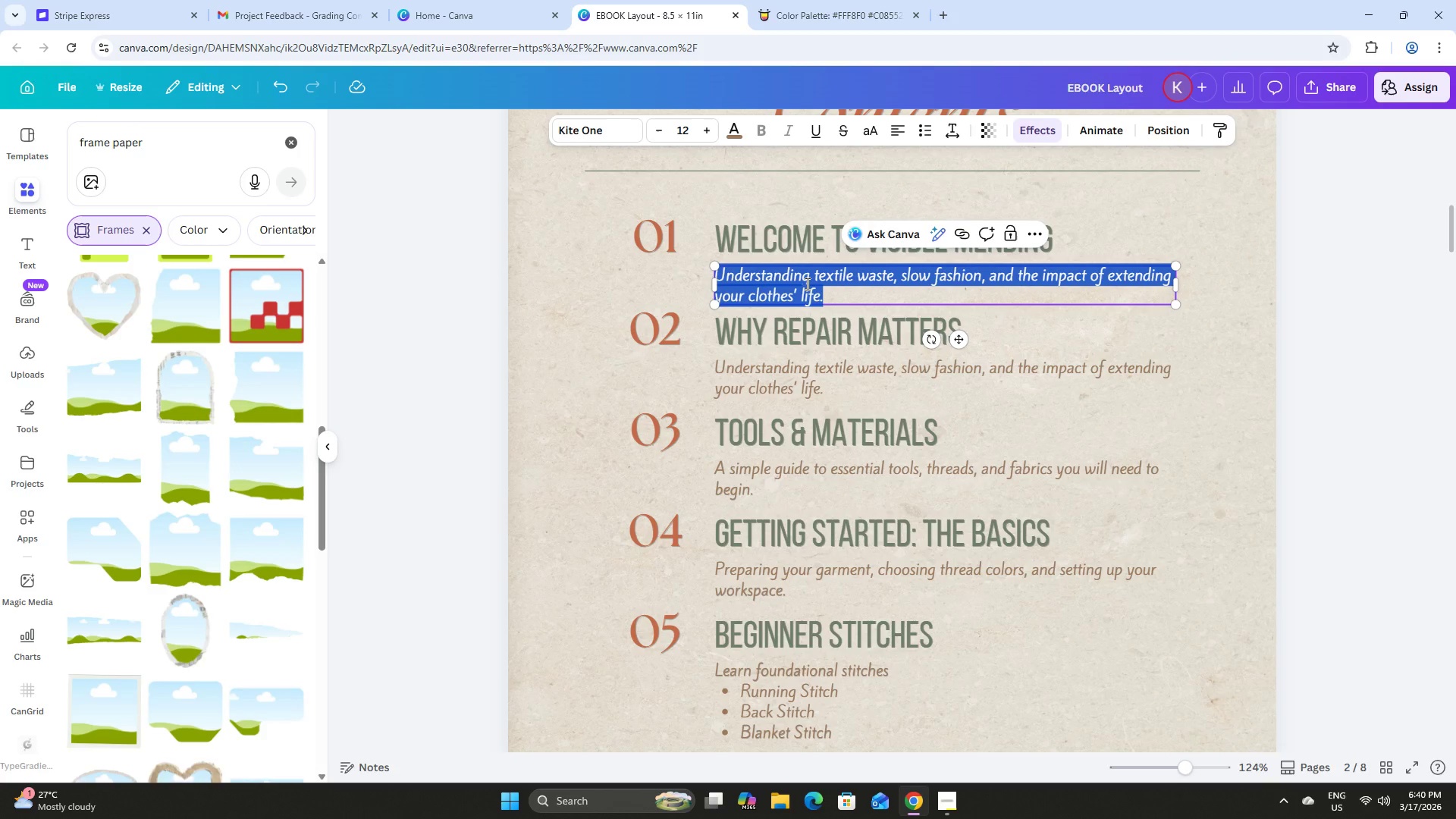 
wait(8.62)
 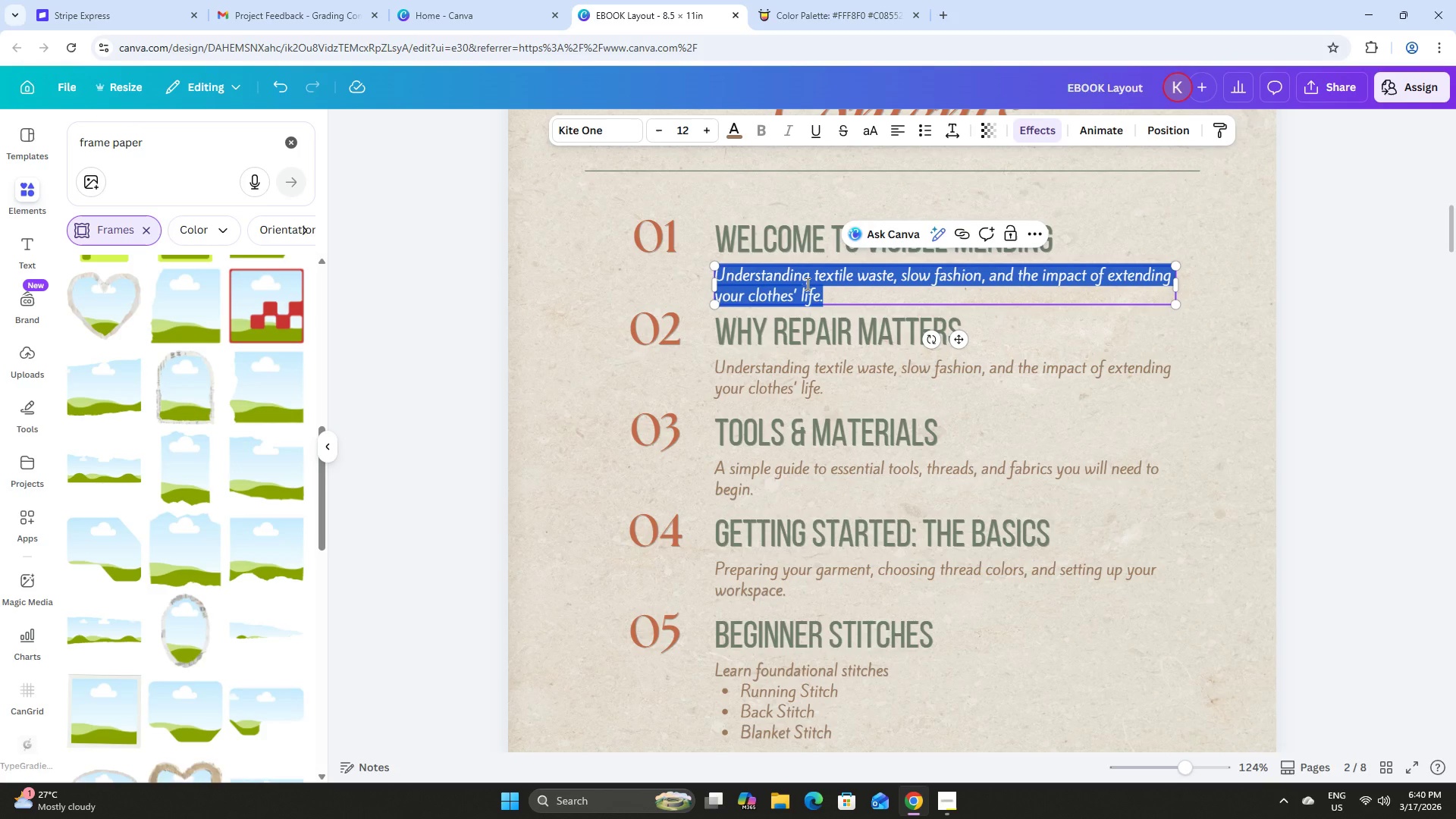 
type(A short introduction to the phili)
key(Backspace)
type(osophy of repairing with inetn)
key(Backspace)
key(Backspace)
key(Backspace)
type(tention and embracing imperfection.)
 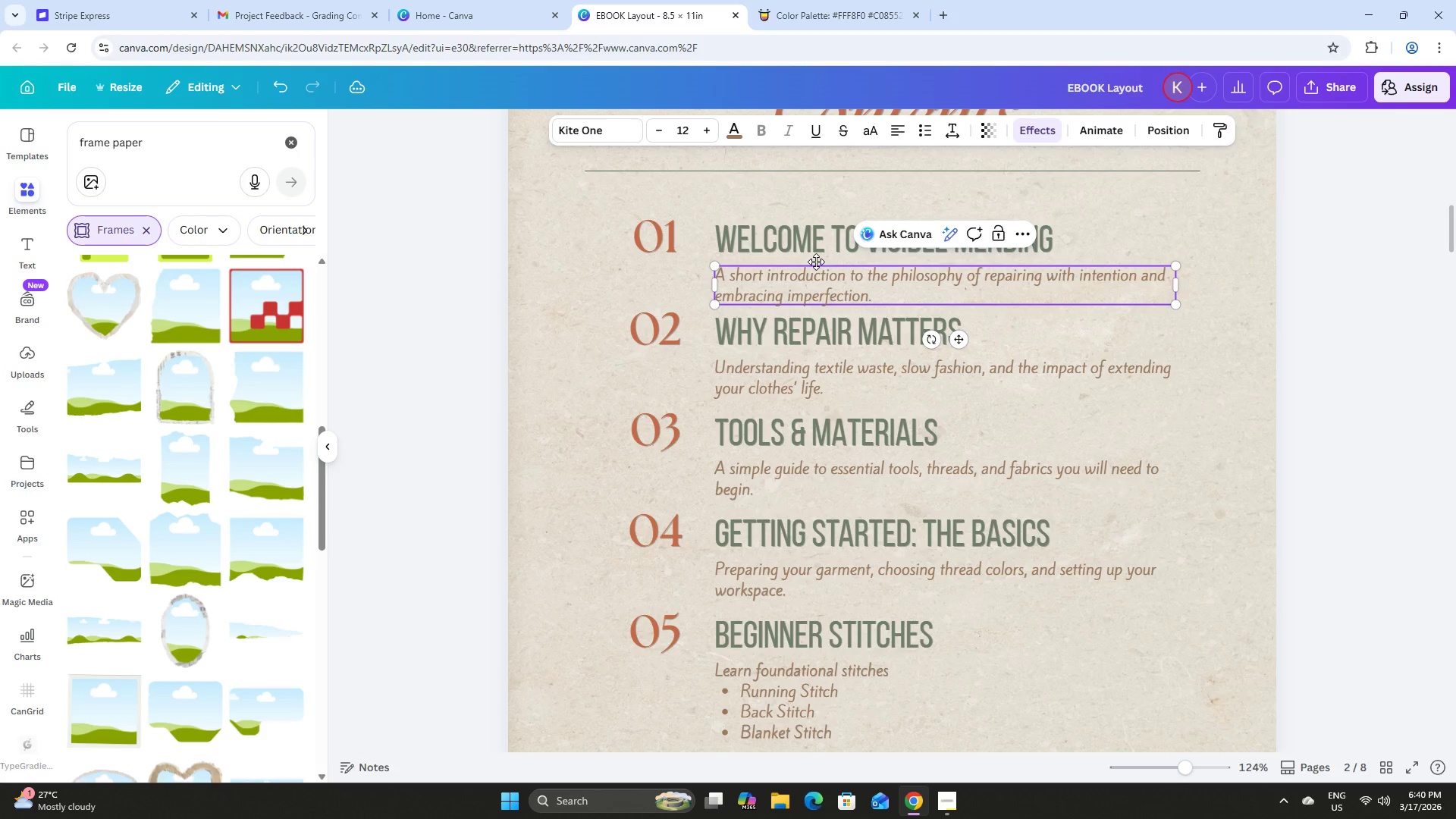 
wait(10.52)
 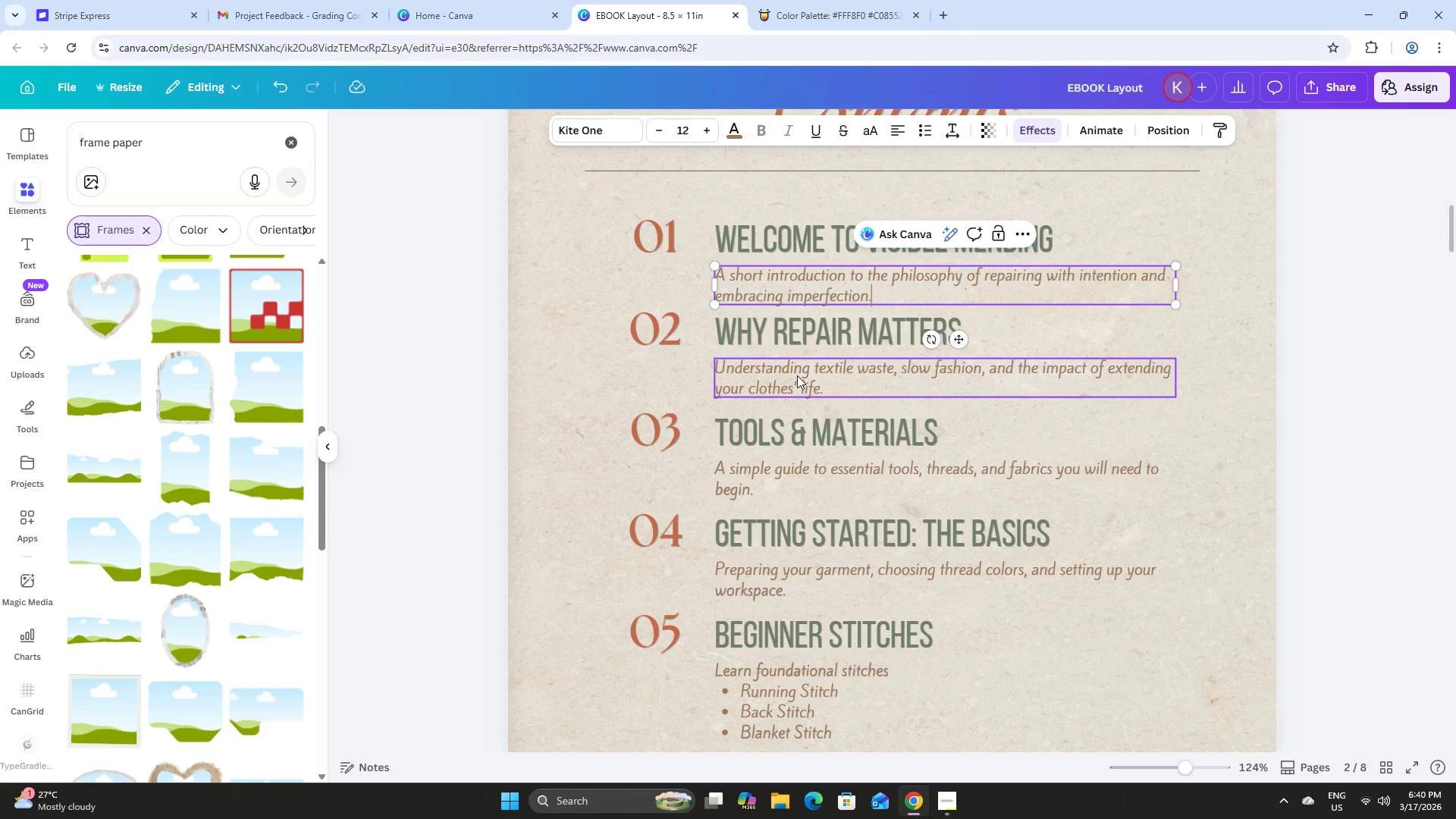 
double_click([831, 381])
 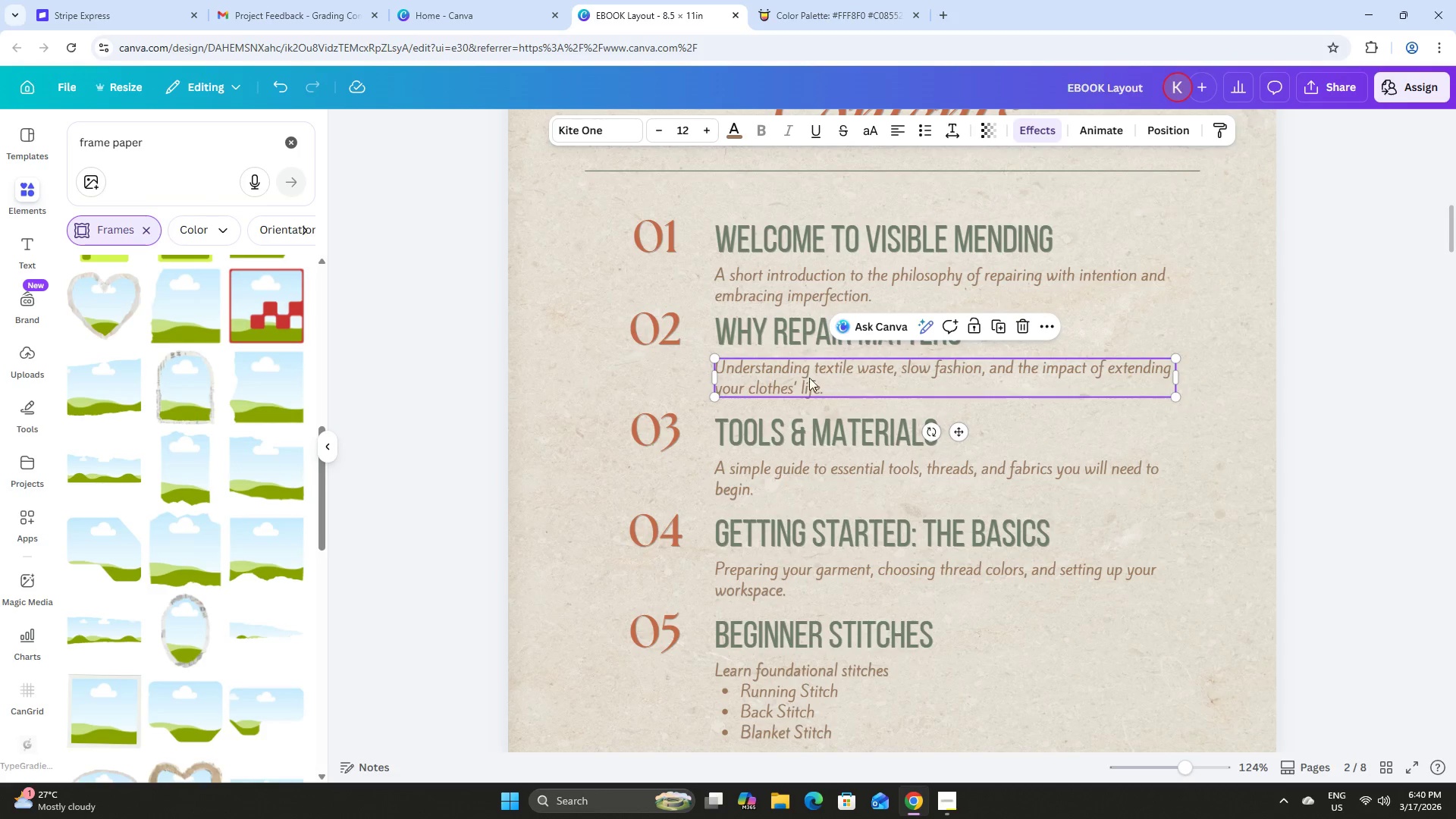 
triple_click([798, 378])
 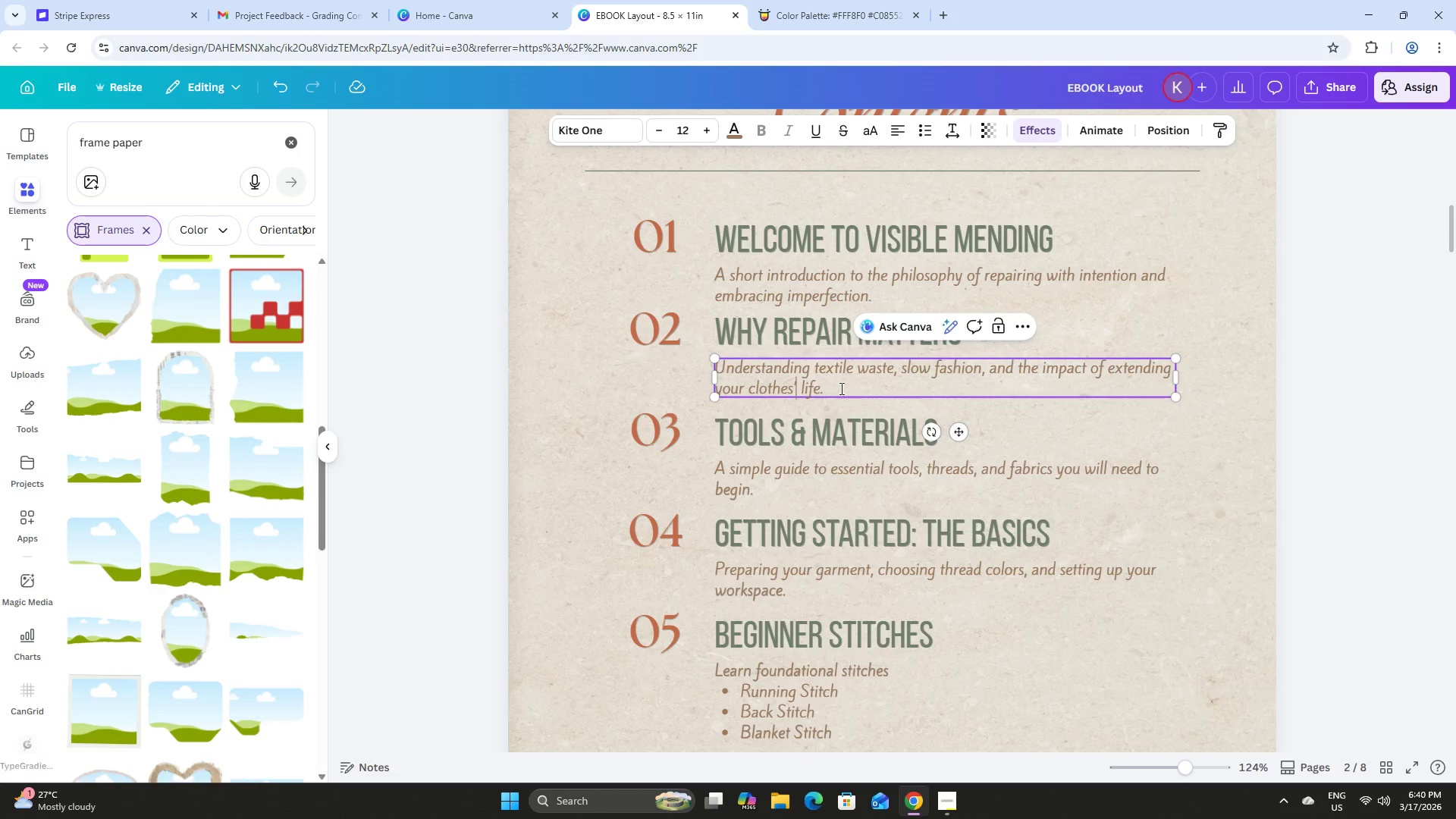 
left_click_drag(start_coordinate=[842, 388], to_coordinate=[814, 376])
 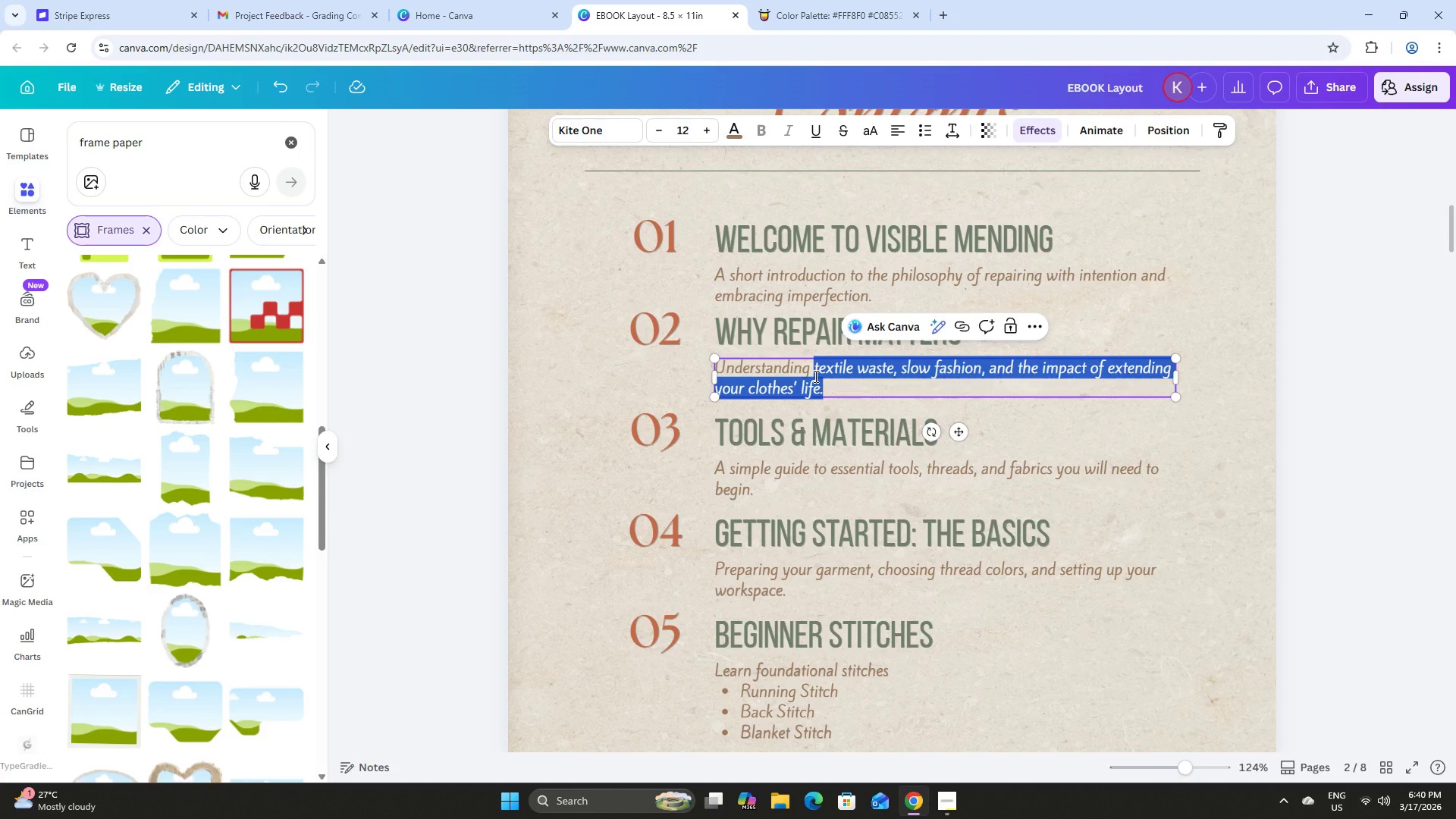 
type(sustainability )
key(Backspace)
type(, slow fashion, and minful consumption)
 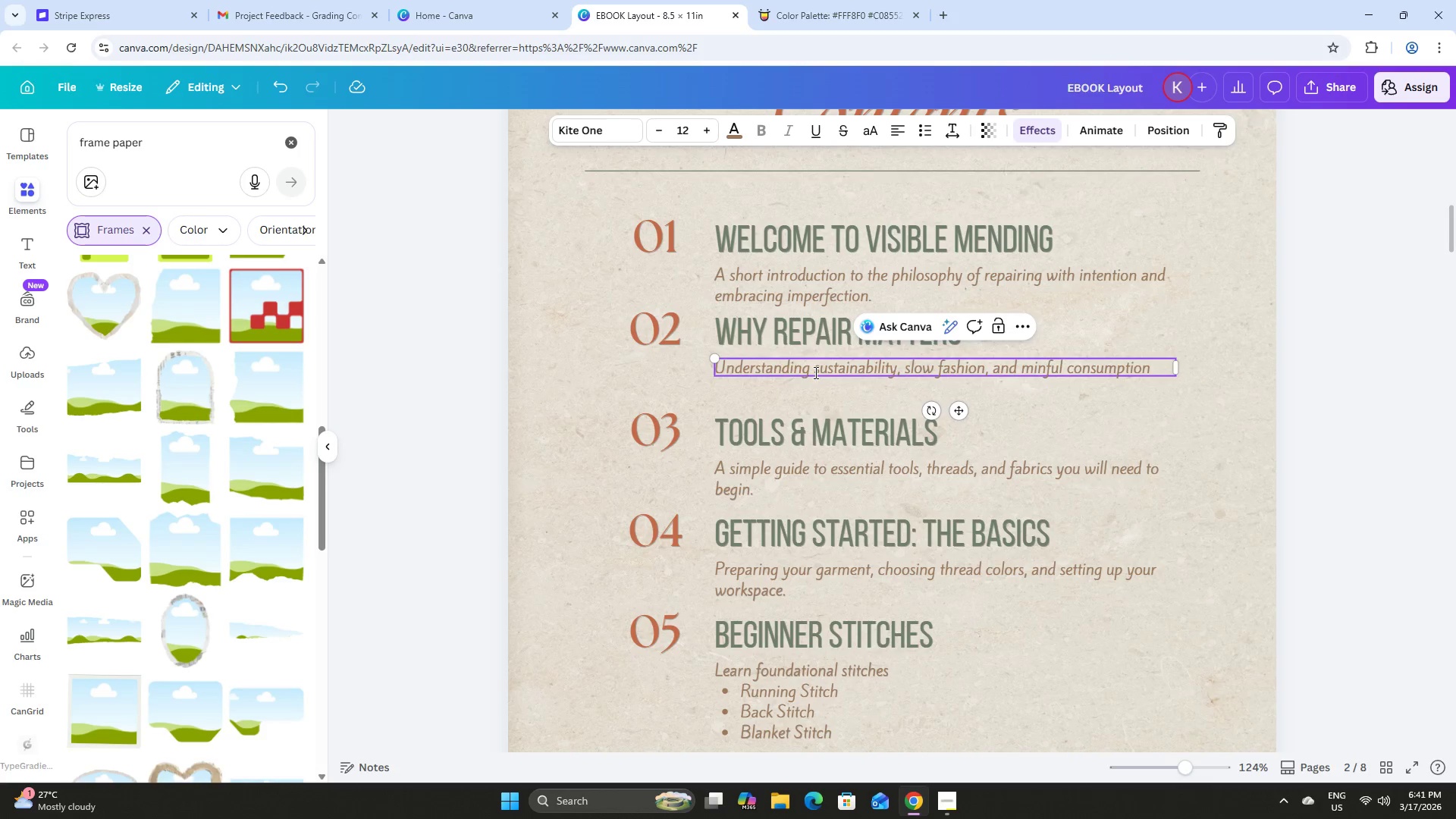 
key(Period)
 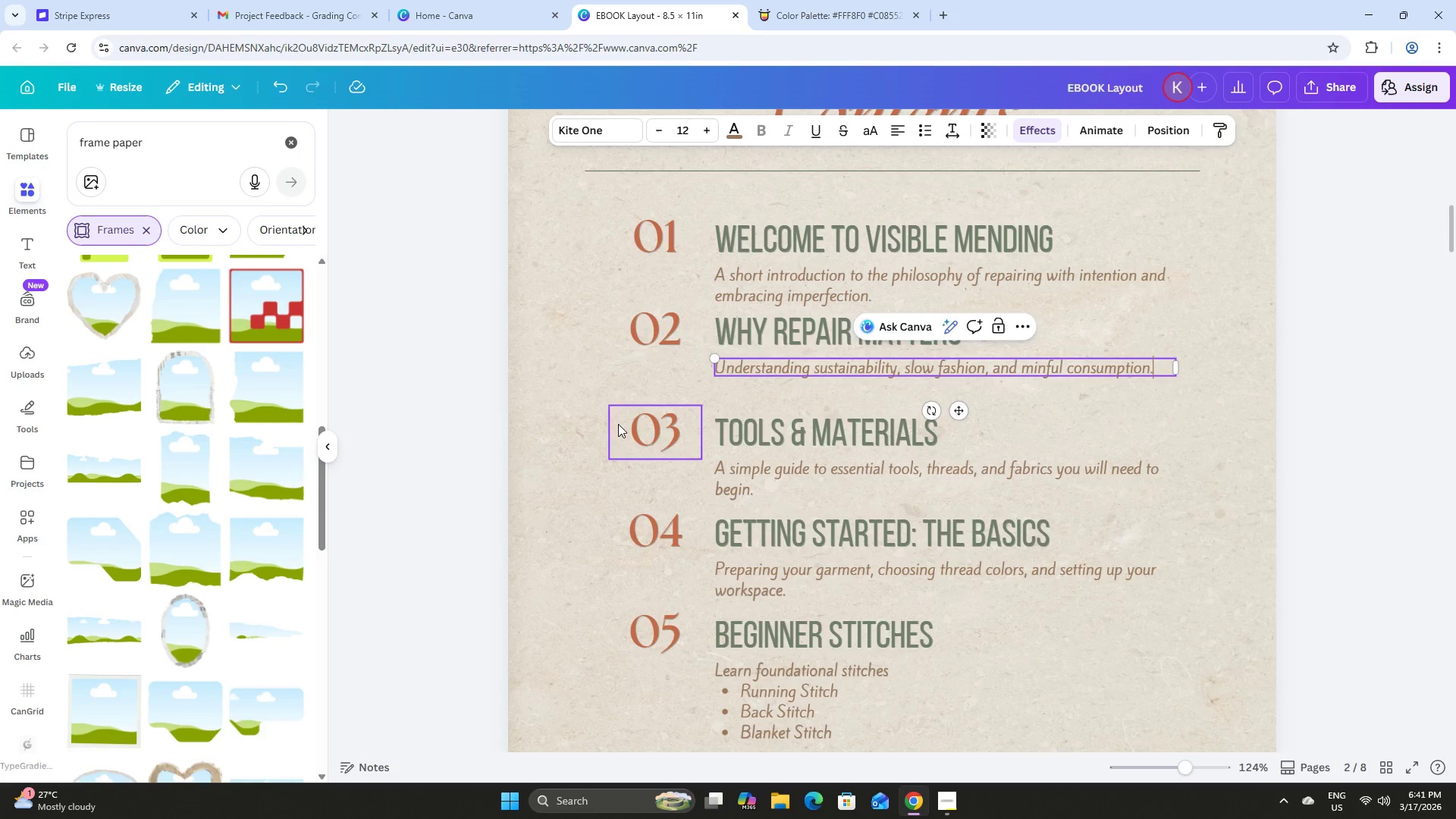 
left_click([568, 430])
 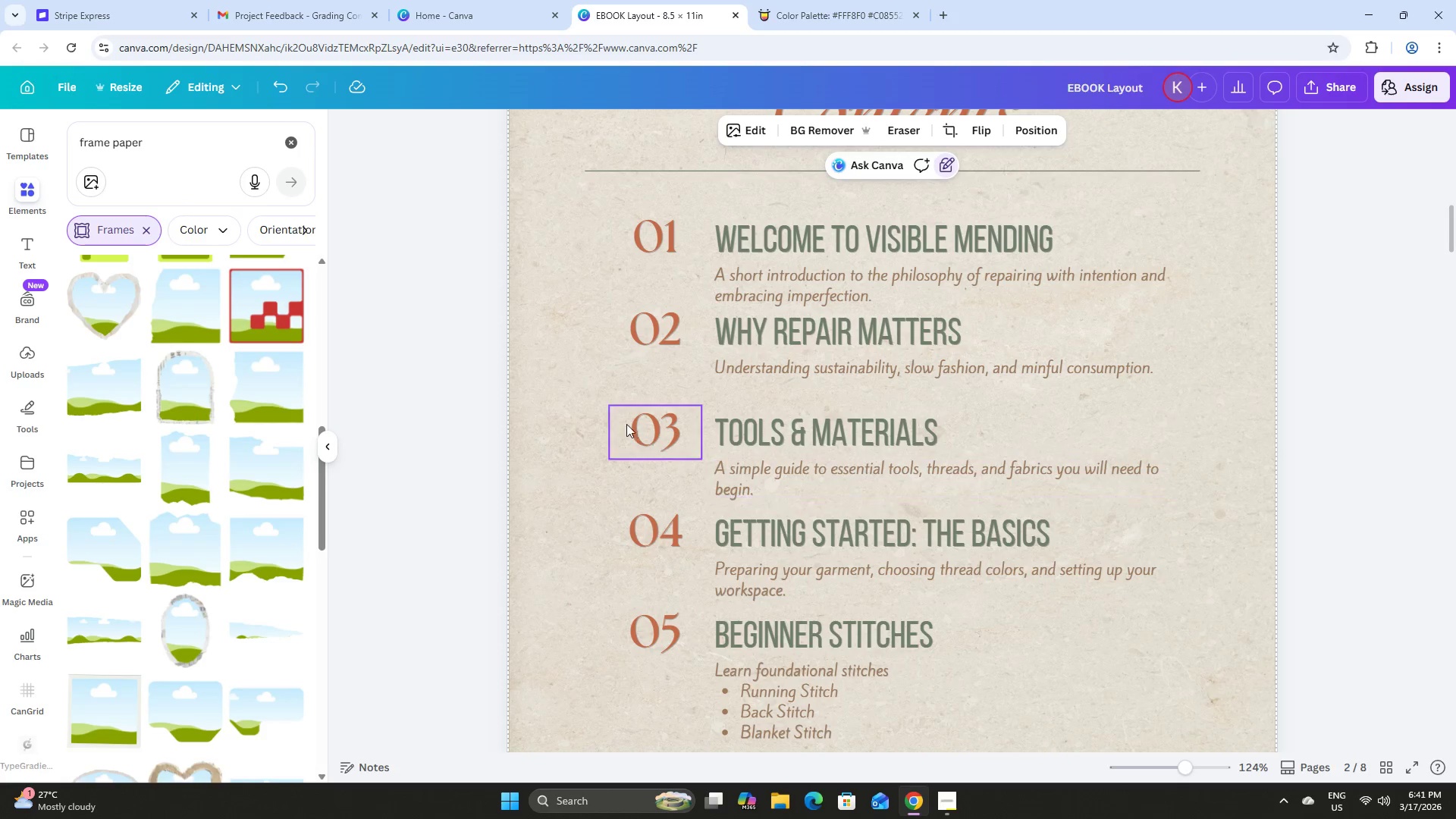 
left_click_drag(start_coordinate=[607, 416], to_coordinate=[792, 690])
 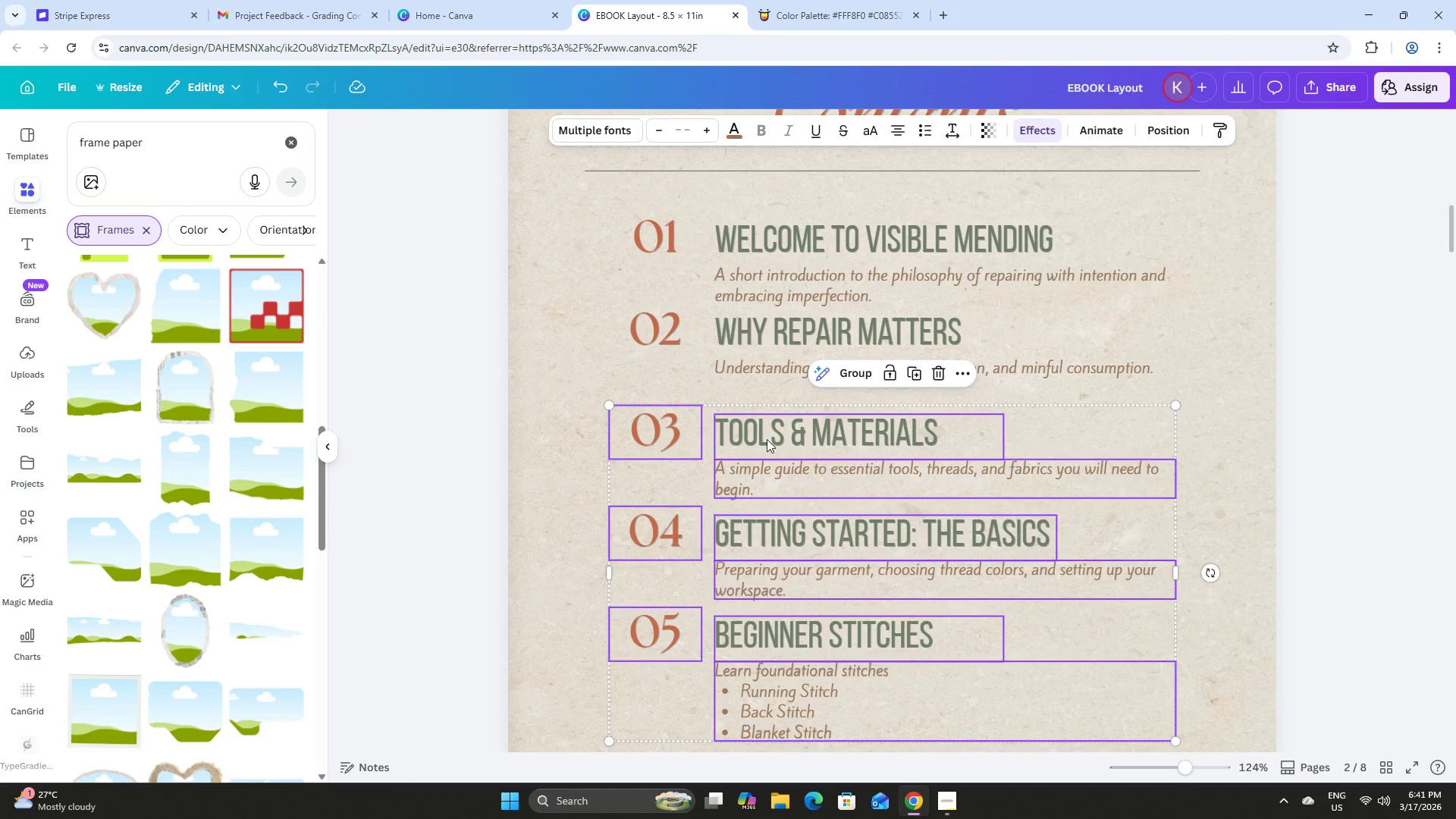 
left_click_drag(start_coordinate=[767, 437], to_coordinate=[767, 413])
 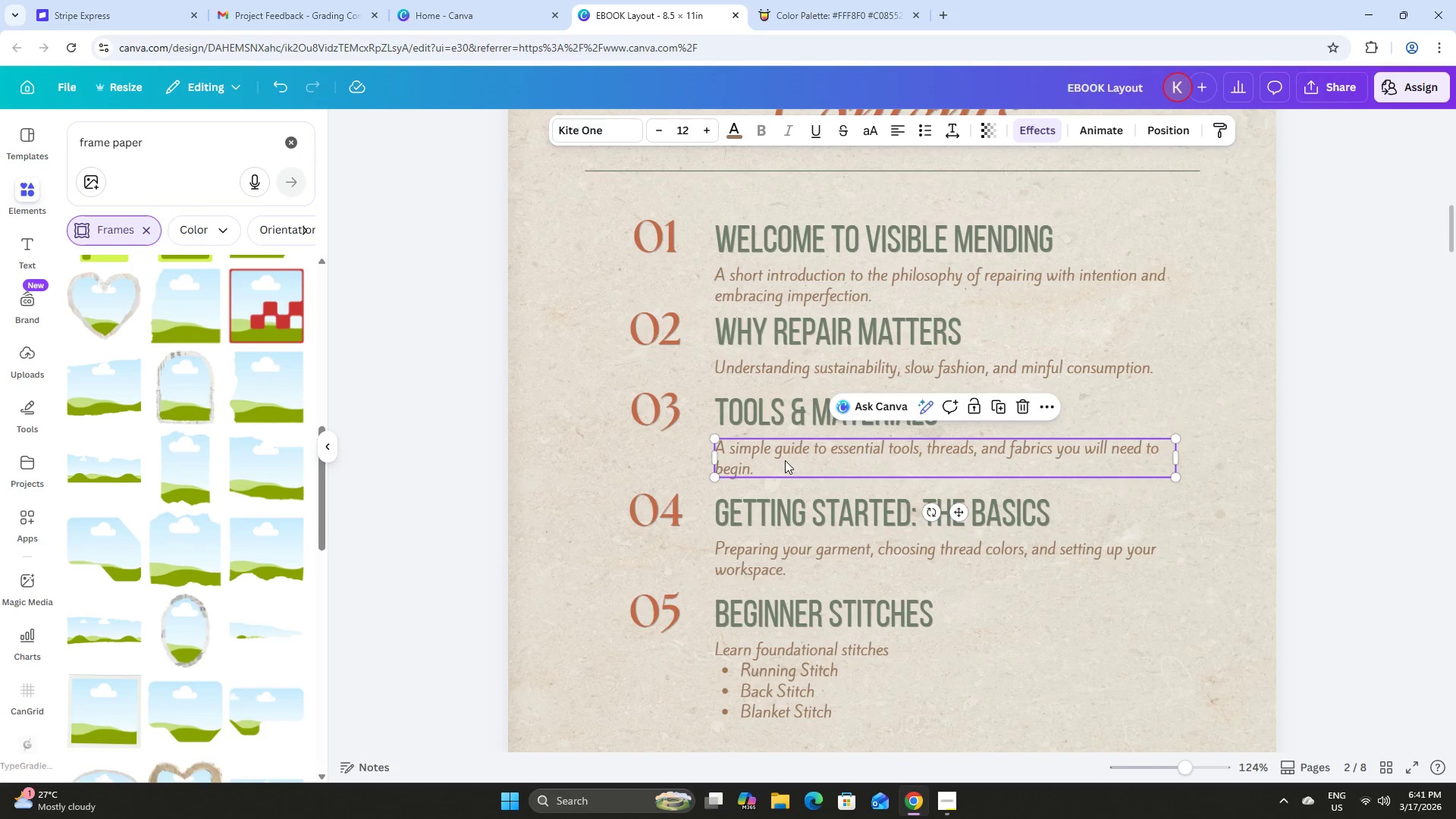 
double_click([785, 460])
 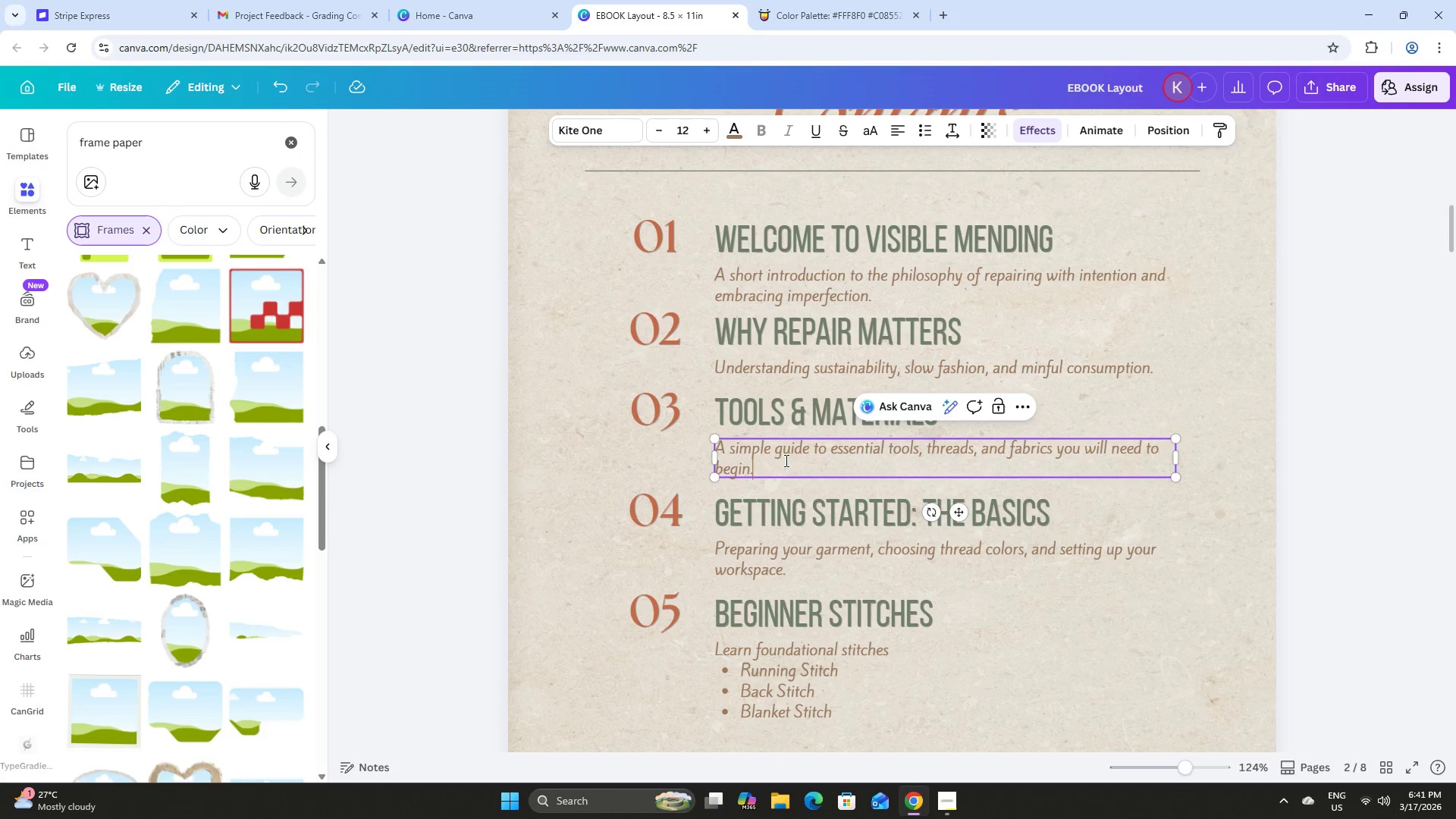 
left_click_drag(start_coordinate=[785, 460], to_coordinate=[710, 441])
 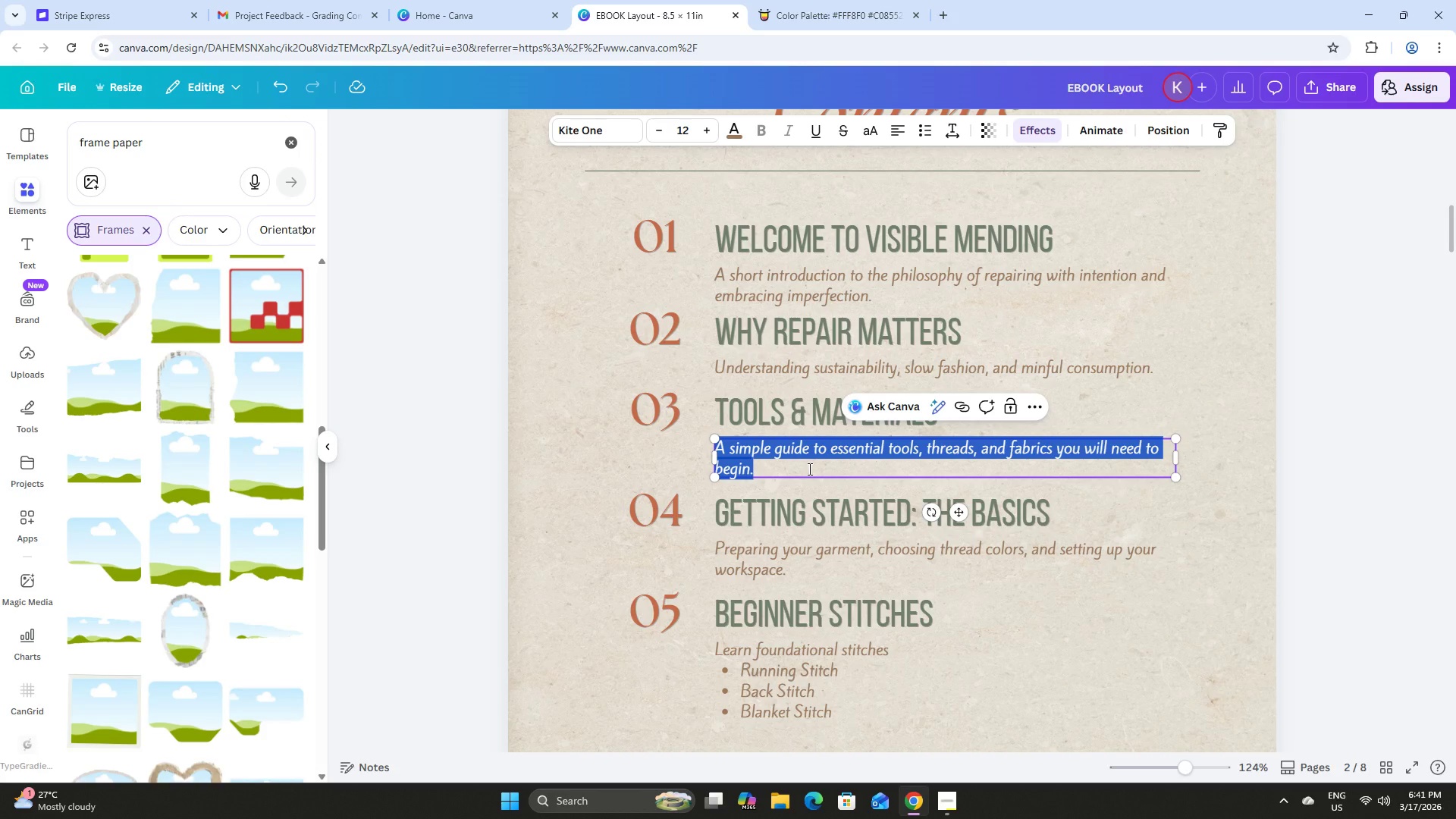 
type(Esste)
key(Backspace)
key(Backspace)
type(nt)
key(Backspace)
type(e)
key(Backspace)
key(Backspace)
type(ential tools and threads to begin your mending practice.)
 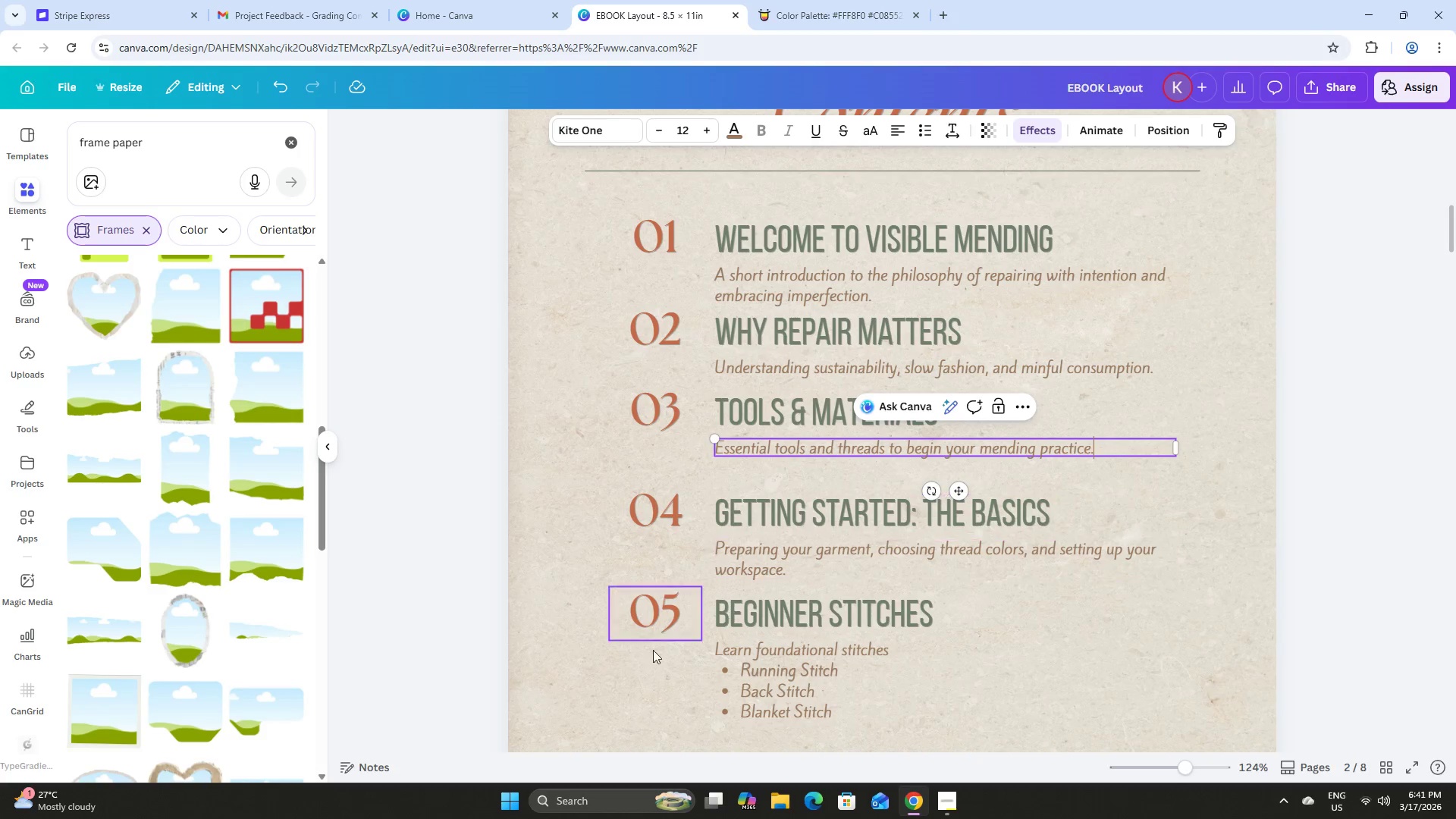 
left_click([563, 560])
 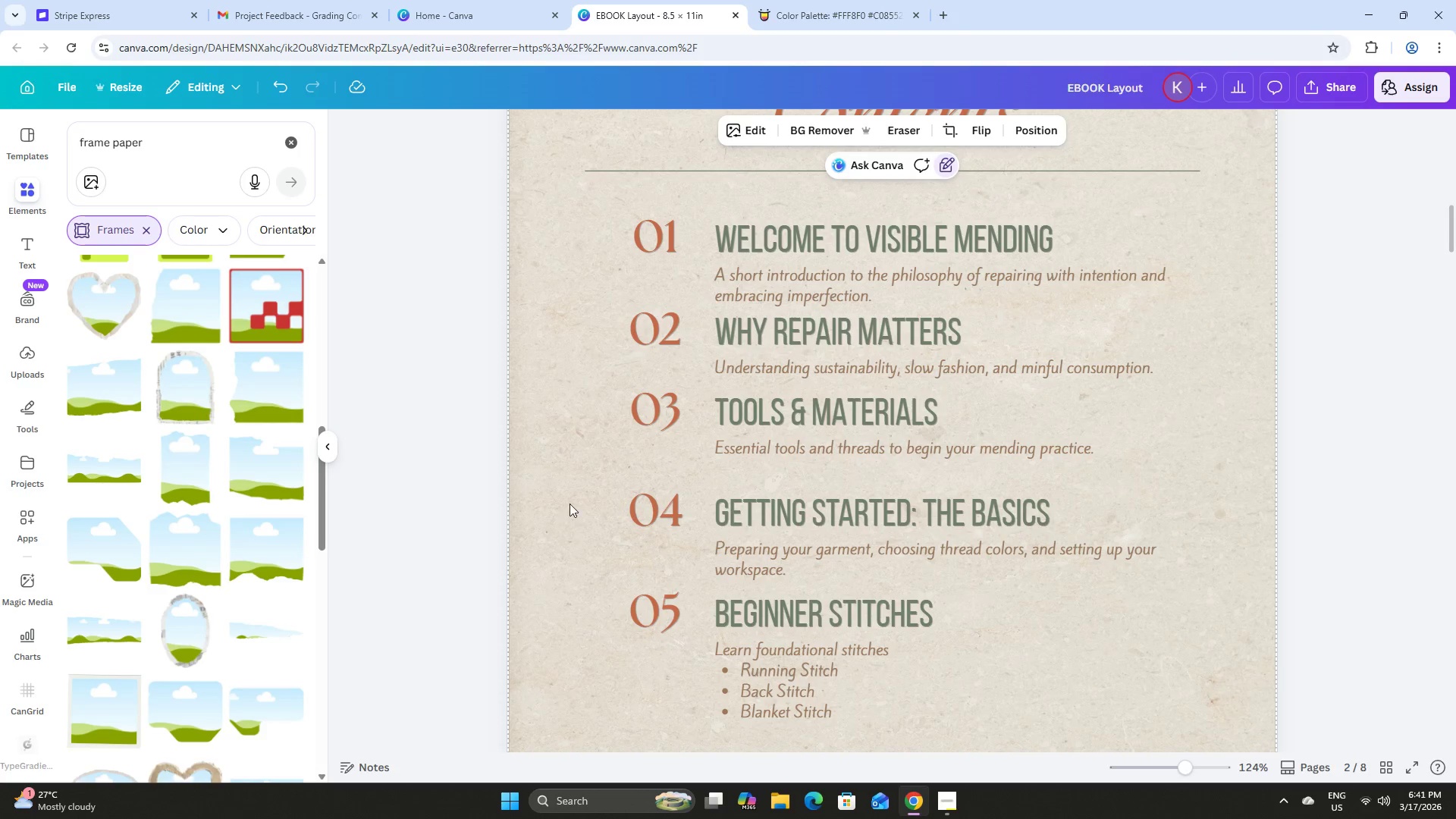 
left_click_drag(start_coordinate=[574, 500], to_coordinate=[817, 662])
 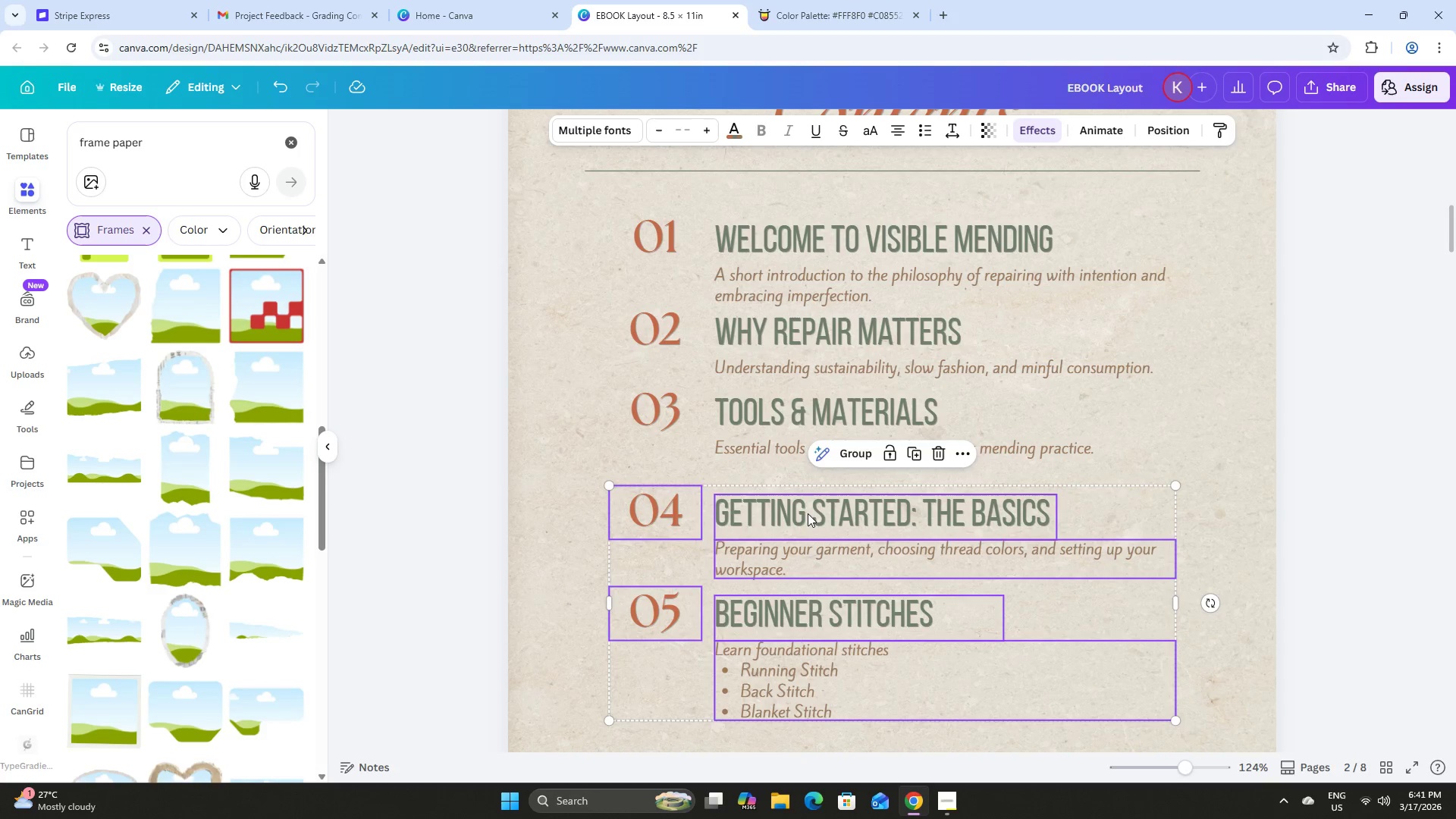 
left_click_drag(start_coordinate=[808, 513], to_coordinate=[808, 491])
 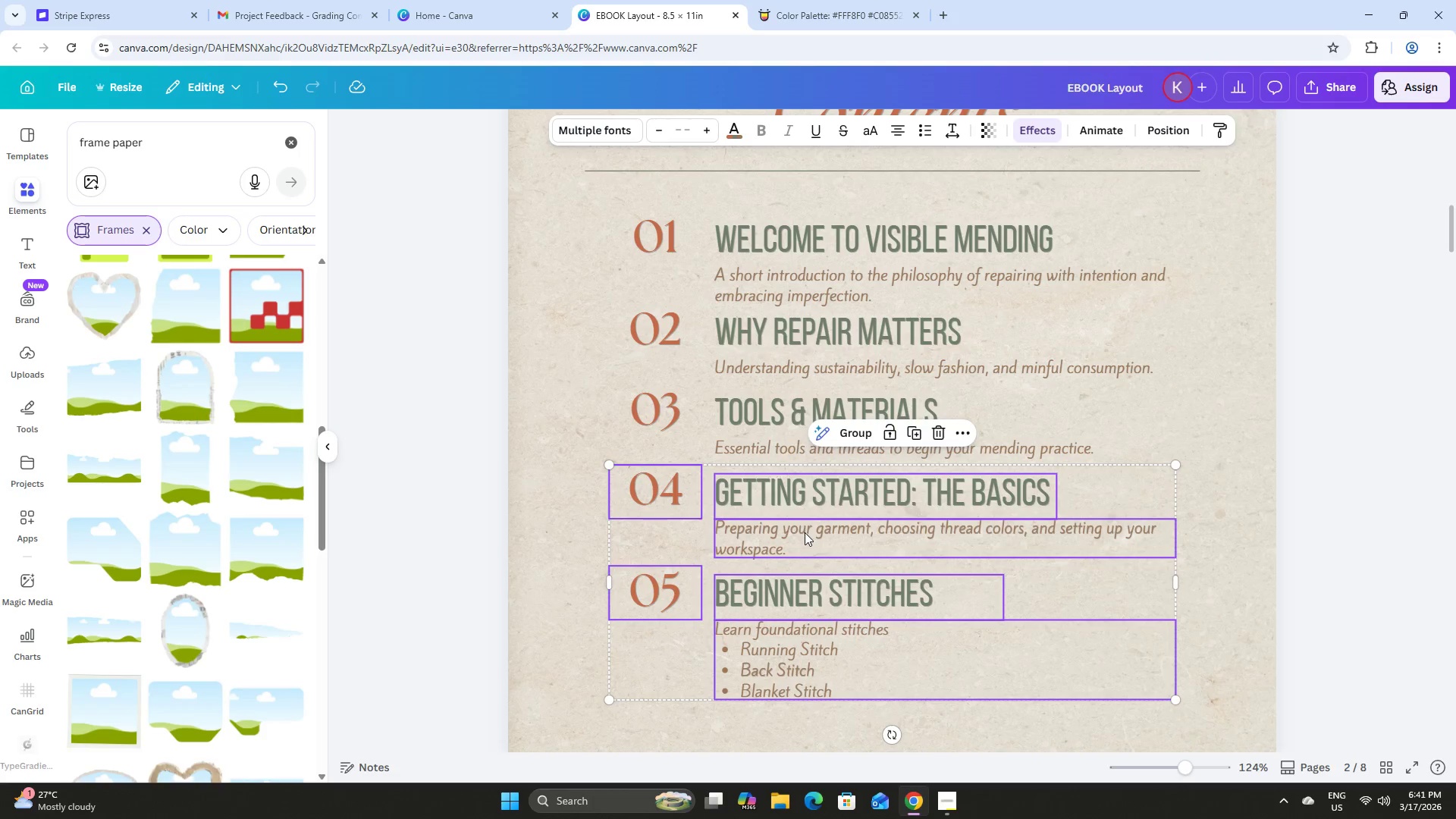 
left_click([805, 532])
 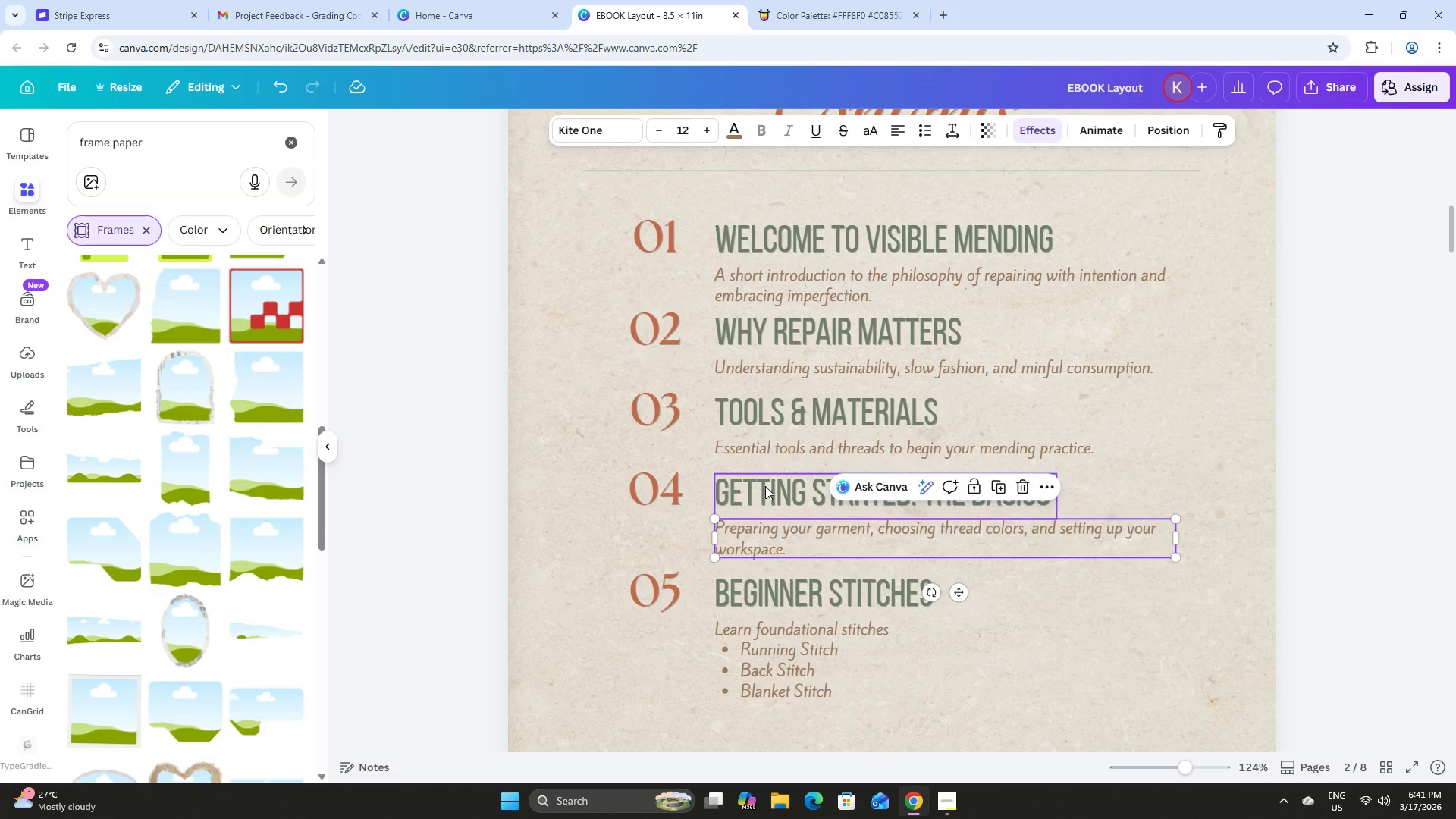 
double_click([765, 485])
 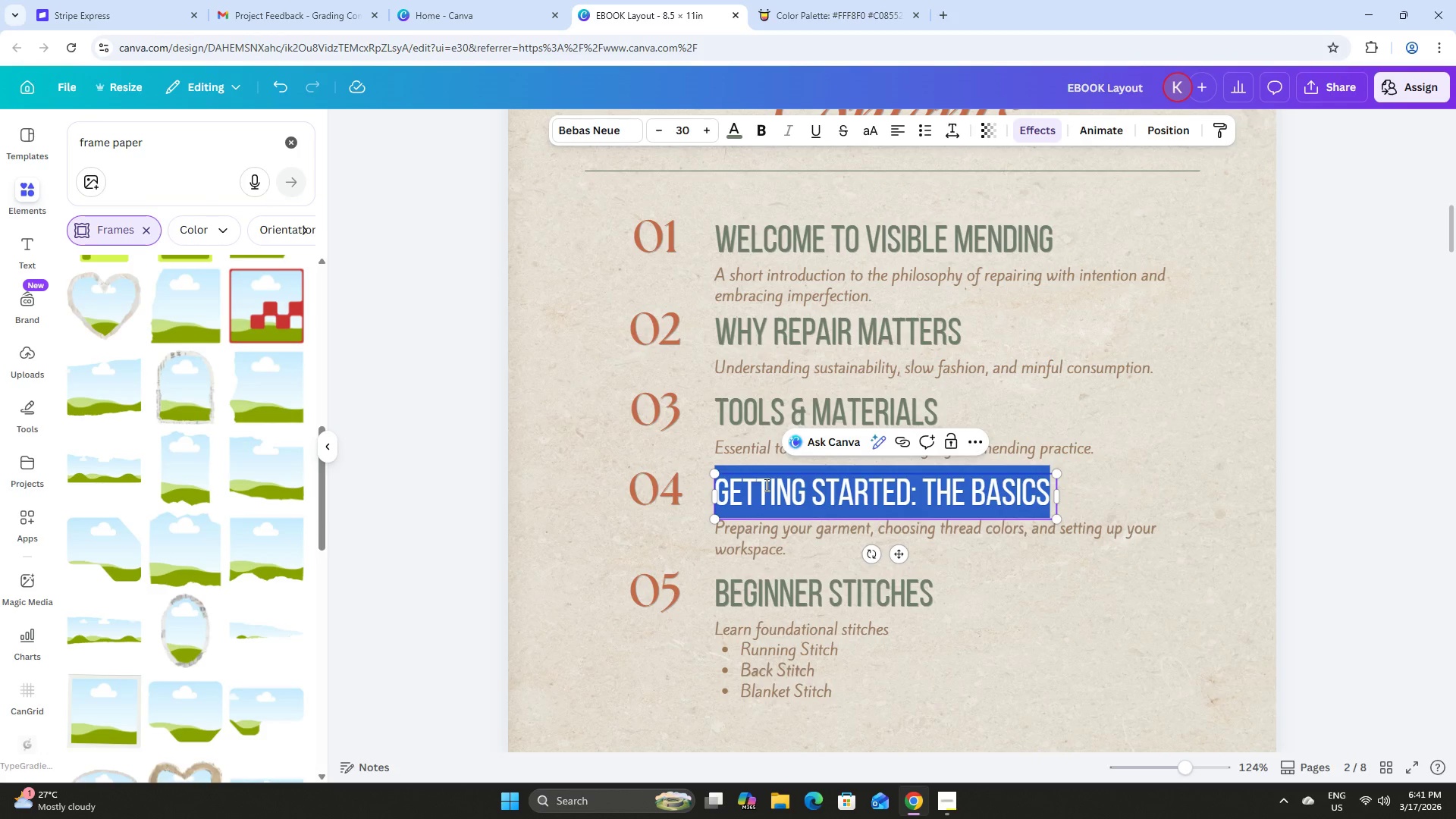 
type(BEGINNER STITCHES)
 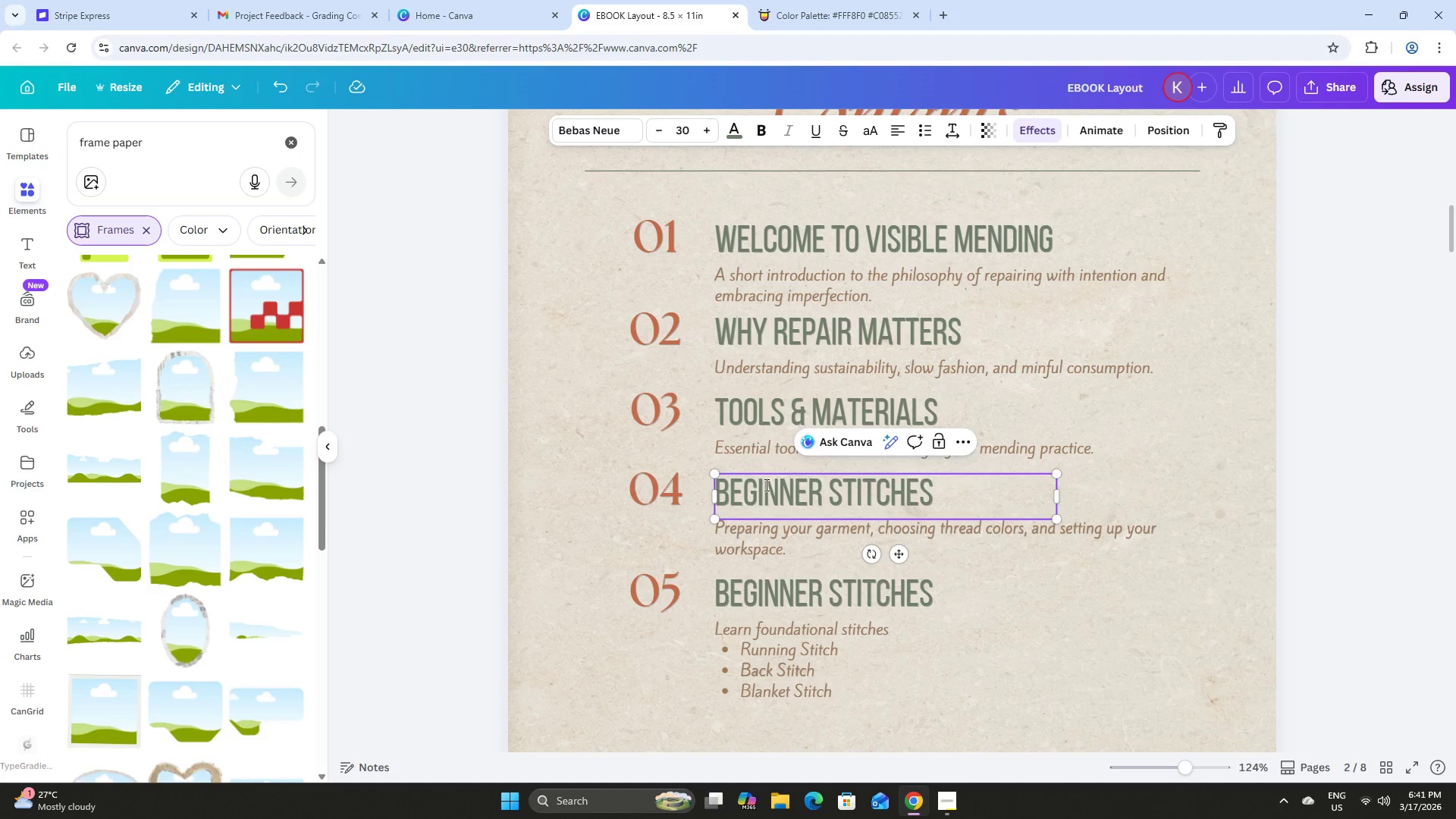 
wait(5.28)
 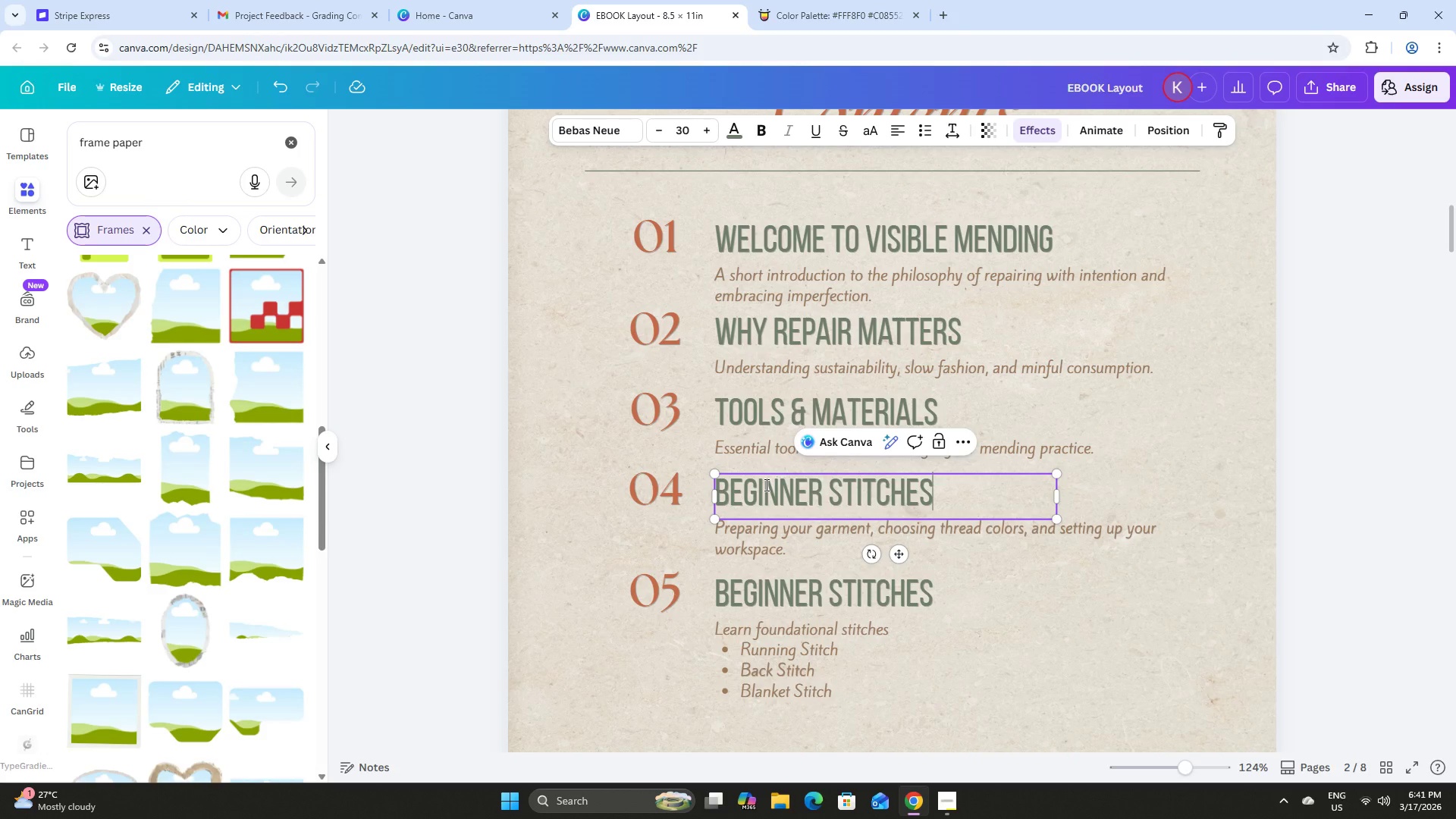 
double_click([764, 544])
 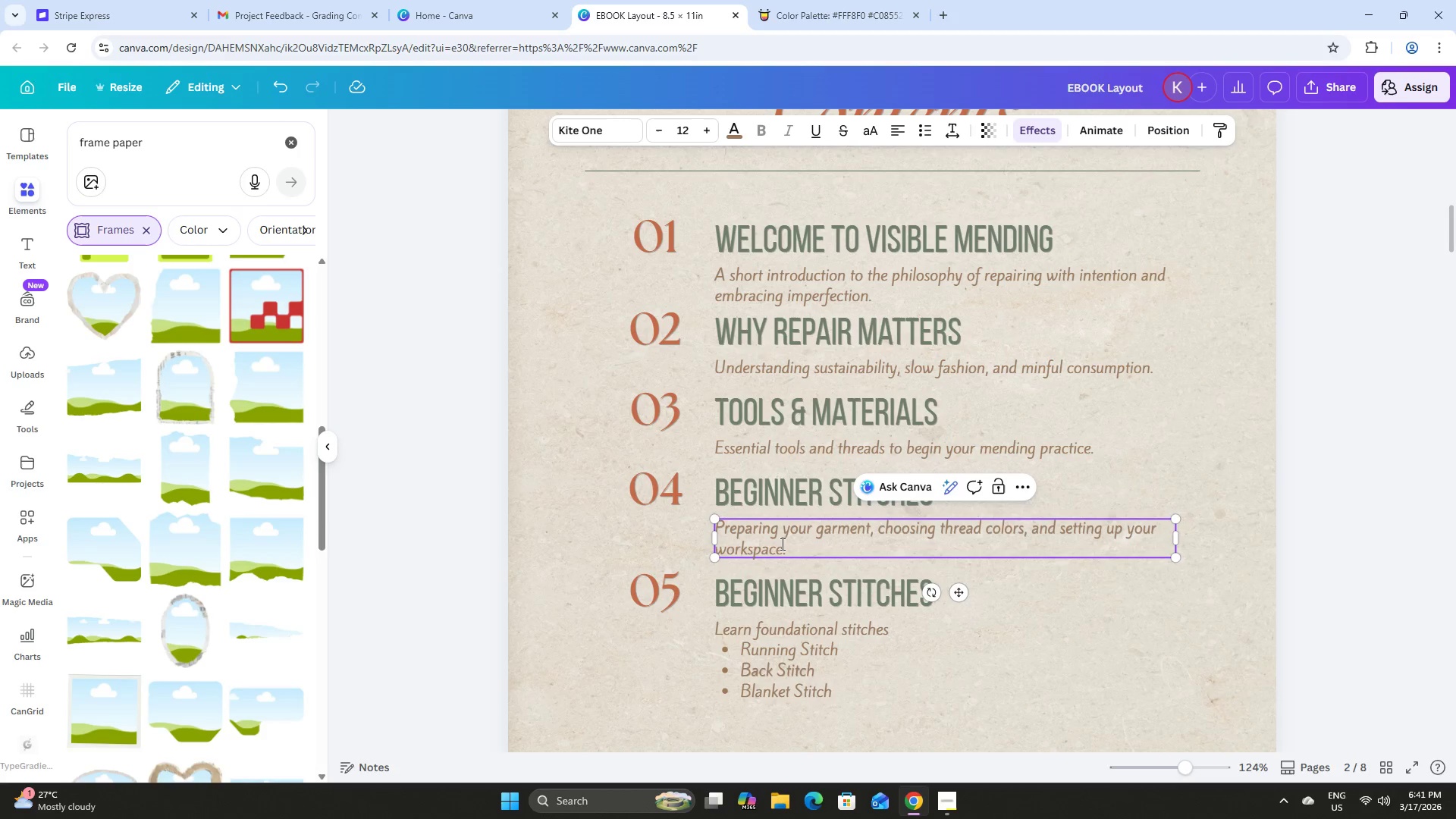 
left_click_drag(start_coordinate=[806, 548], to_coordinate=[711, 535])
 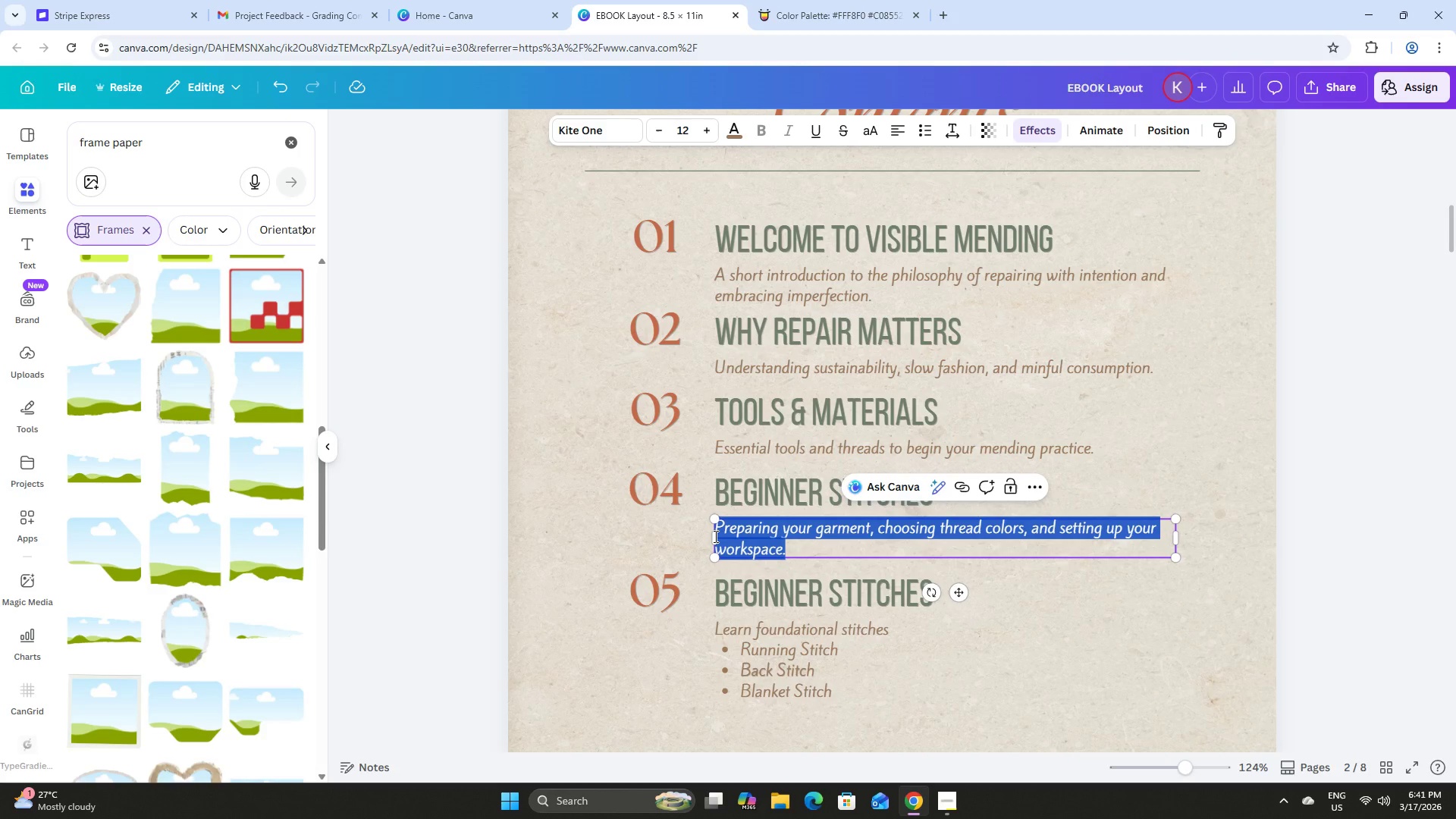 
type(Simple foundational styit)
key(Backspace)
key(Backspace)
key(Backspace)
type(itches for visibl)
key(Backspace)
type(i)
key(Backspace)
type(b)
key(Backspace)
type(le mending.)
 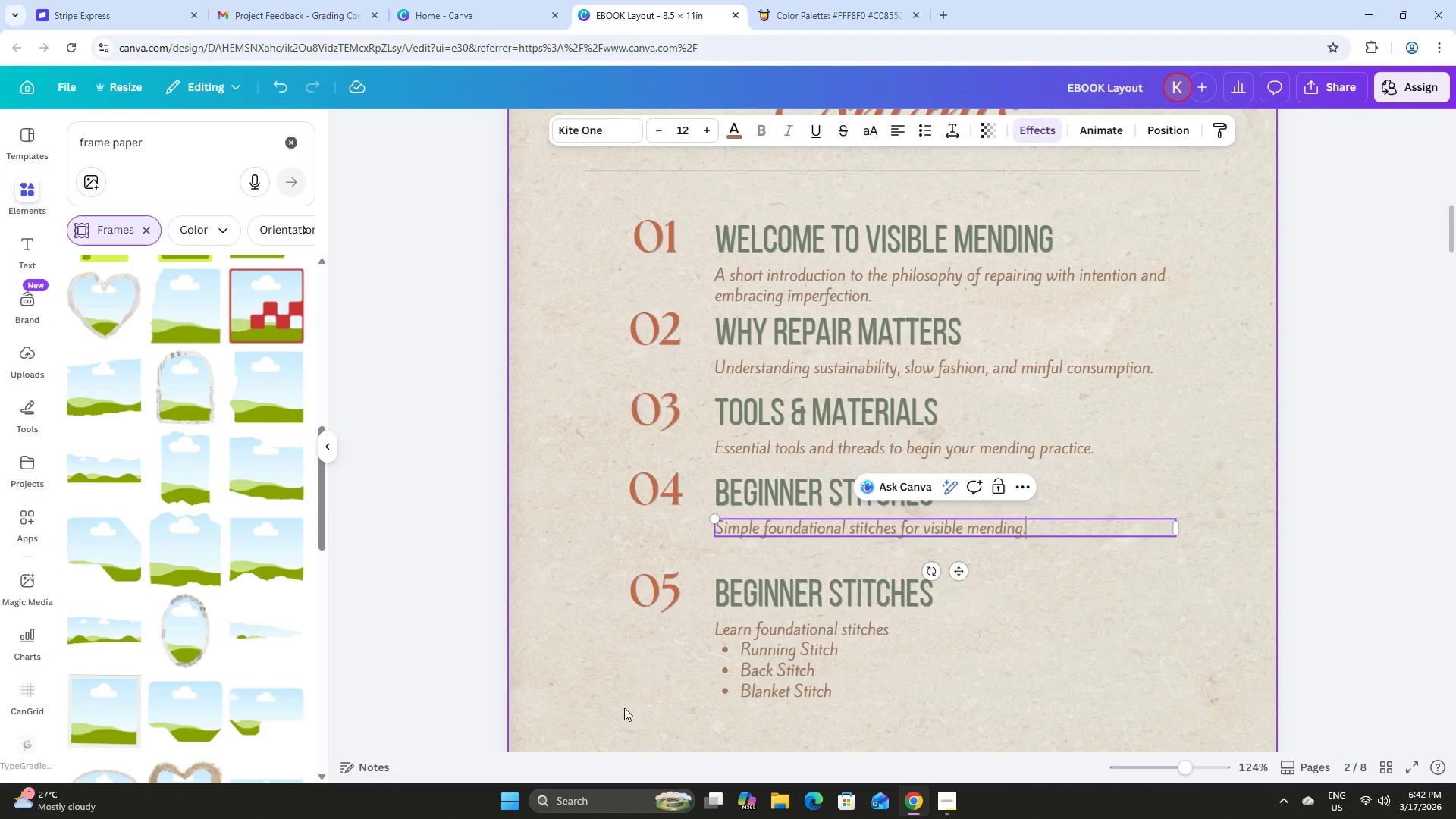 
left_click_drag(start_coordinate=[598, 598], to_coordinate=[761, 691])
 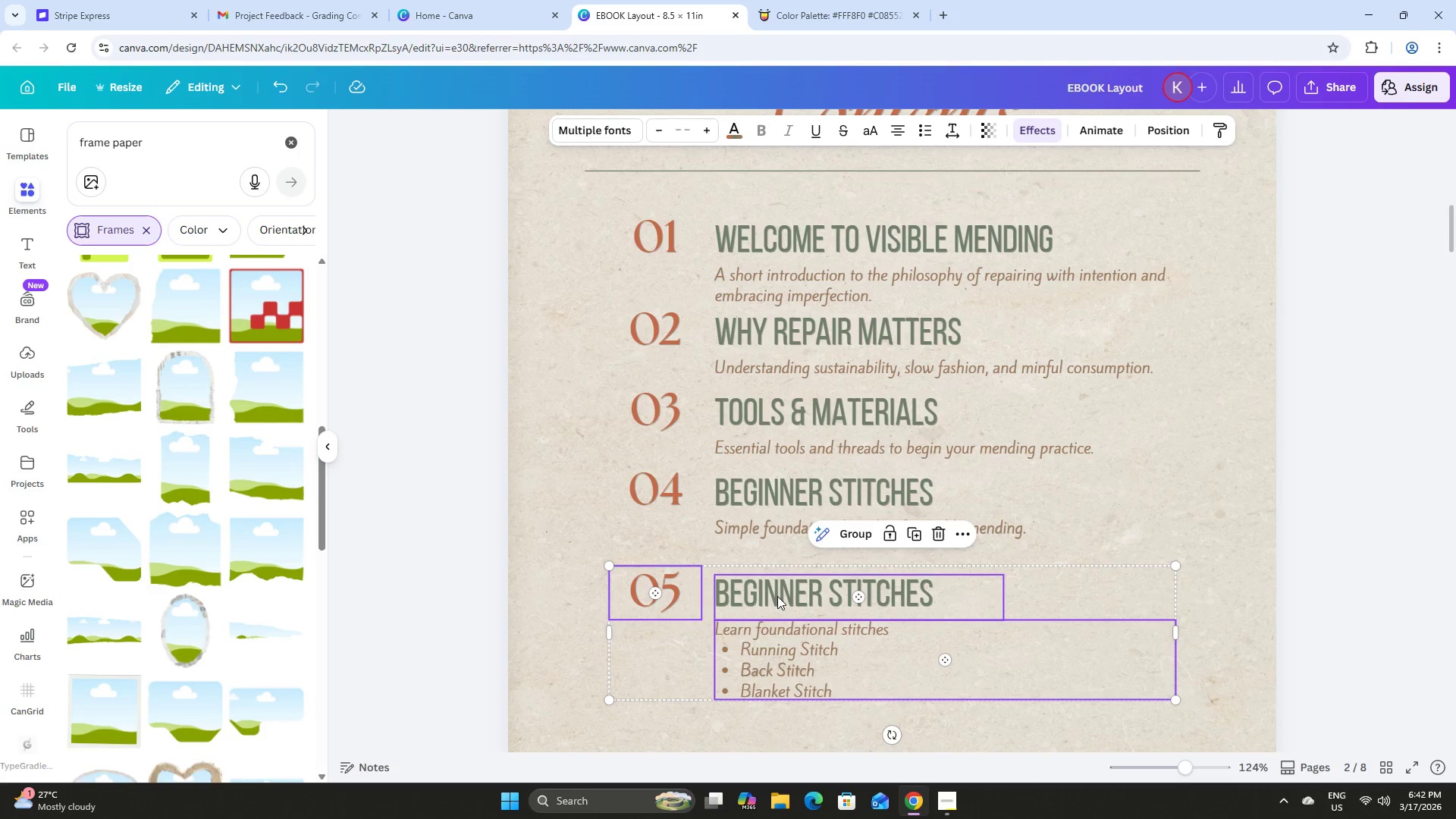 
left_click_drag(start_coordinate=[777, 599], to_coordinate=[777, 577])
 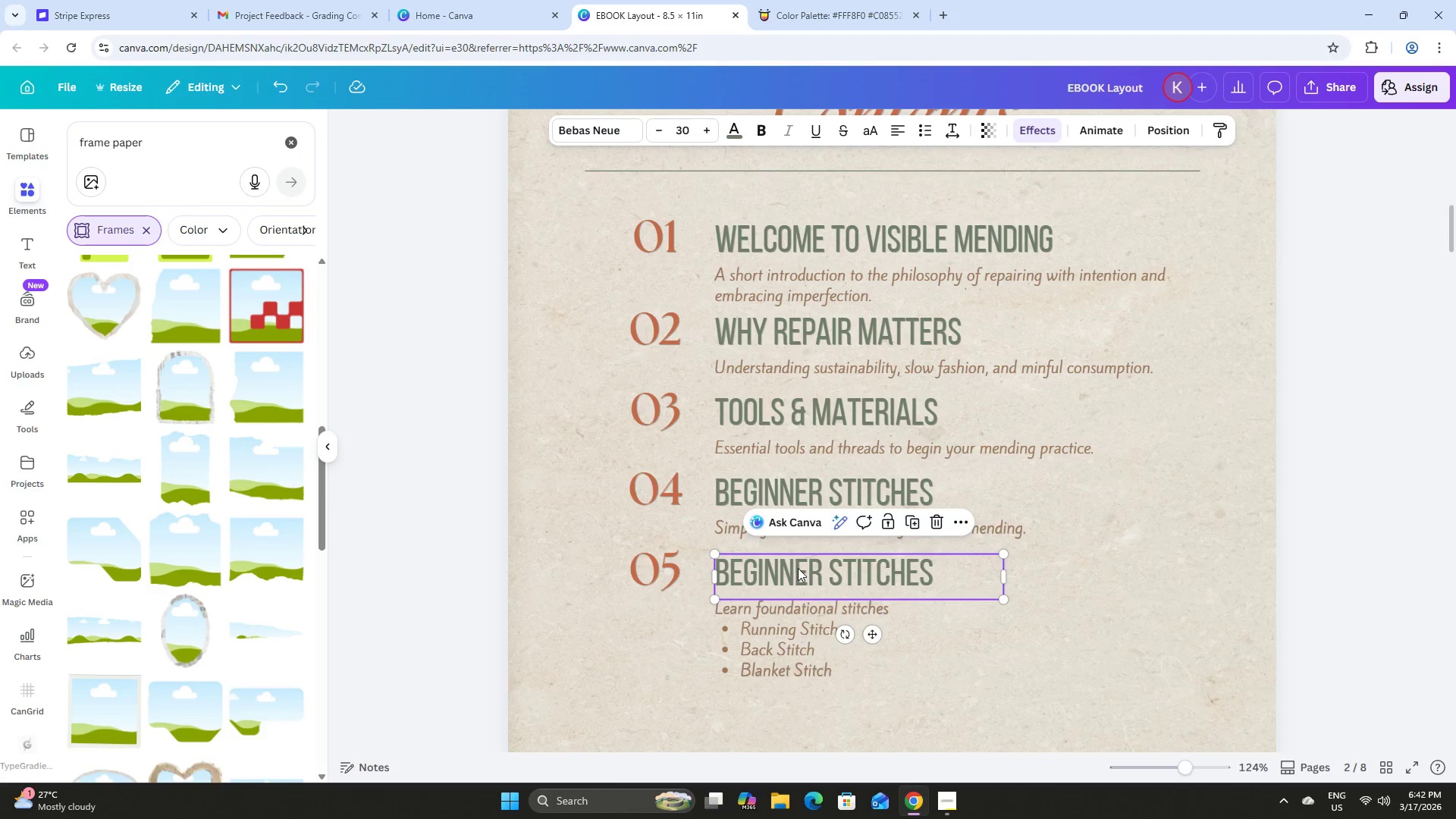 
double_click([798, 567])
 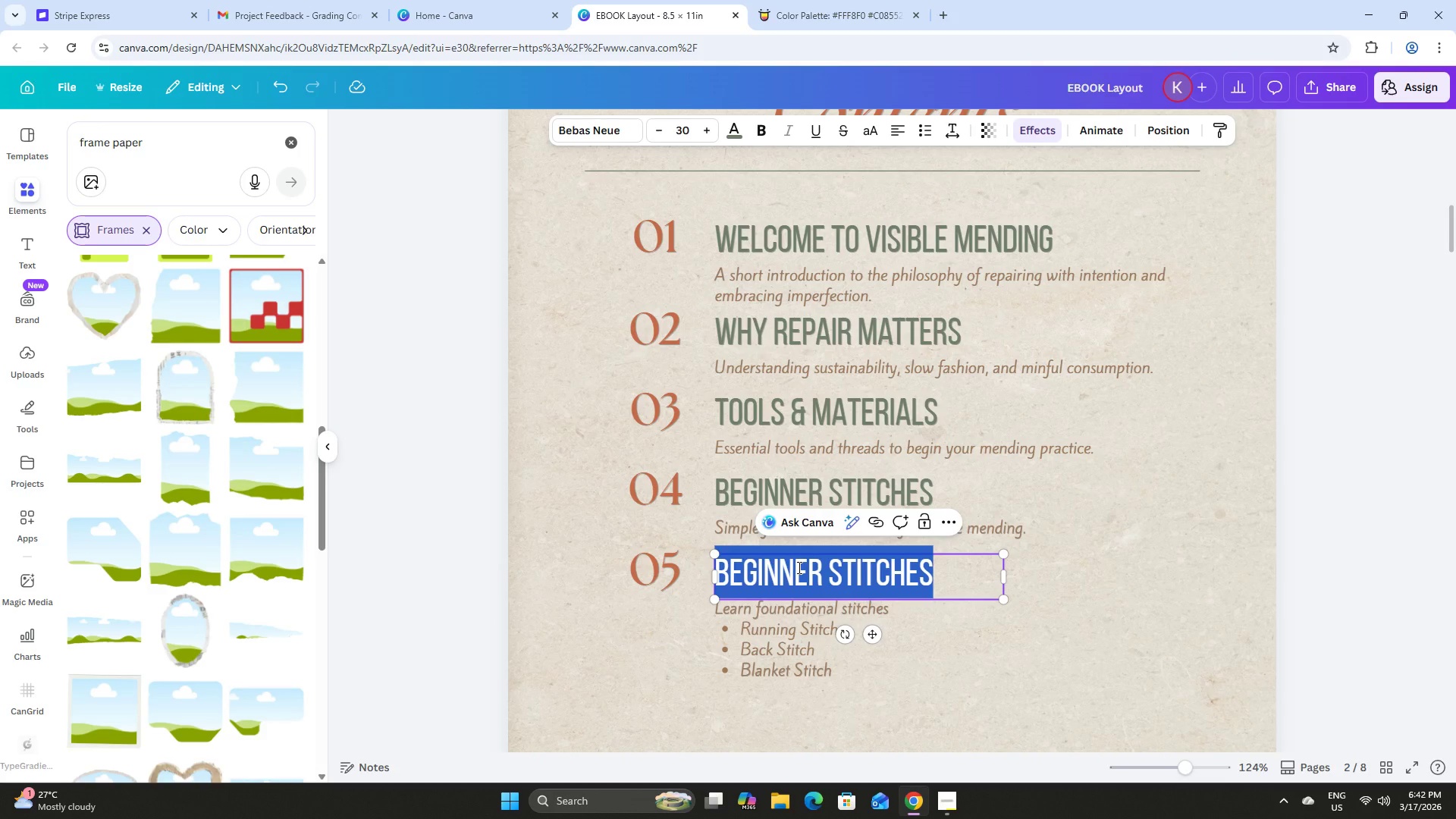 
type(Repairing & REINFORCING)
 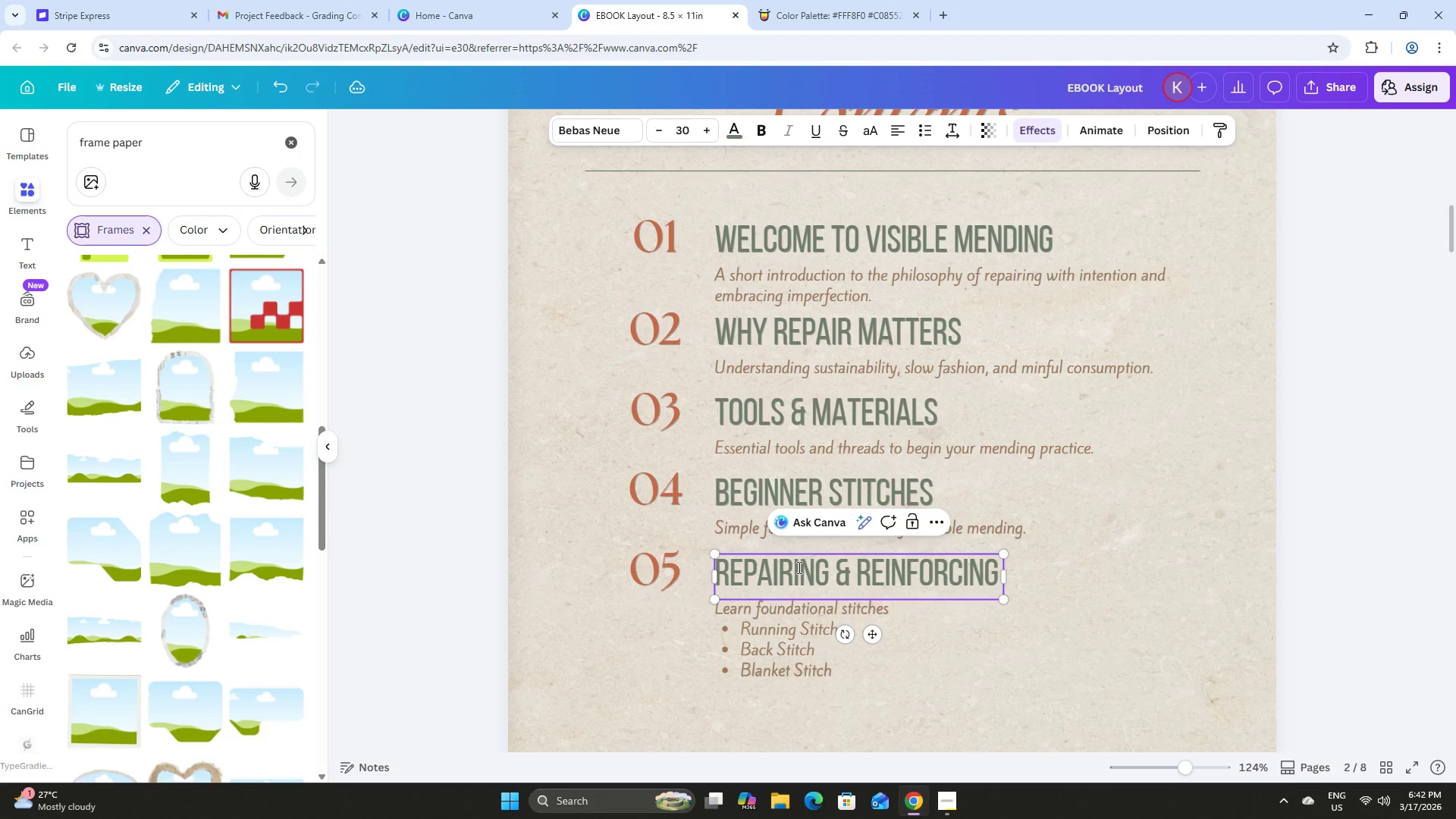 
double_click([774, 627])
 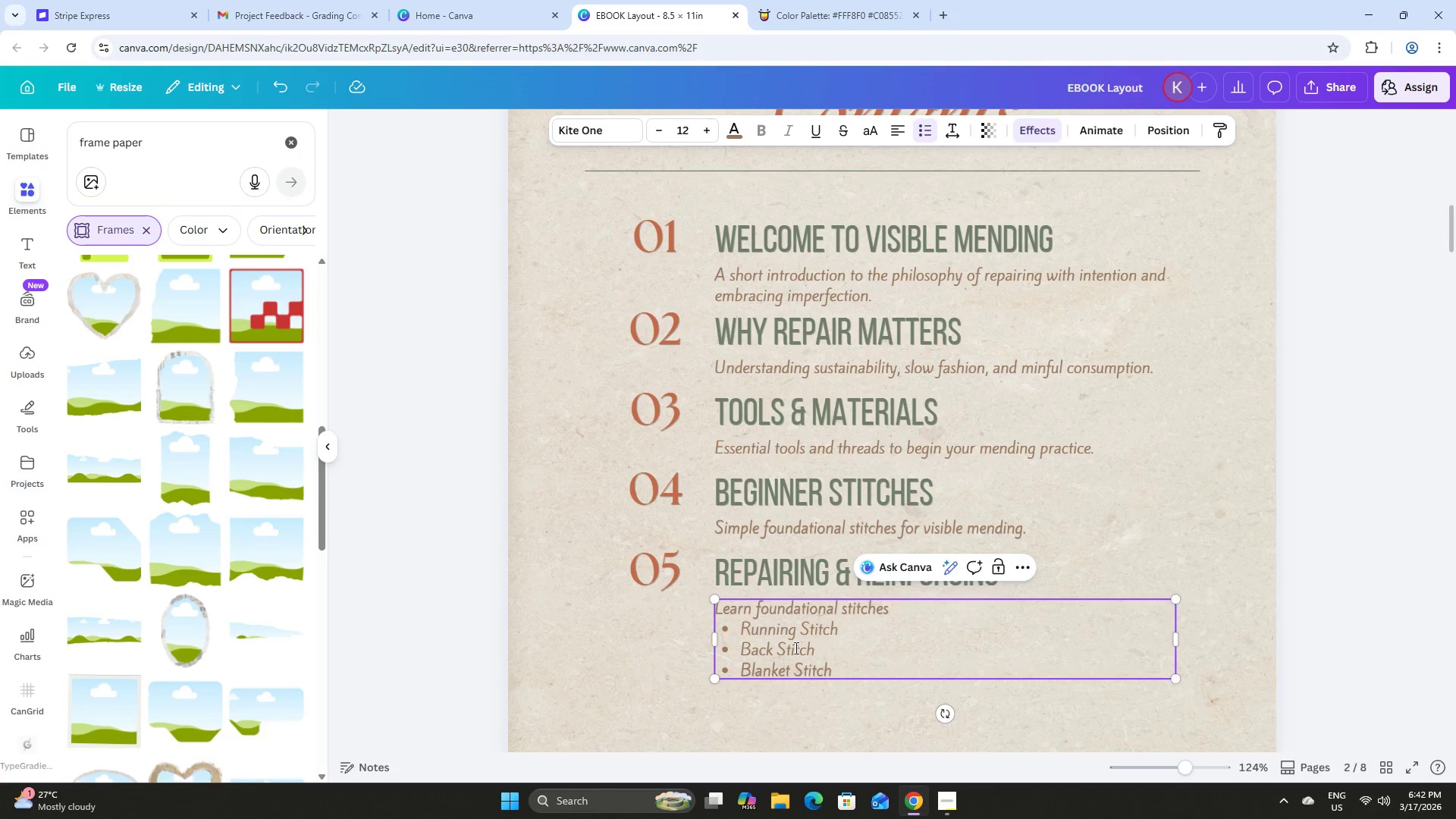 
left_click_drag(start_coordinate=[843, 669], to_coordinate=[710, 604])
 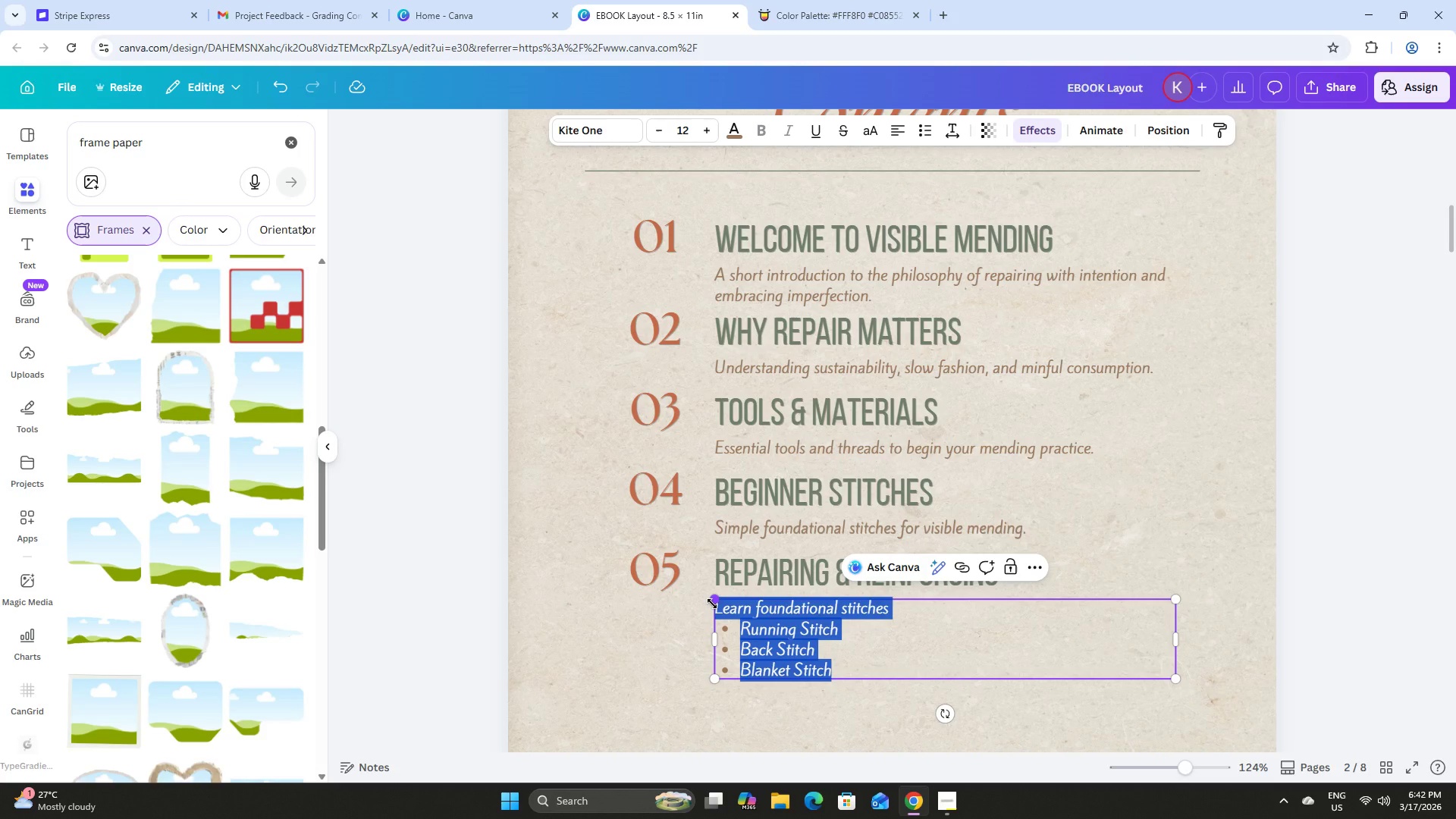 
type(TYe)
key(Backspace)
key(Backspace)
type(echnq)
key(Backspace)
type(iques for fixing holes and strengthening worn fabric.)
 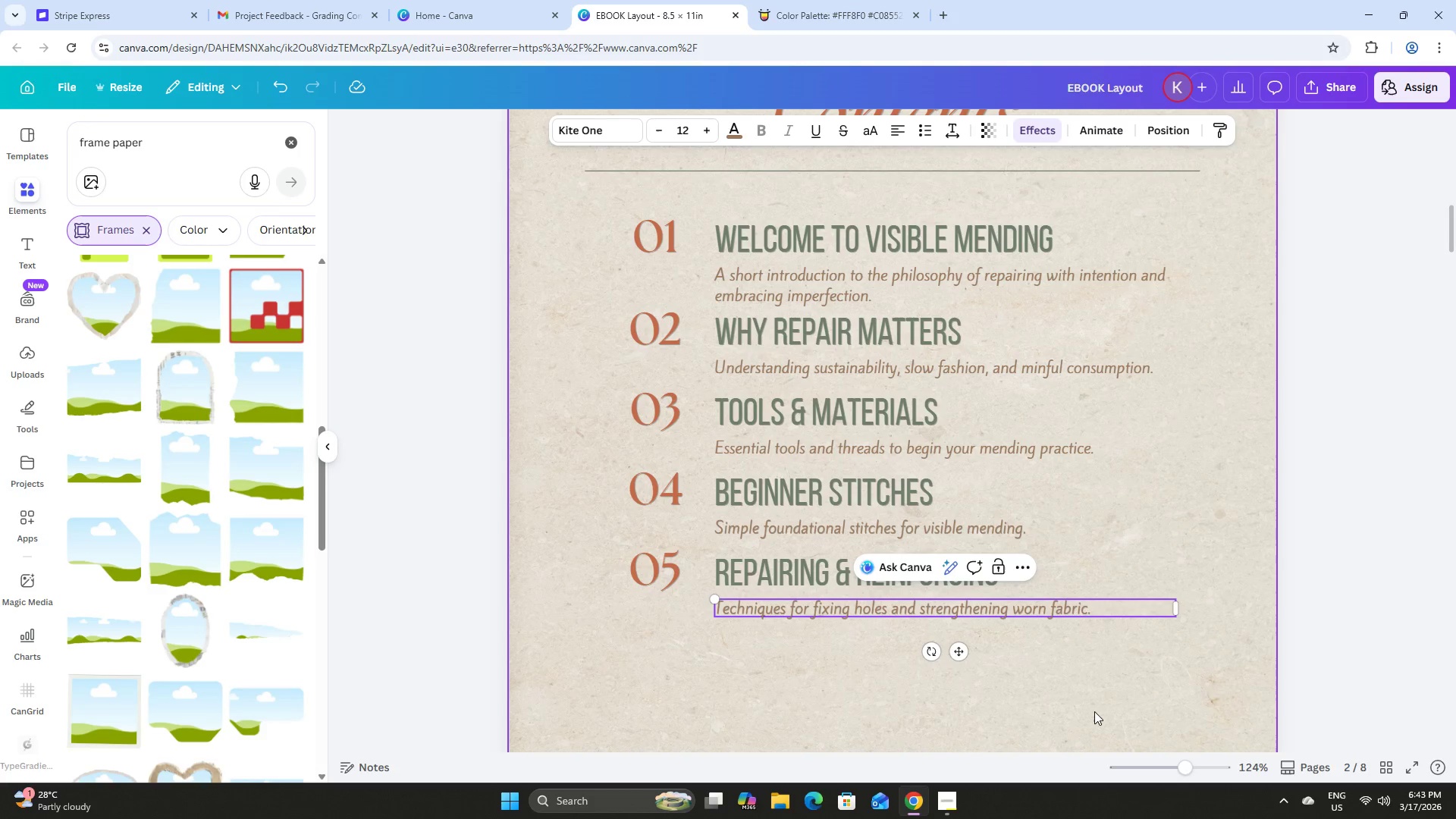 
wait(36.22)
 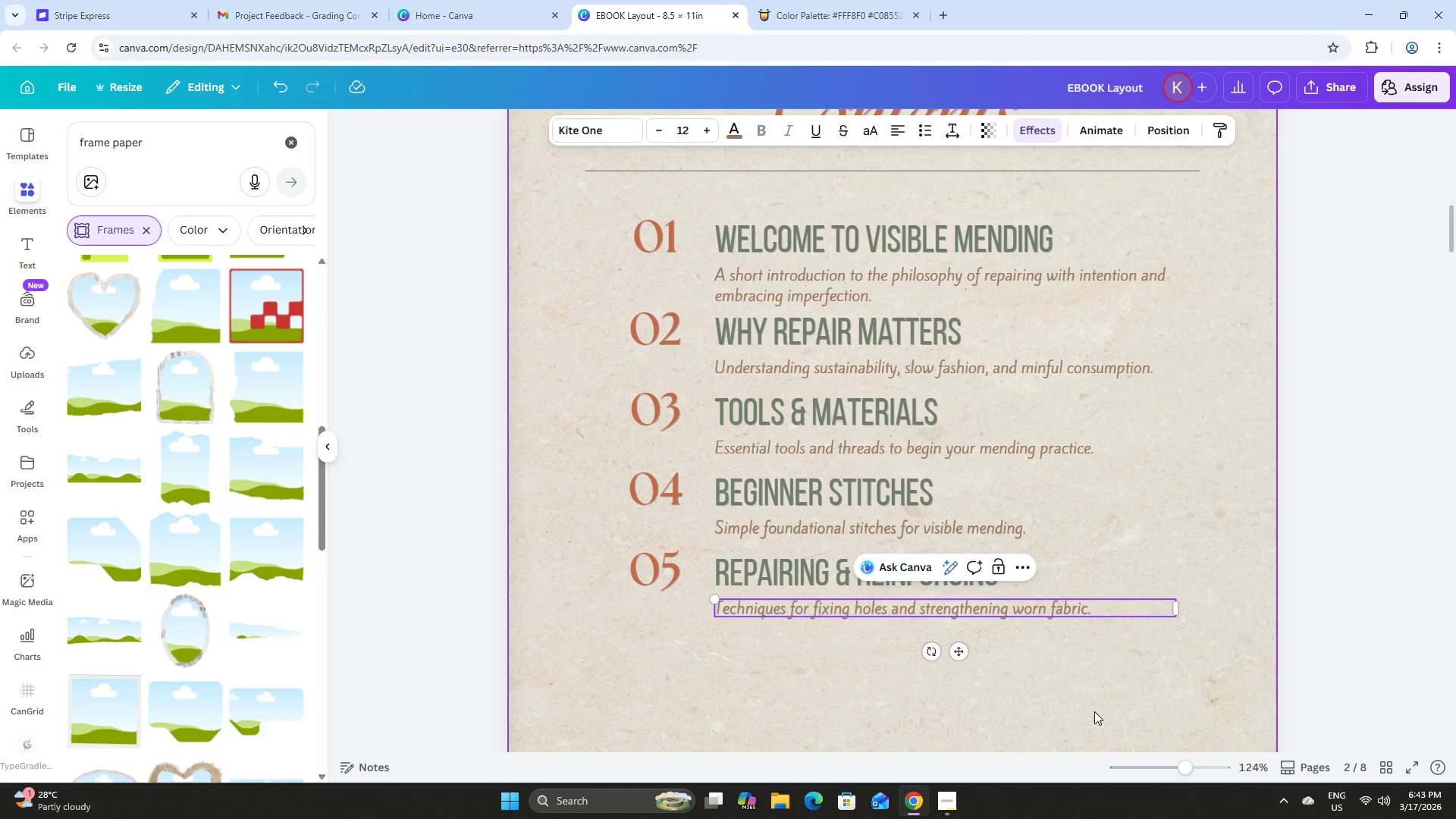 
left_click([1066, 672])
 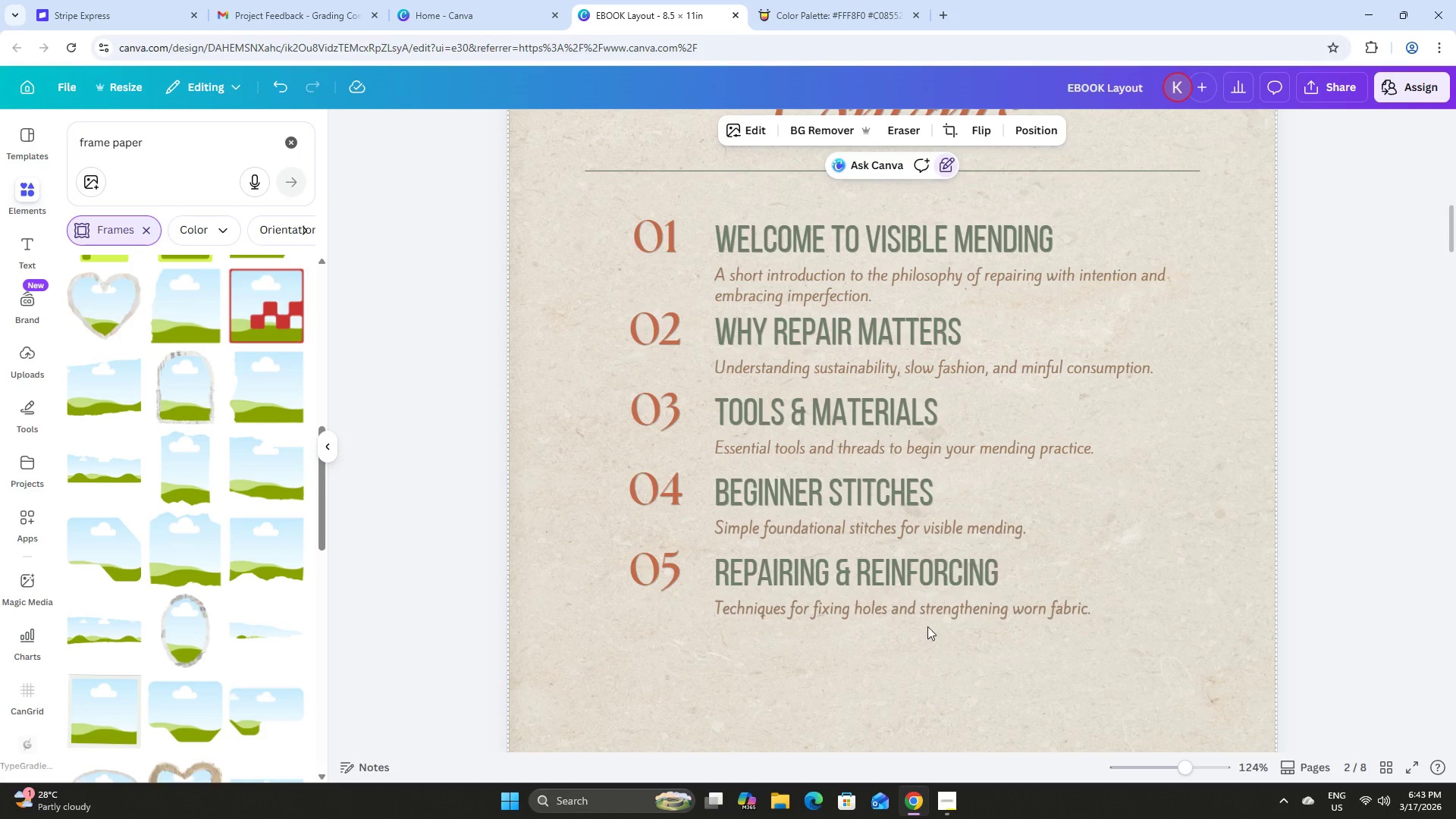 
scroll: coordinate [923, 559], scroll_direction: down, amount: 11.0
 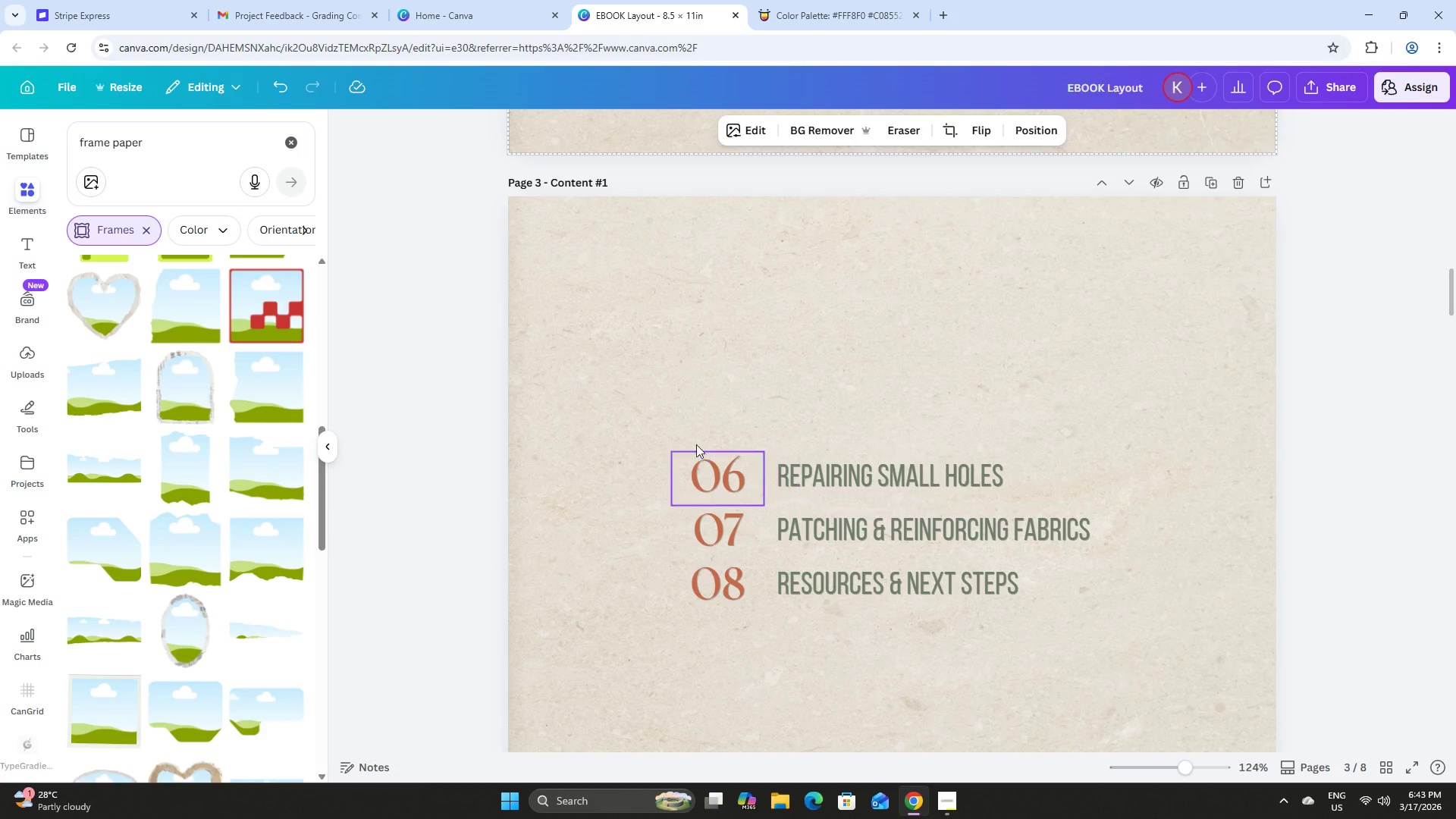 
left_click_drag(start_coordinate=[651, 422], to_coordinate=[1047, 660])
 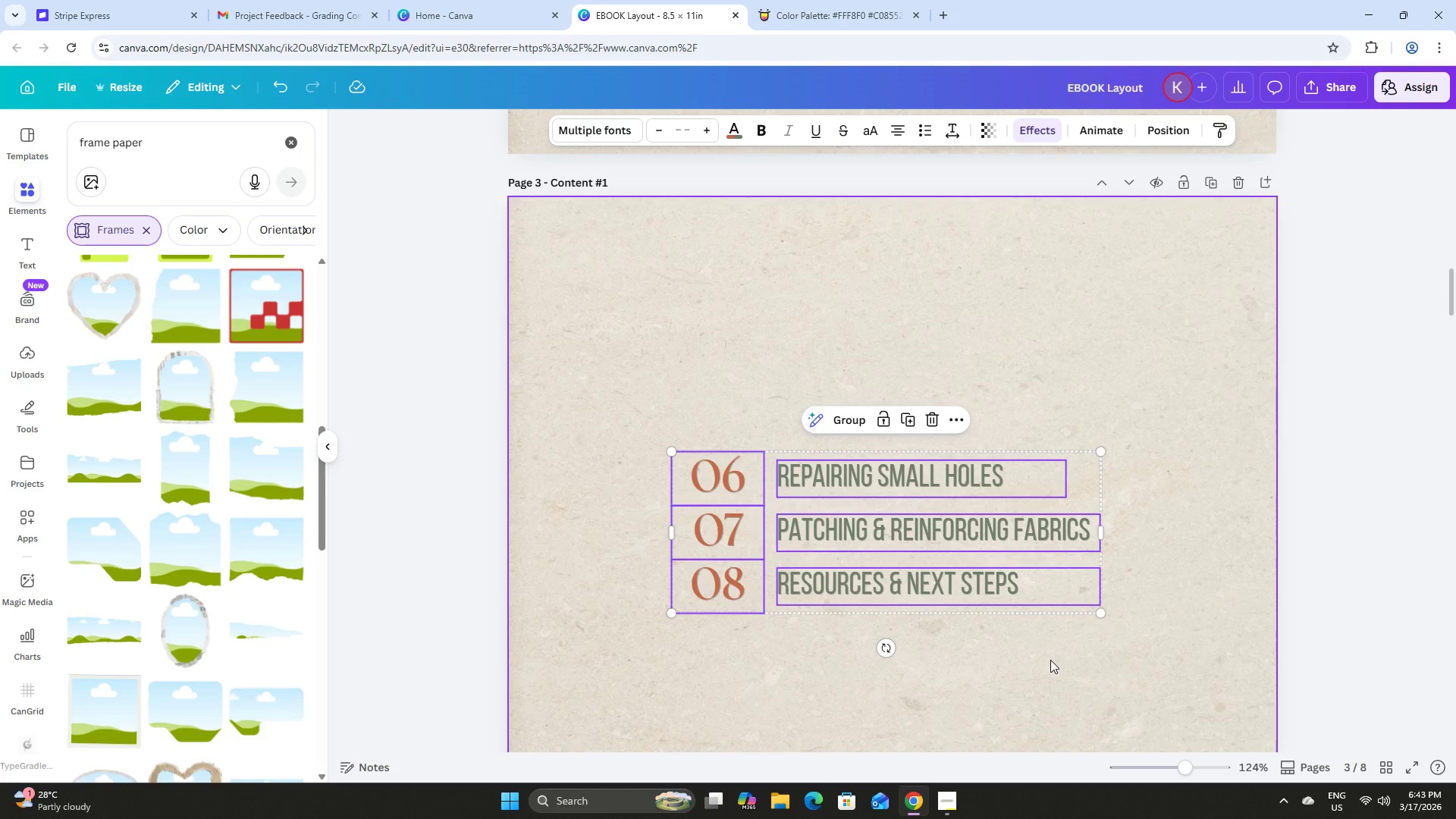 
key(Backspace)
 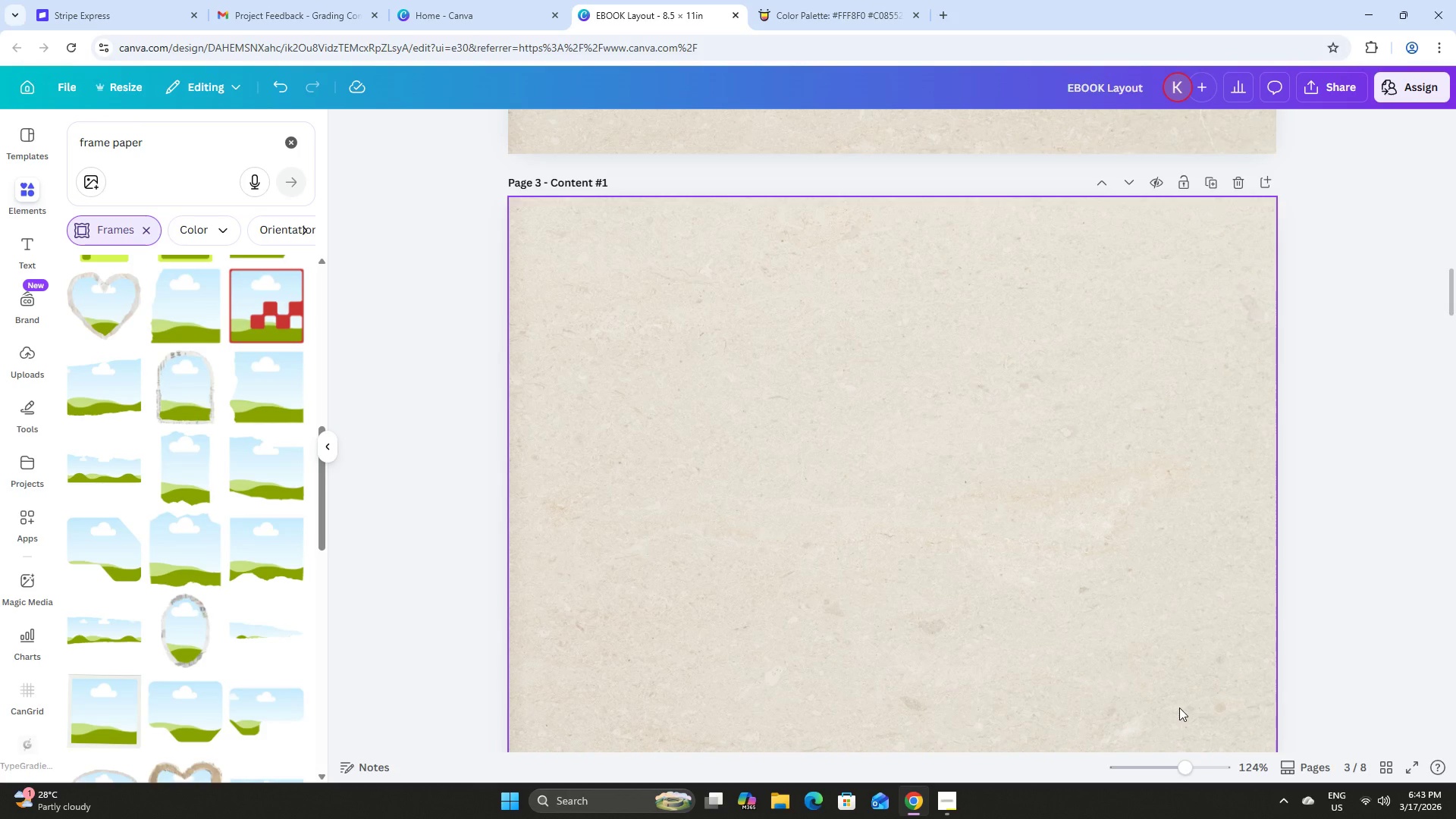 
key(Control+Z)
 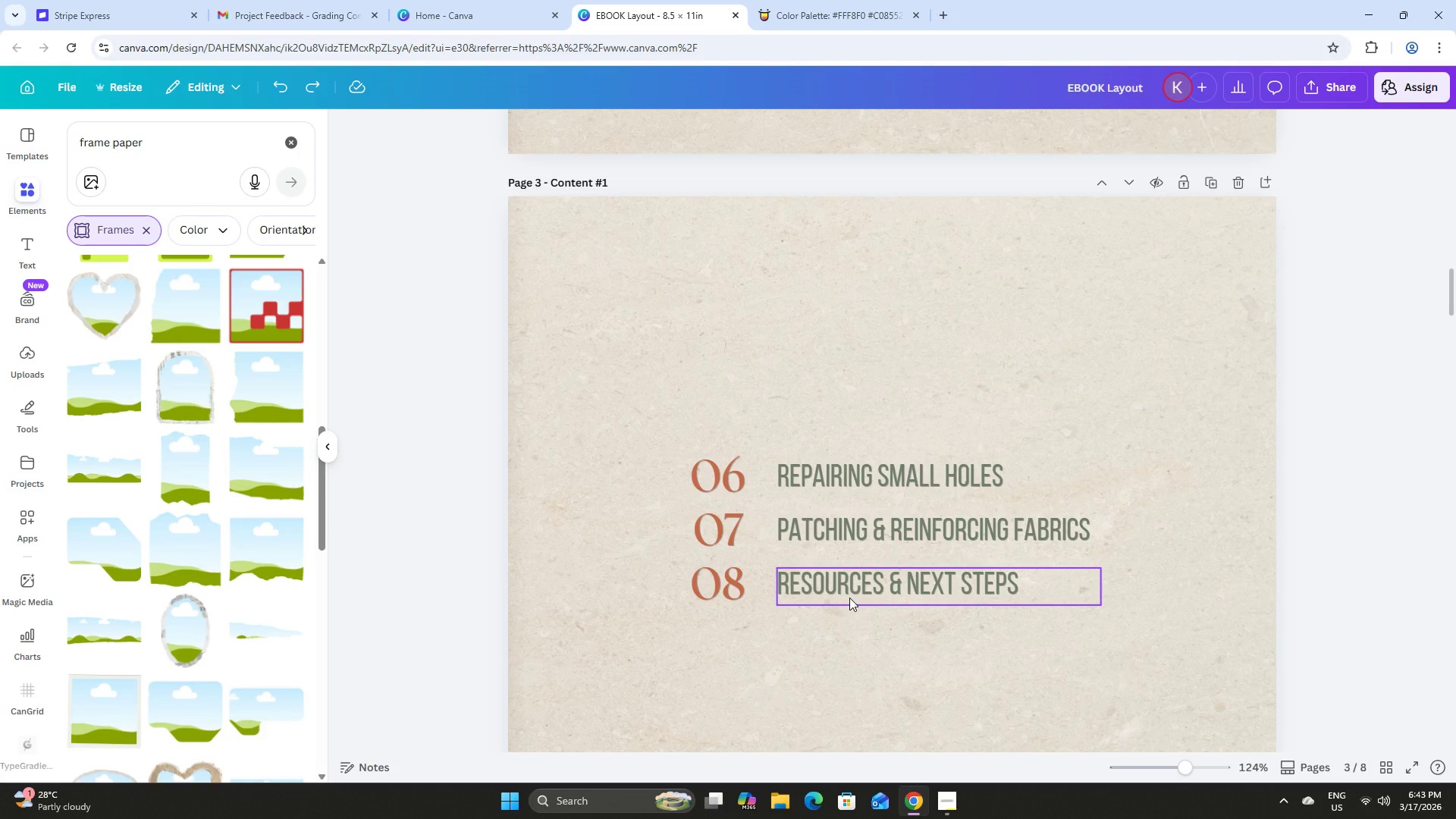 
left_click_drag(start_coordinate=[843, 639], to_coordinate=[730, 582])
 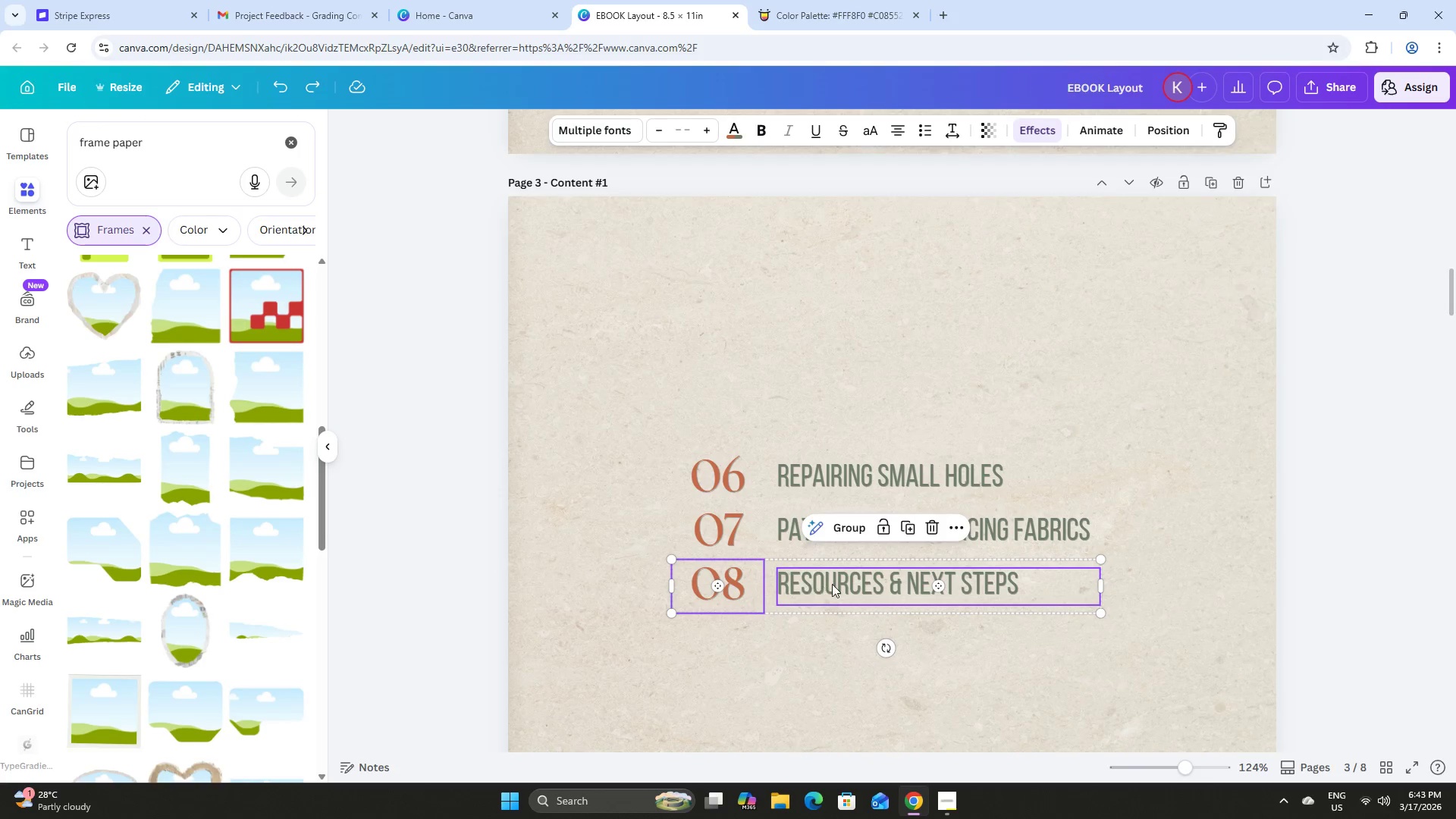 
left_click_drag(start_coordinate=[833, 584], to_coordinate=[807, 343])
 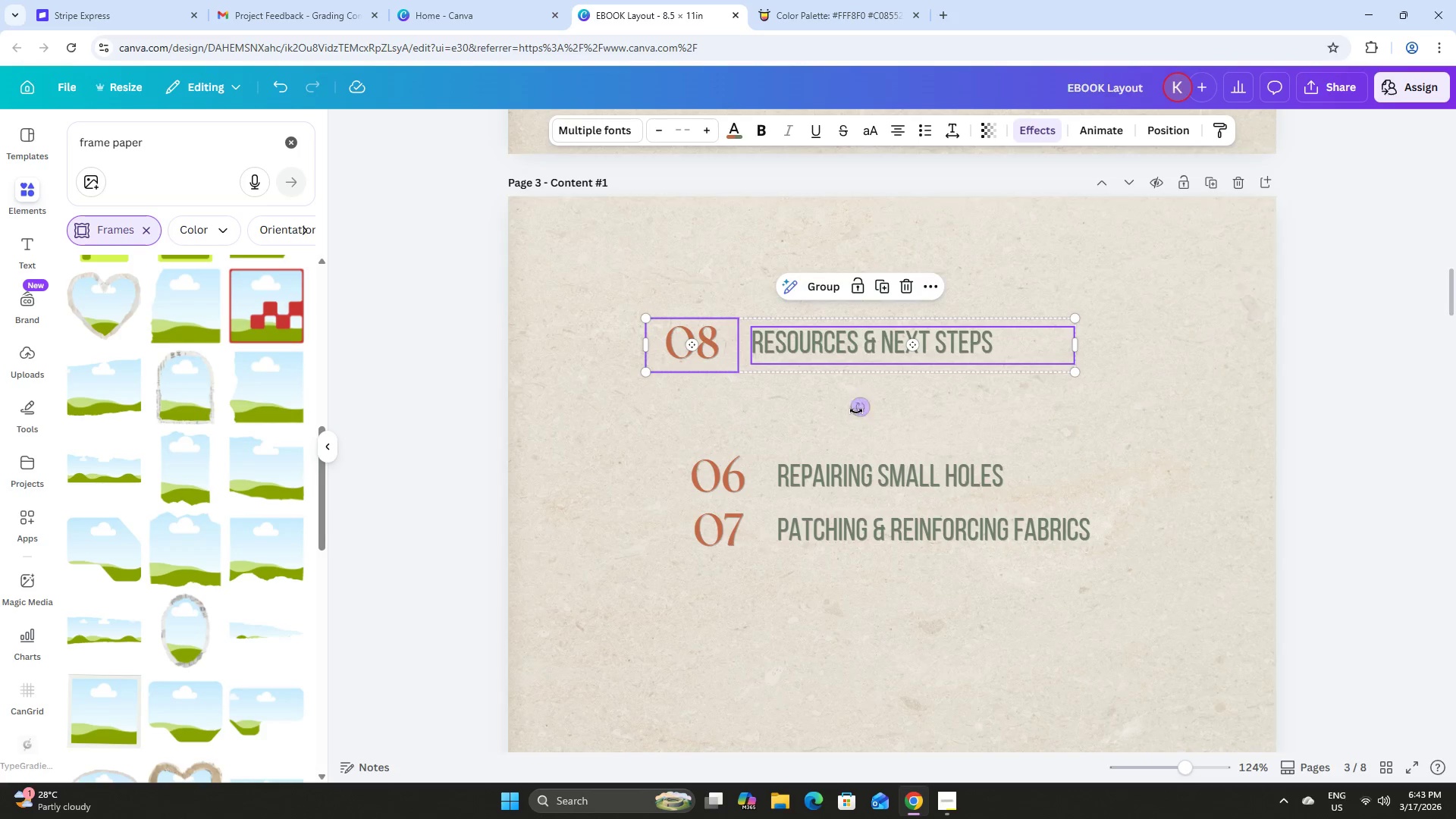 
scroll: coordinate [857, 412], scroll_direction: up, amount: 2.0
 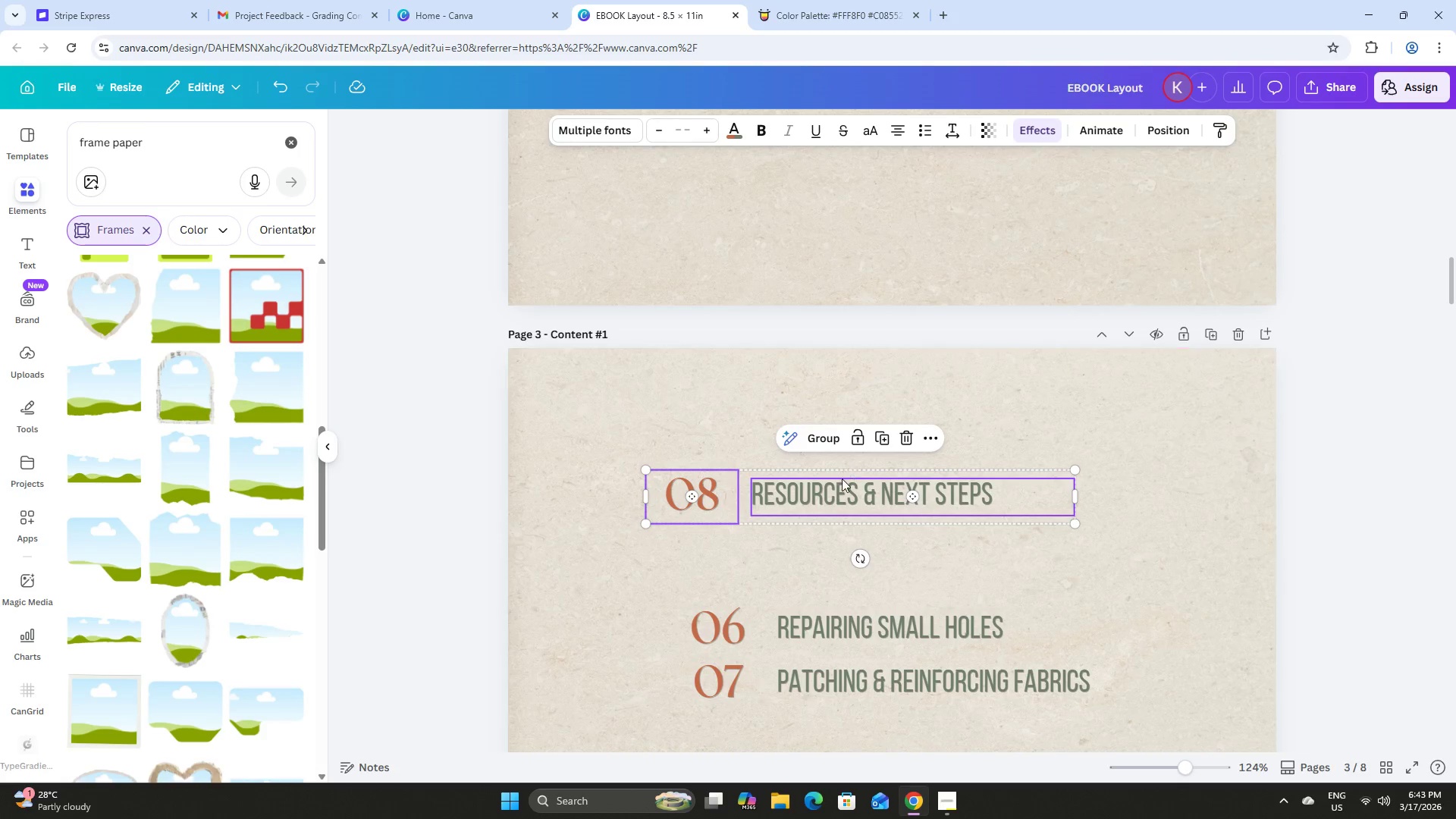 
left_click_drag(start_coordinate=[840, 491], to_coordinate=[858, 248])
 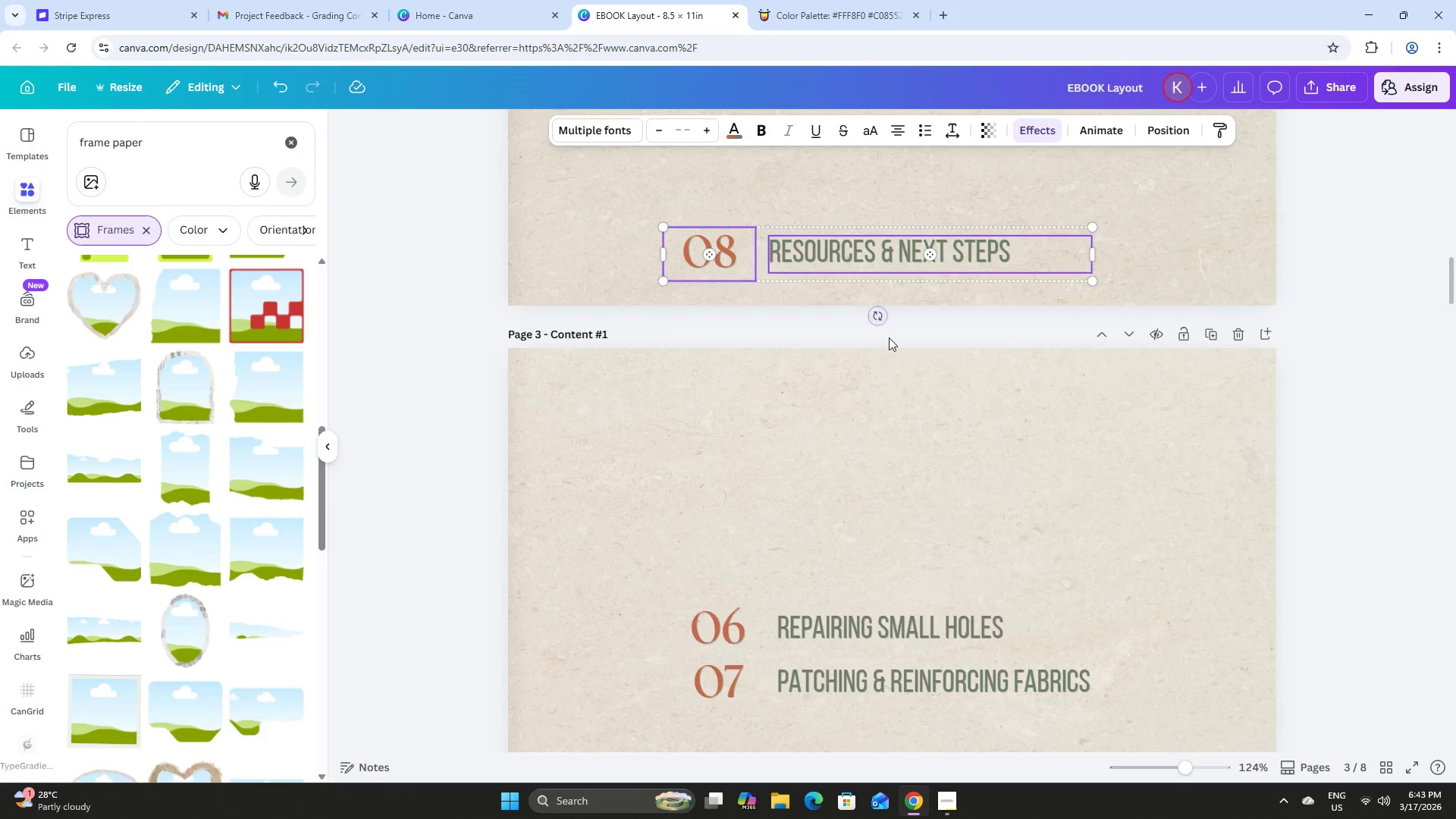 
scroll: coordinate [881, 384], scroll_direction: up, amount: 3.0
 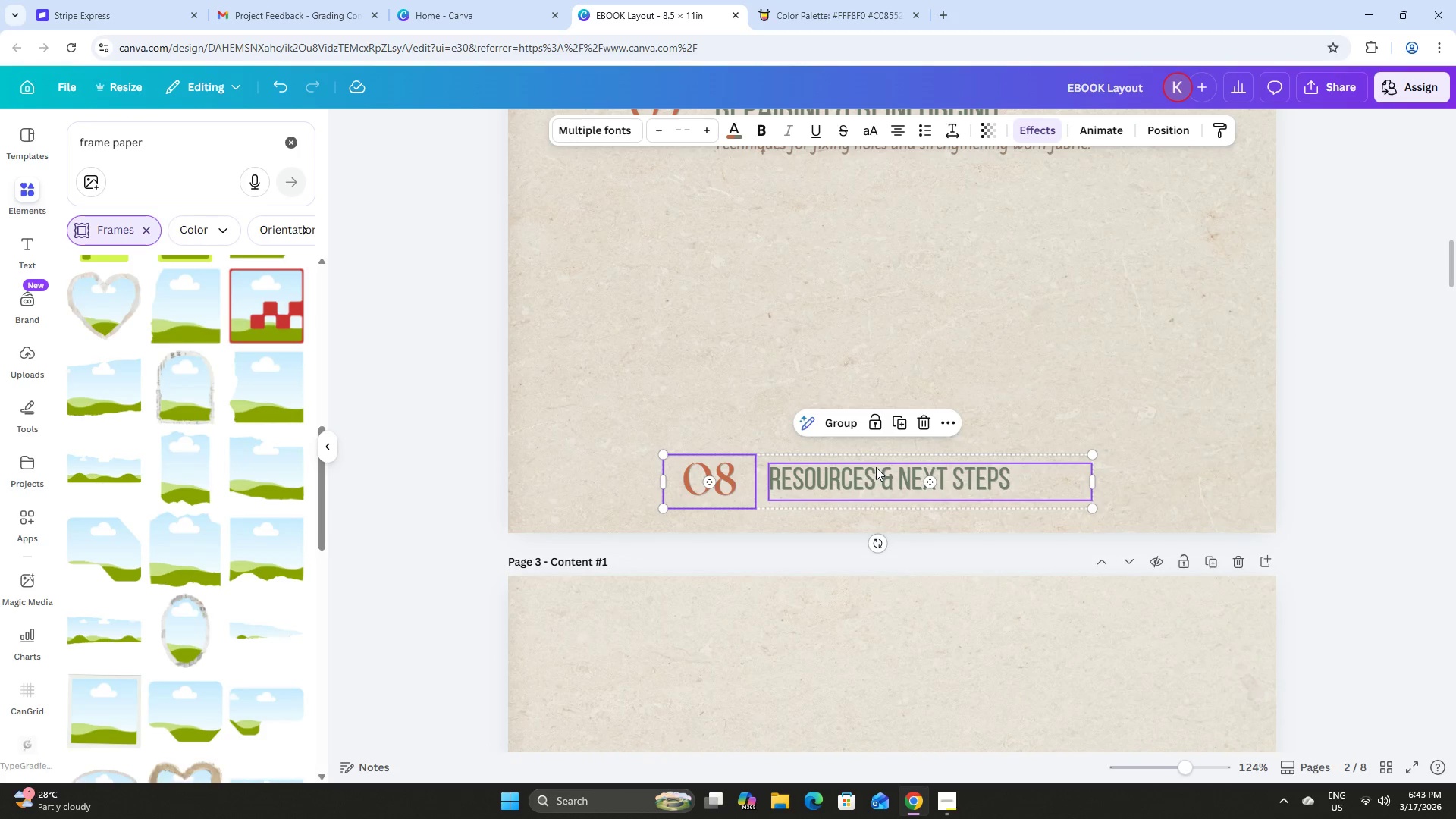 
left_click_drag(start_coordinate=[871, 475], to_coordinate=[846, 335])
 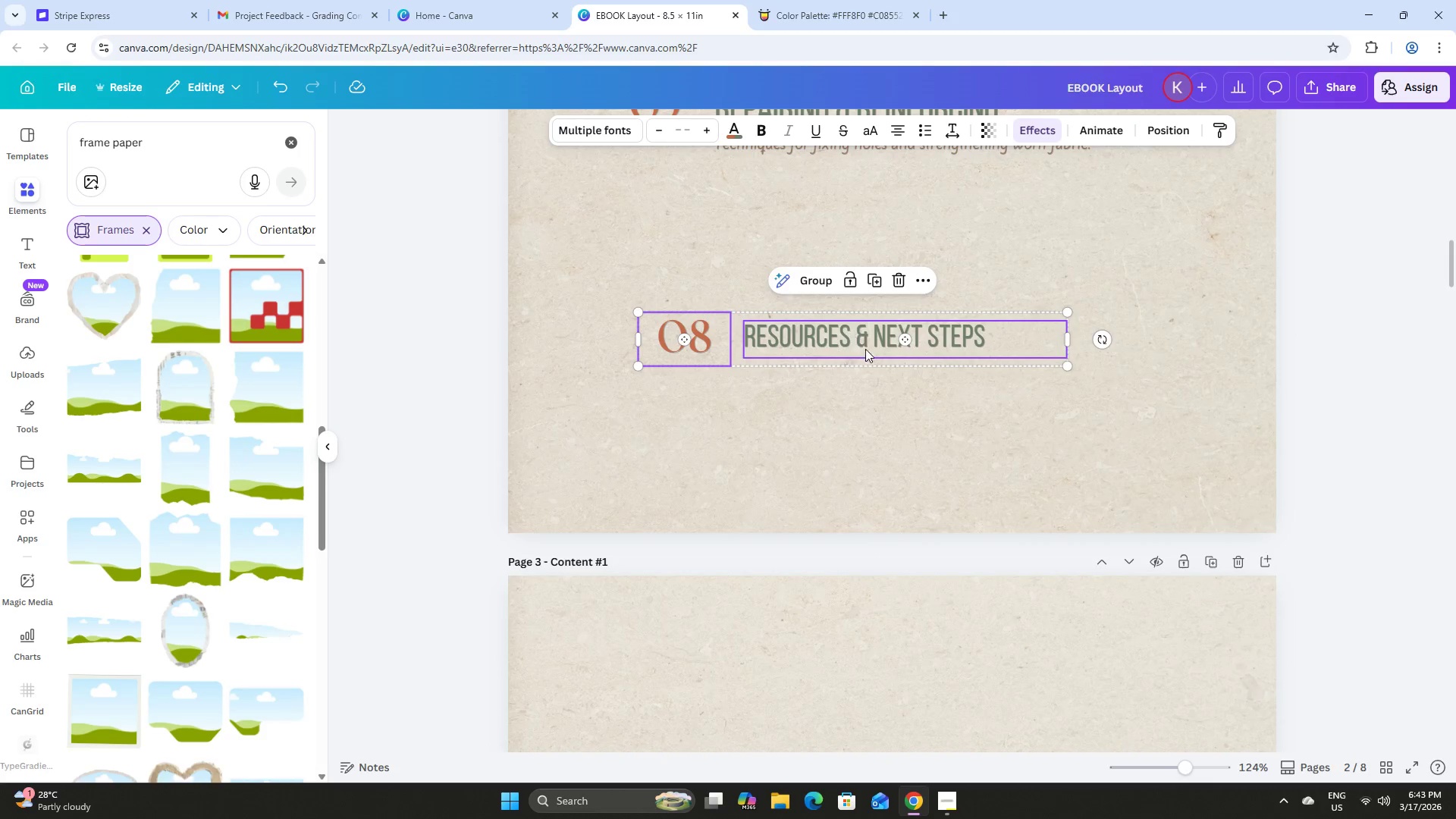 
scroll: coordinate [865, 350], scroll_direction: up, amount: 3.0
 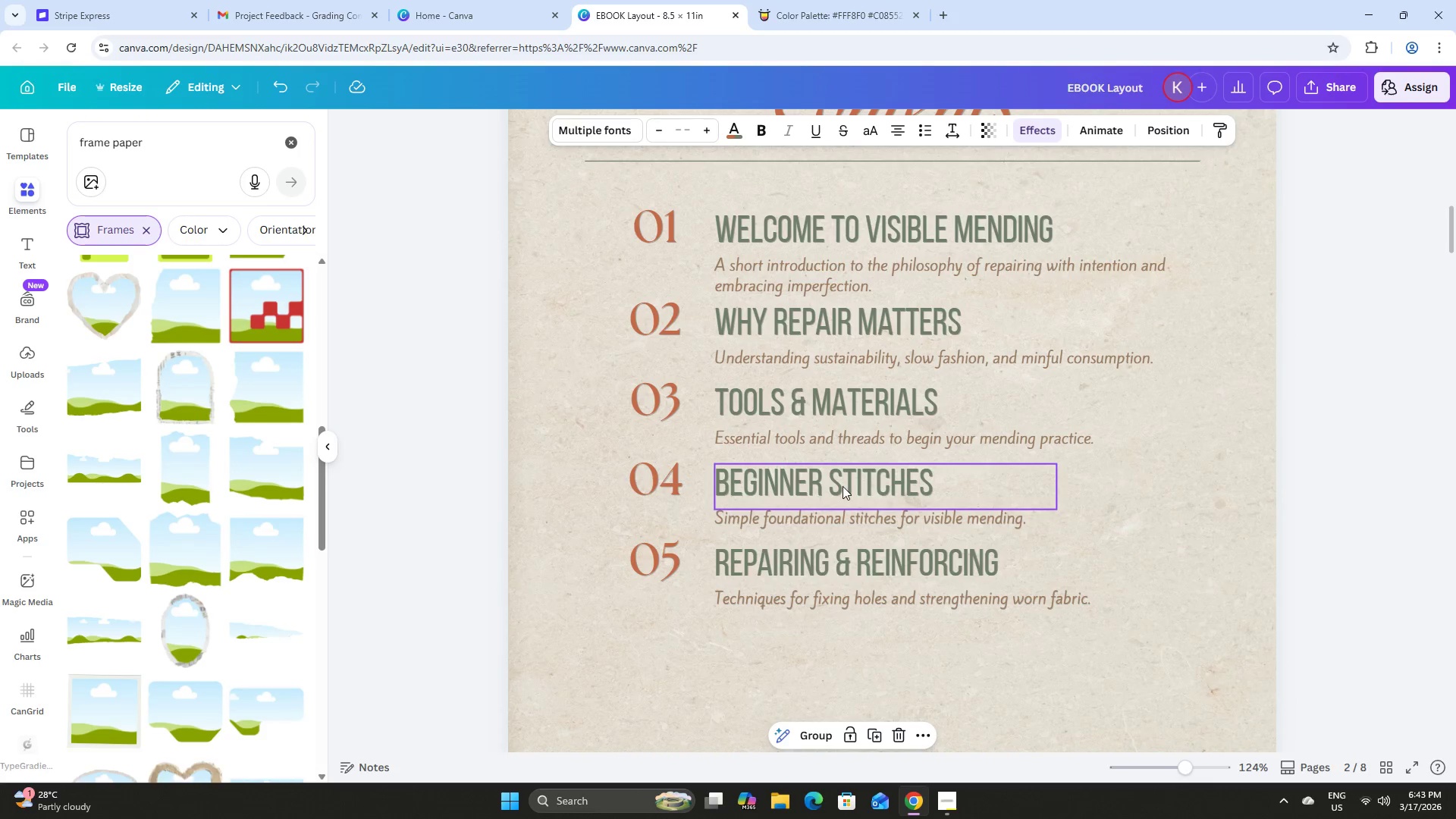 
scroll: coordinate [843, 482], scroll_direction: down, amount: 2.0
 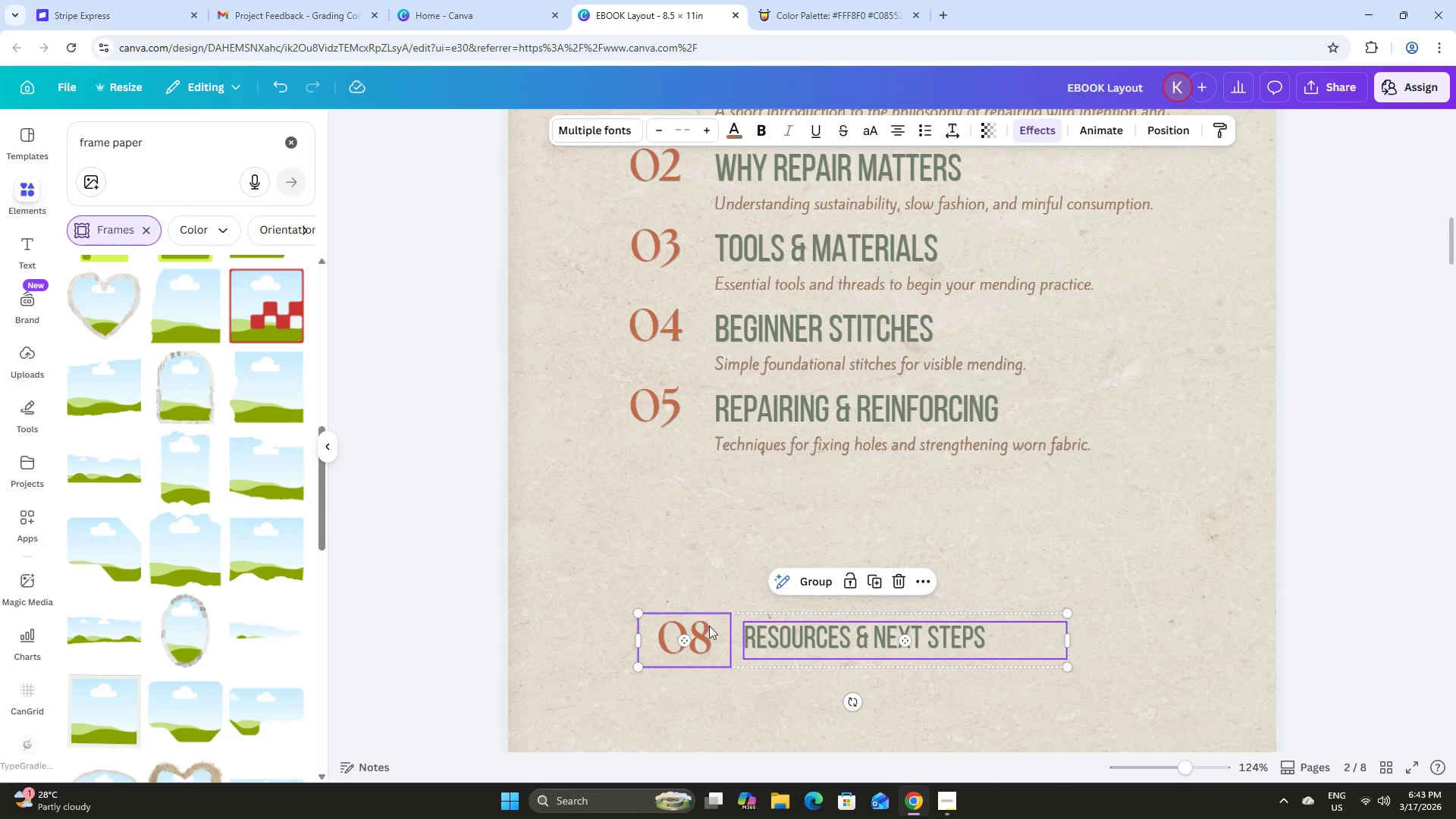 
left_click_drag(start_coordinate=[704, 627], to_coordinate=[762, 631])
 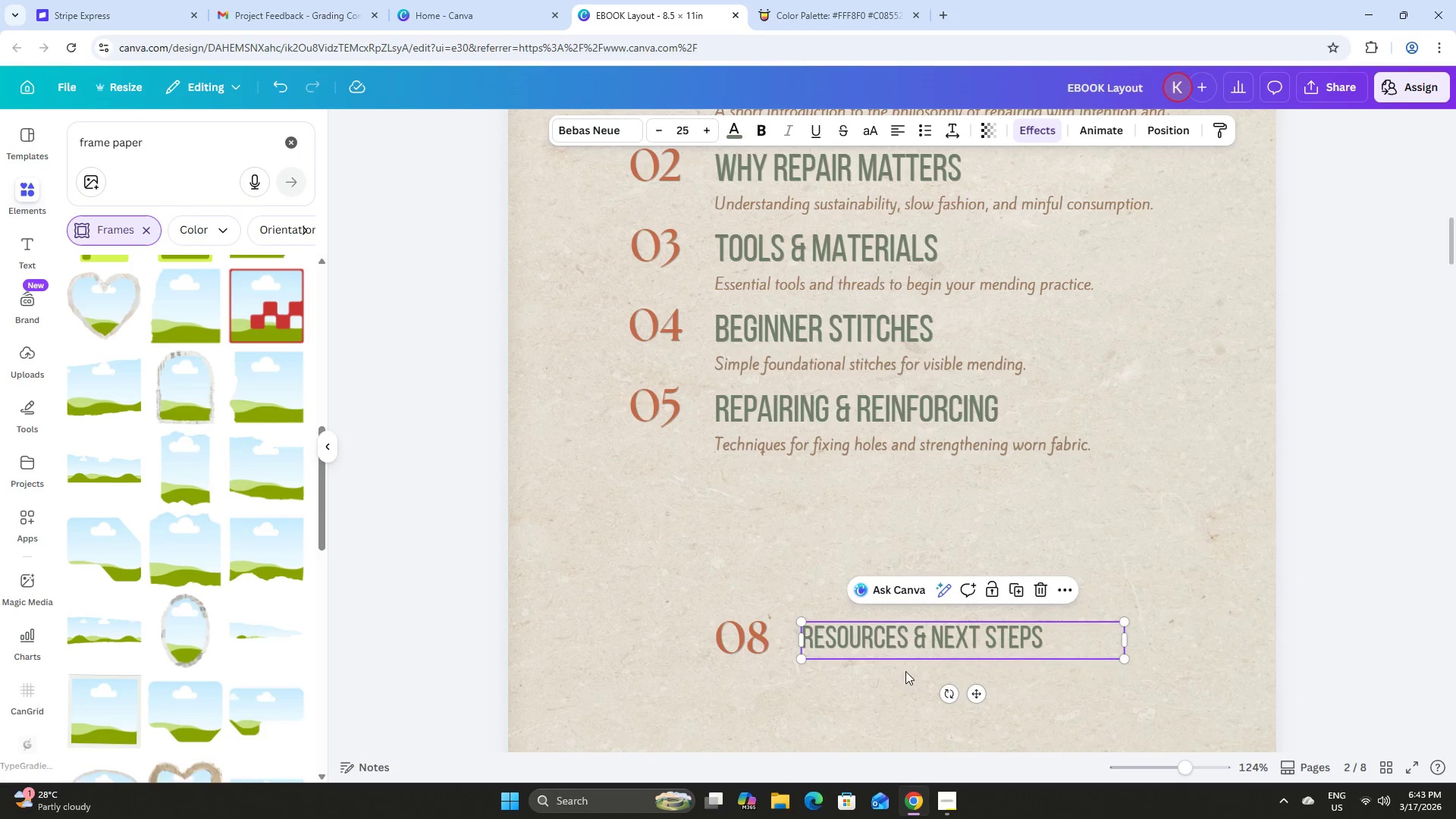 
double_click([880, 690])
 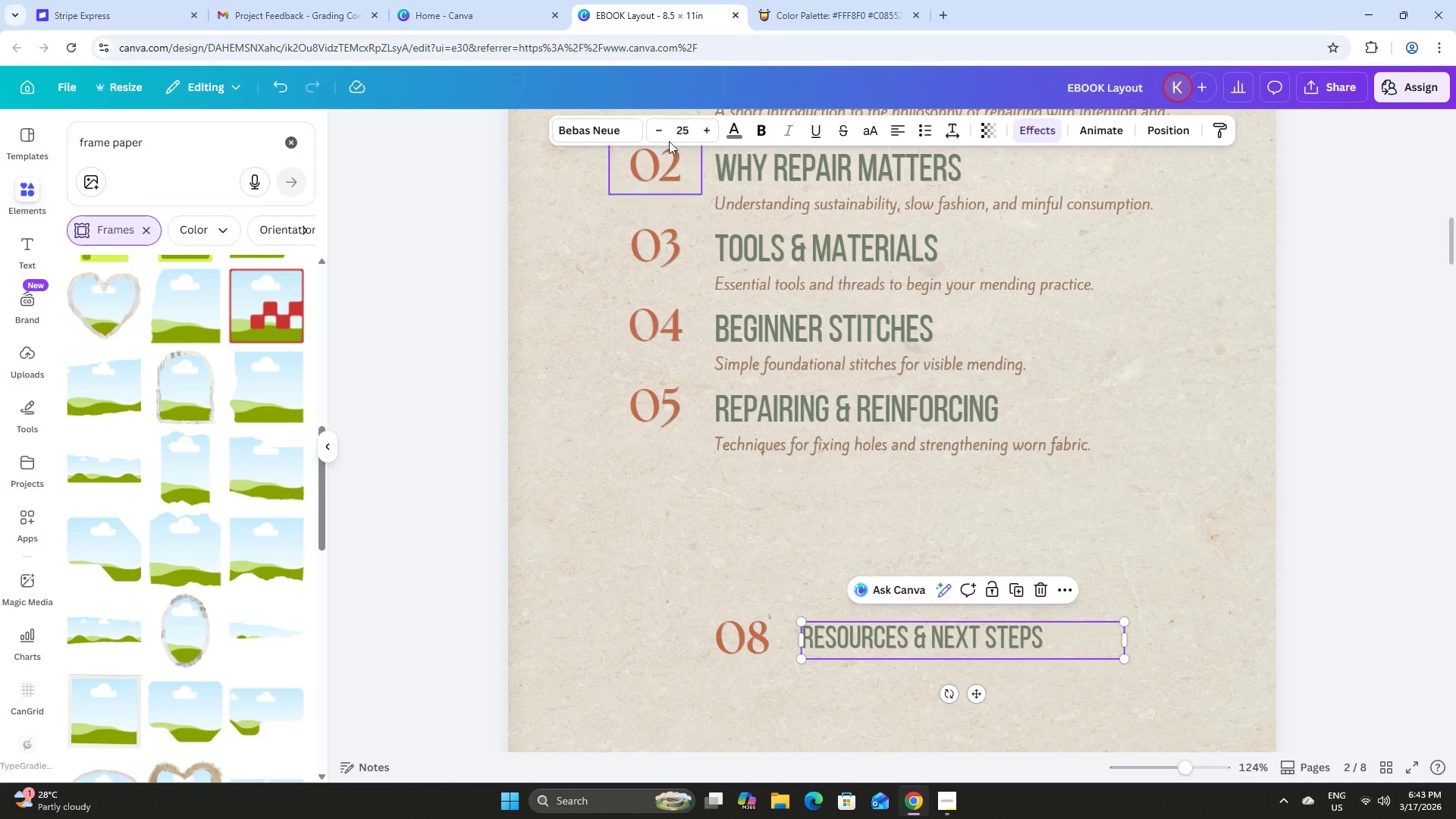 
left_click([693, 133])
 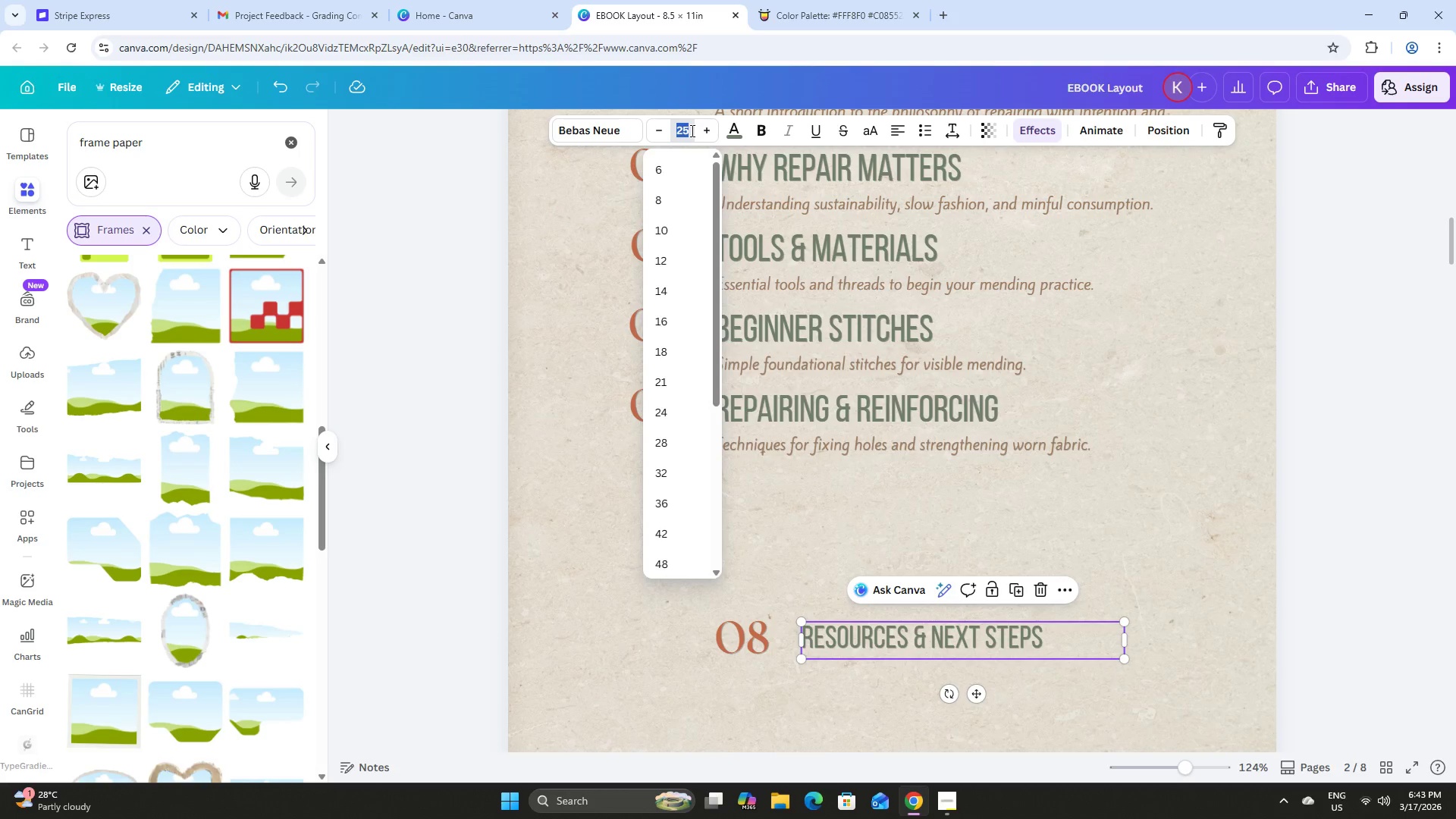 
key(Numpad3)
 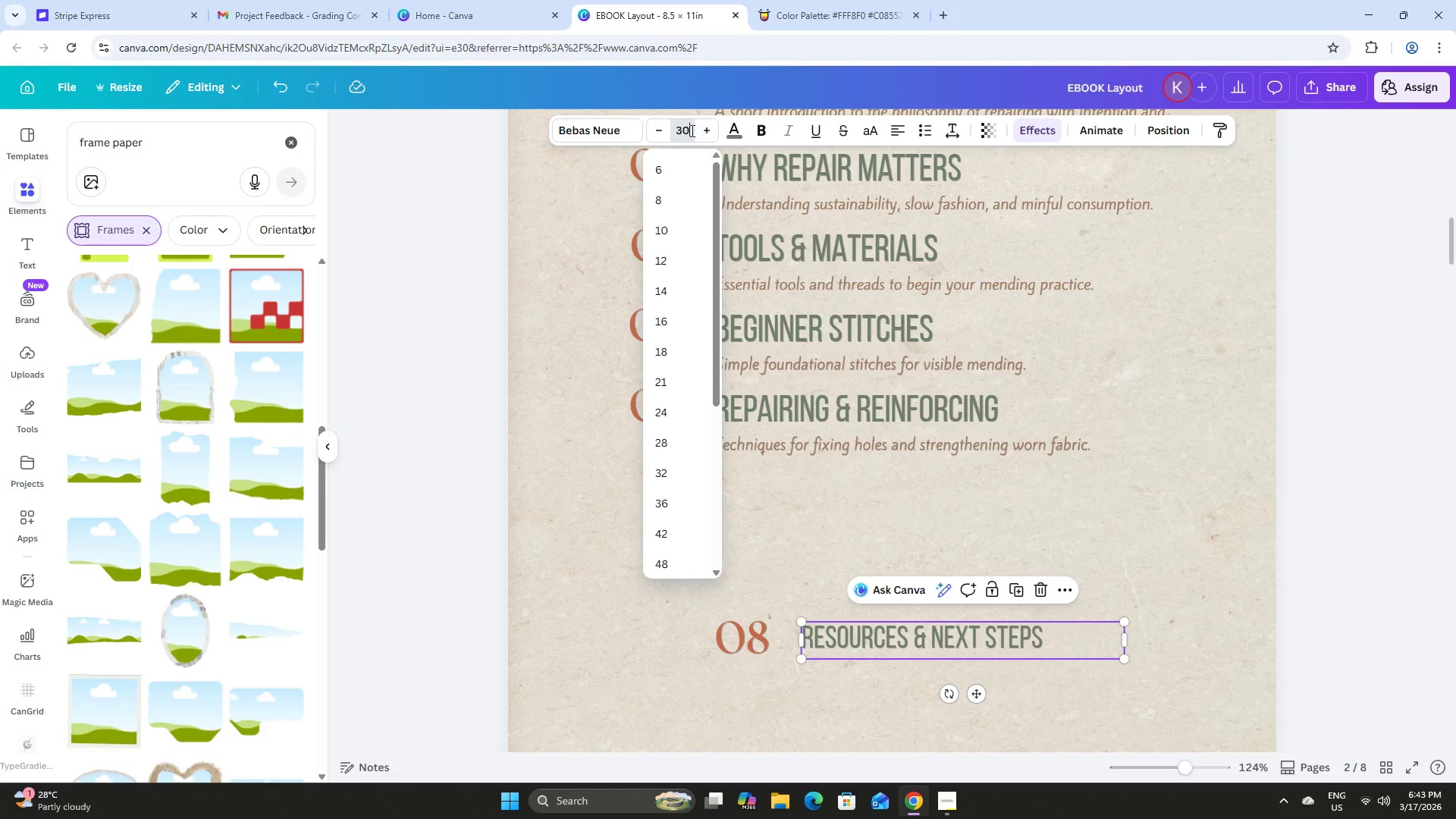 
key(Numpad0)
 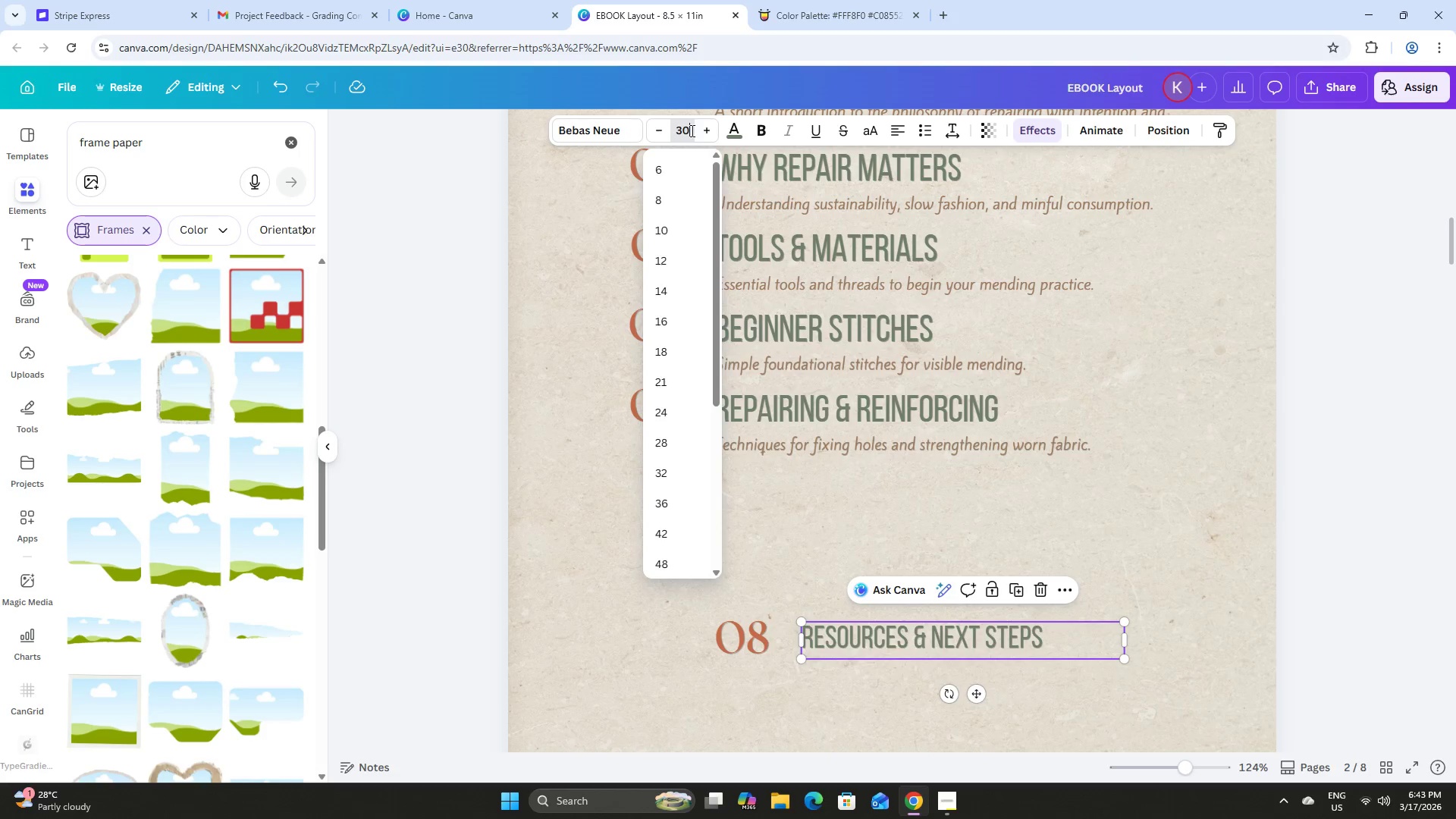 
key(NumpadEnter)
 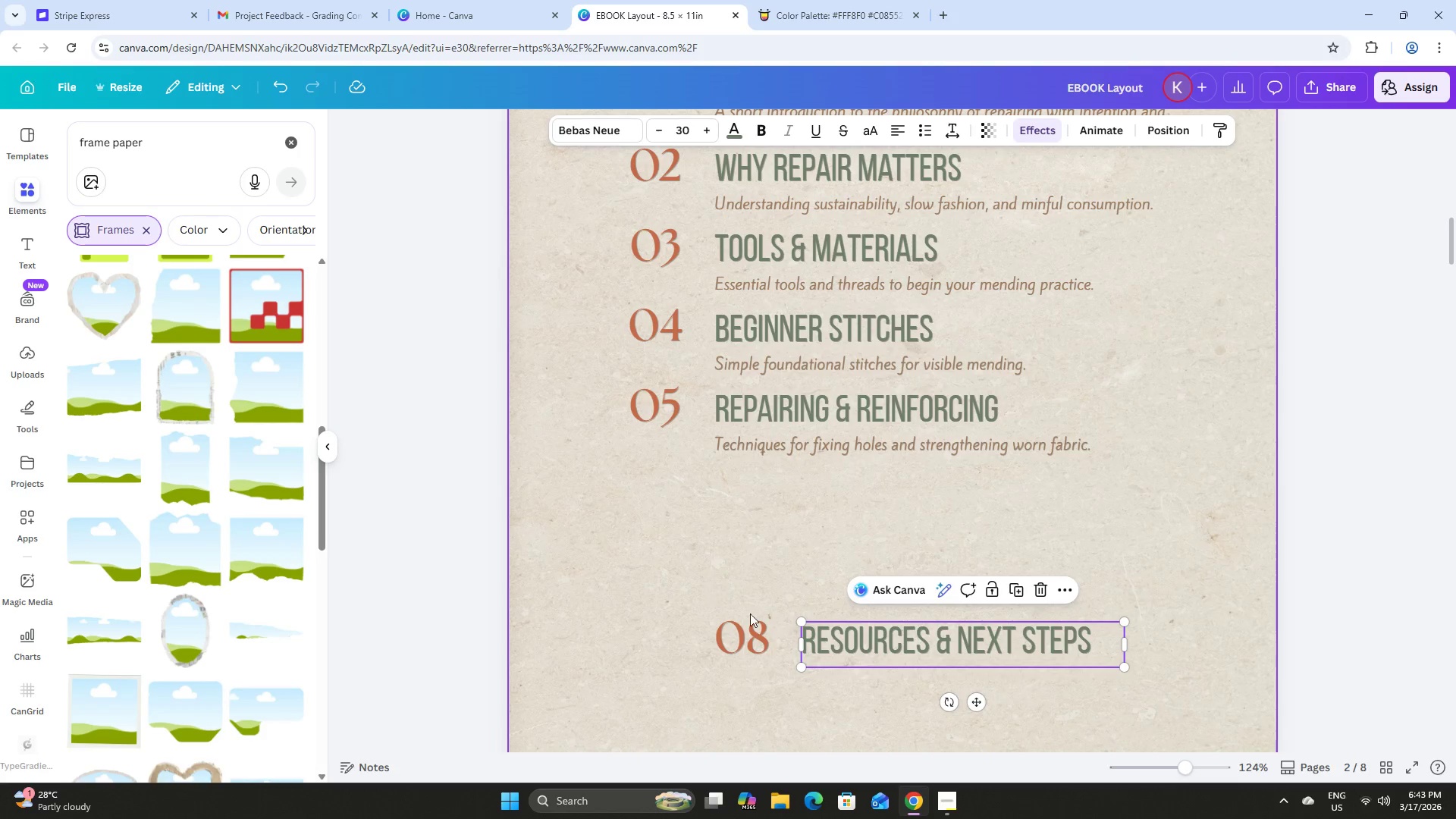 
left_click_drag(start_coordinate=[756, 640], to_coordinate=[667, 488])
 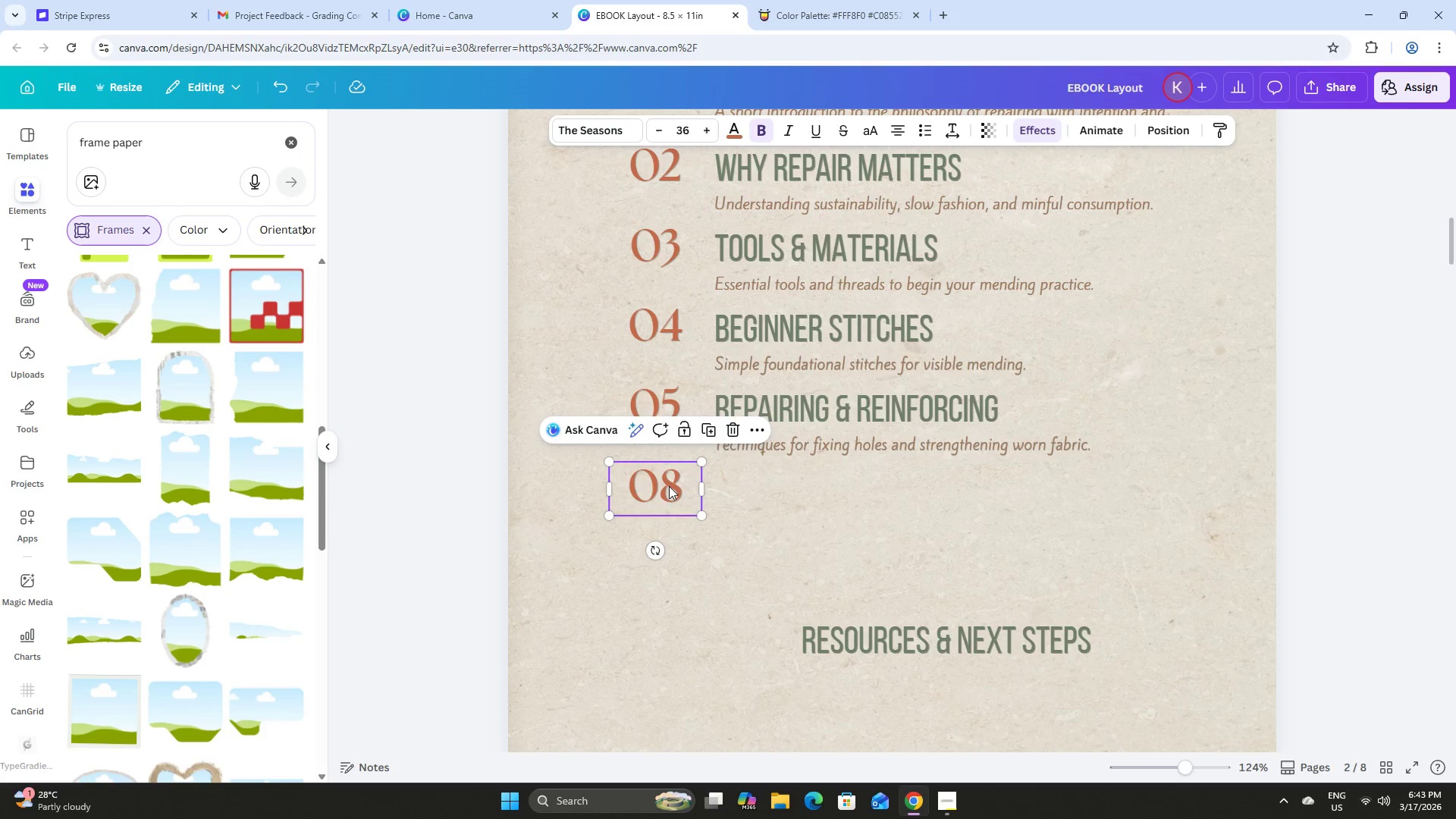 
left_click([669, 486])
 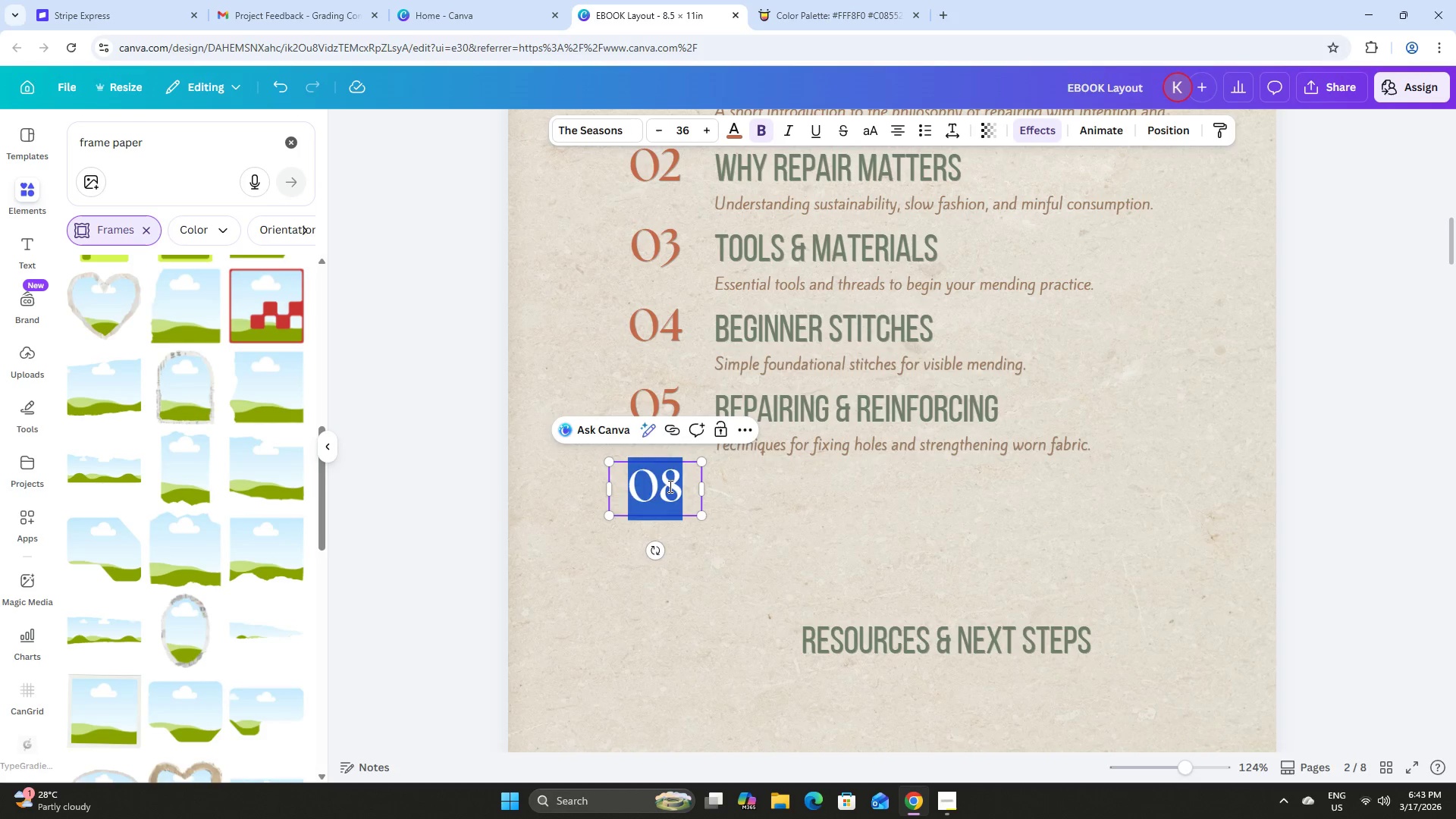 
key(Numpad0)
 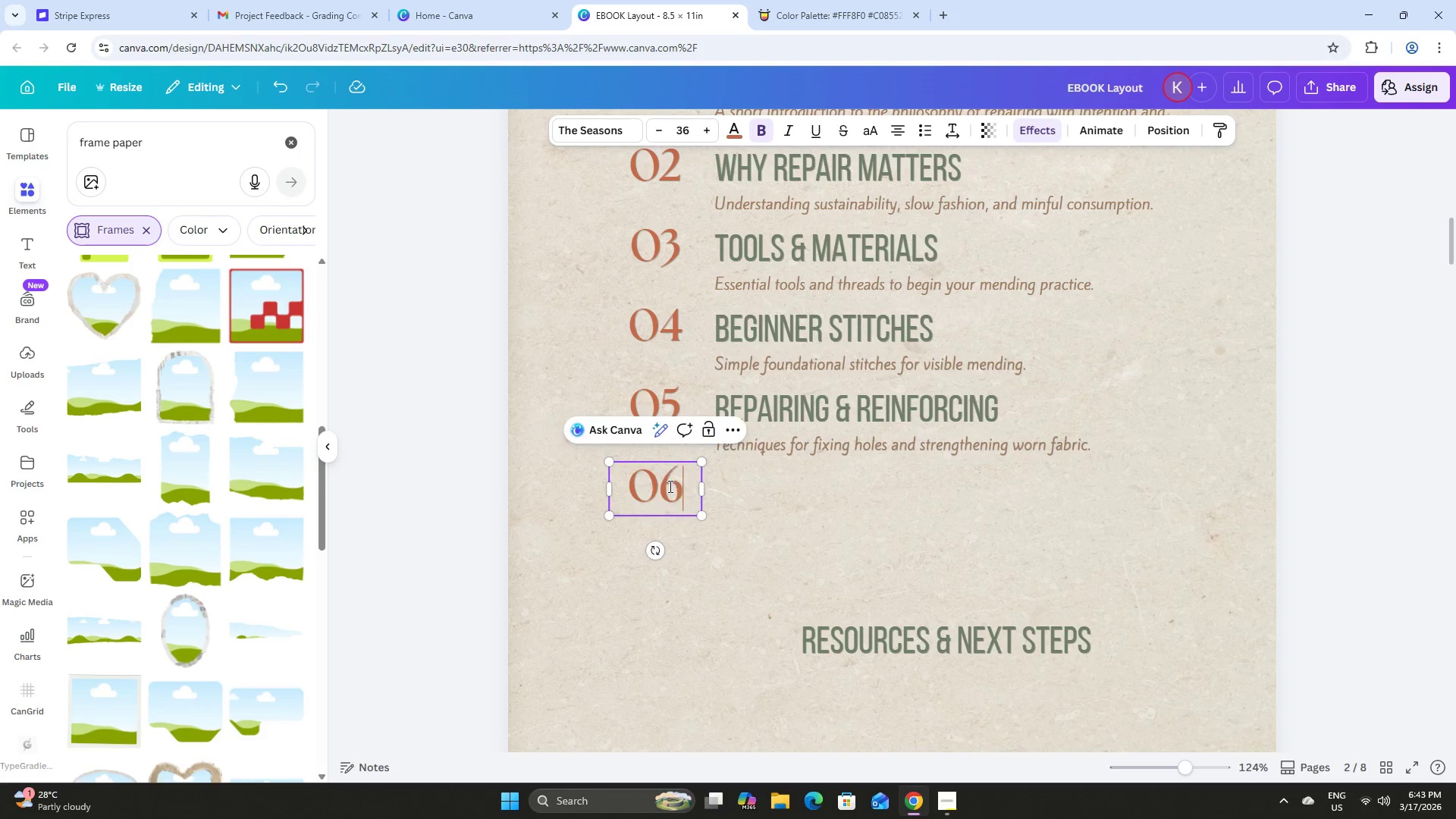 
key(Numpad6)
 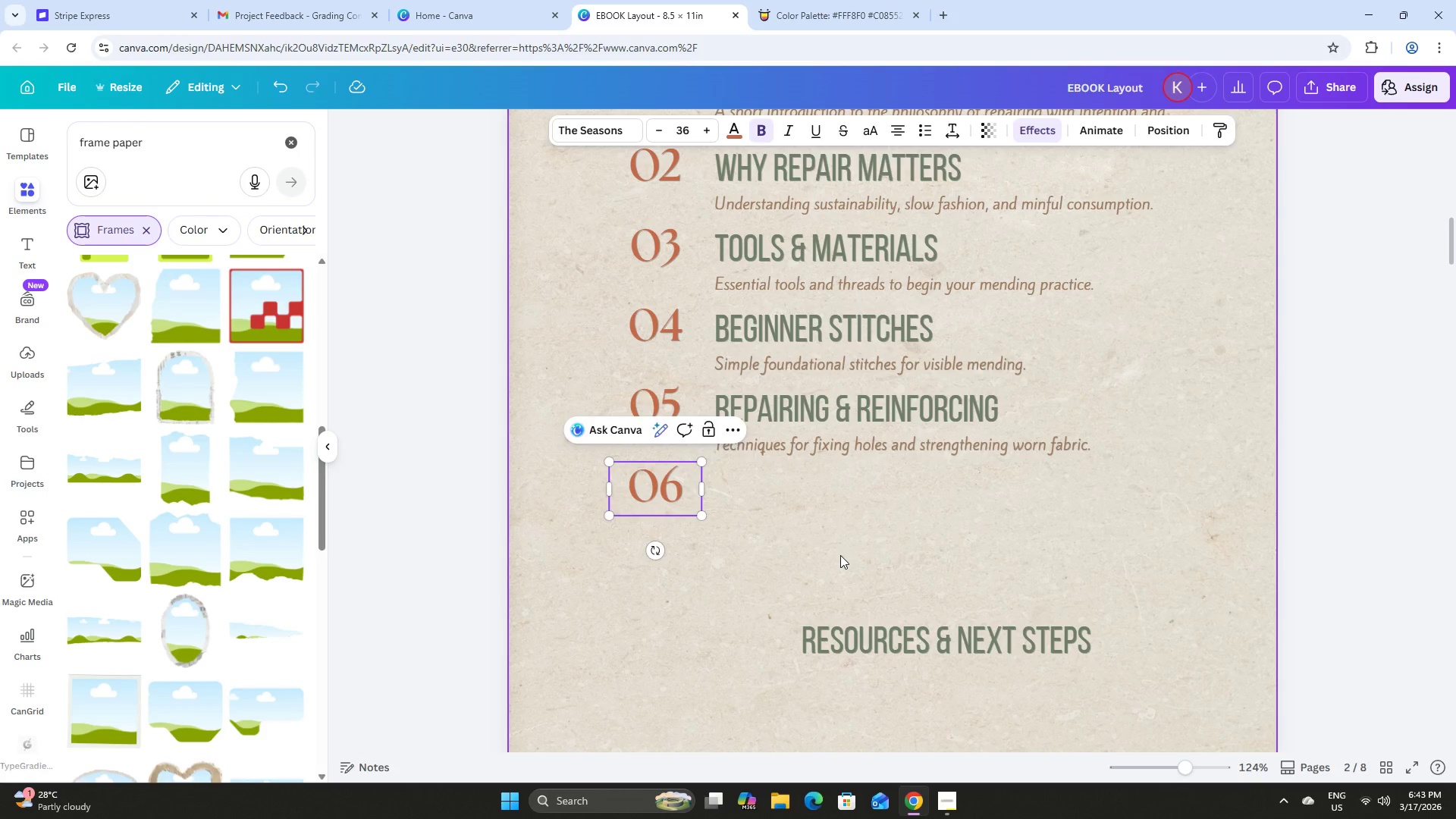 
double_click([907, 641])
 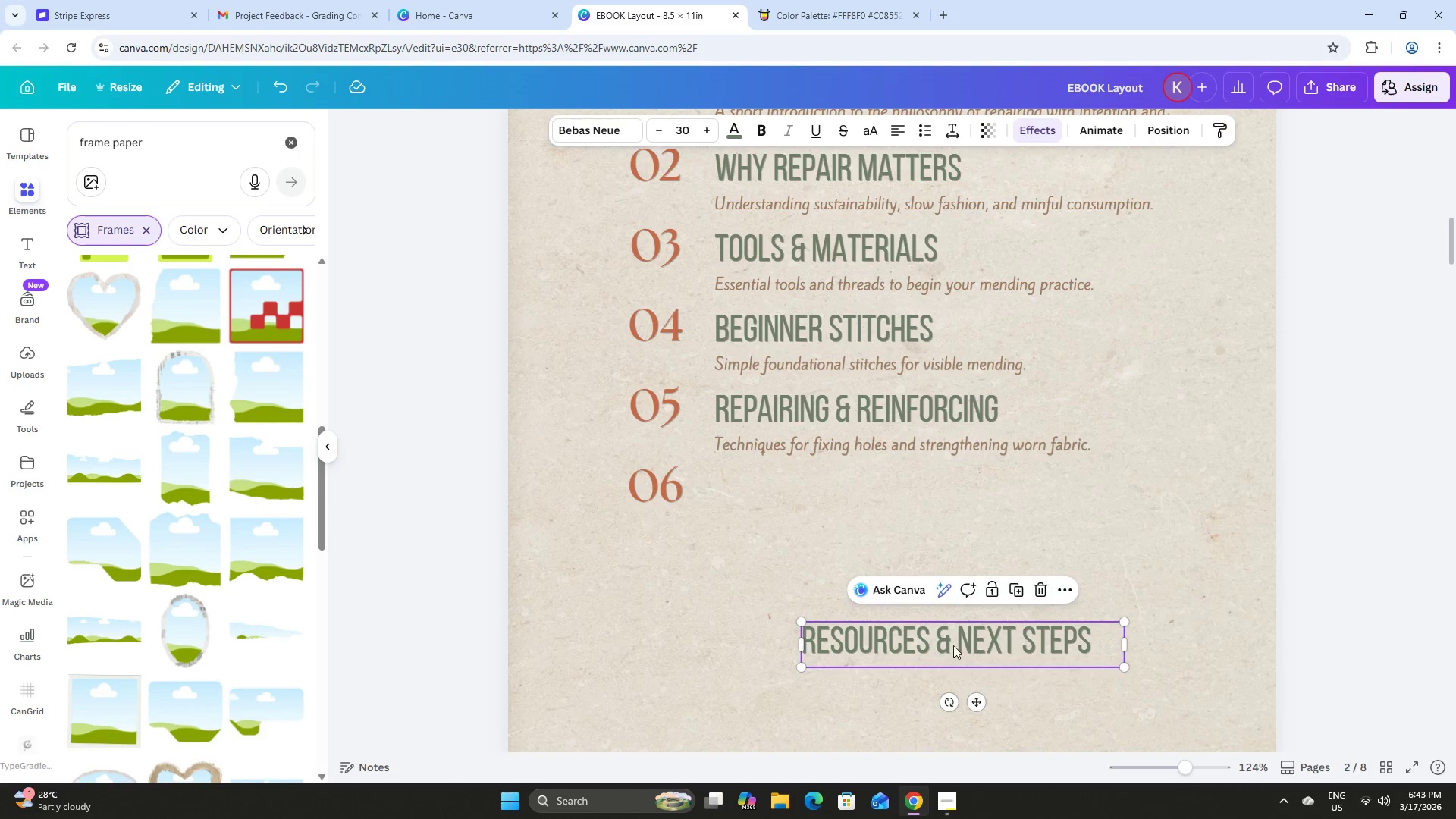 
left_click_drag(start_coordinate=[953, 645], to_coordinate=[863, 496])
 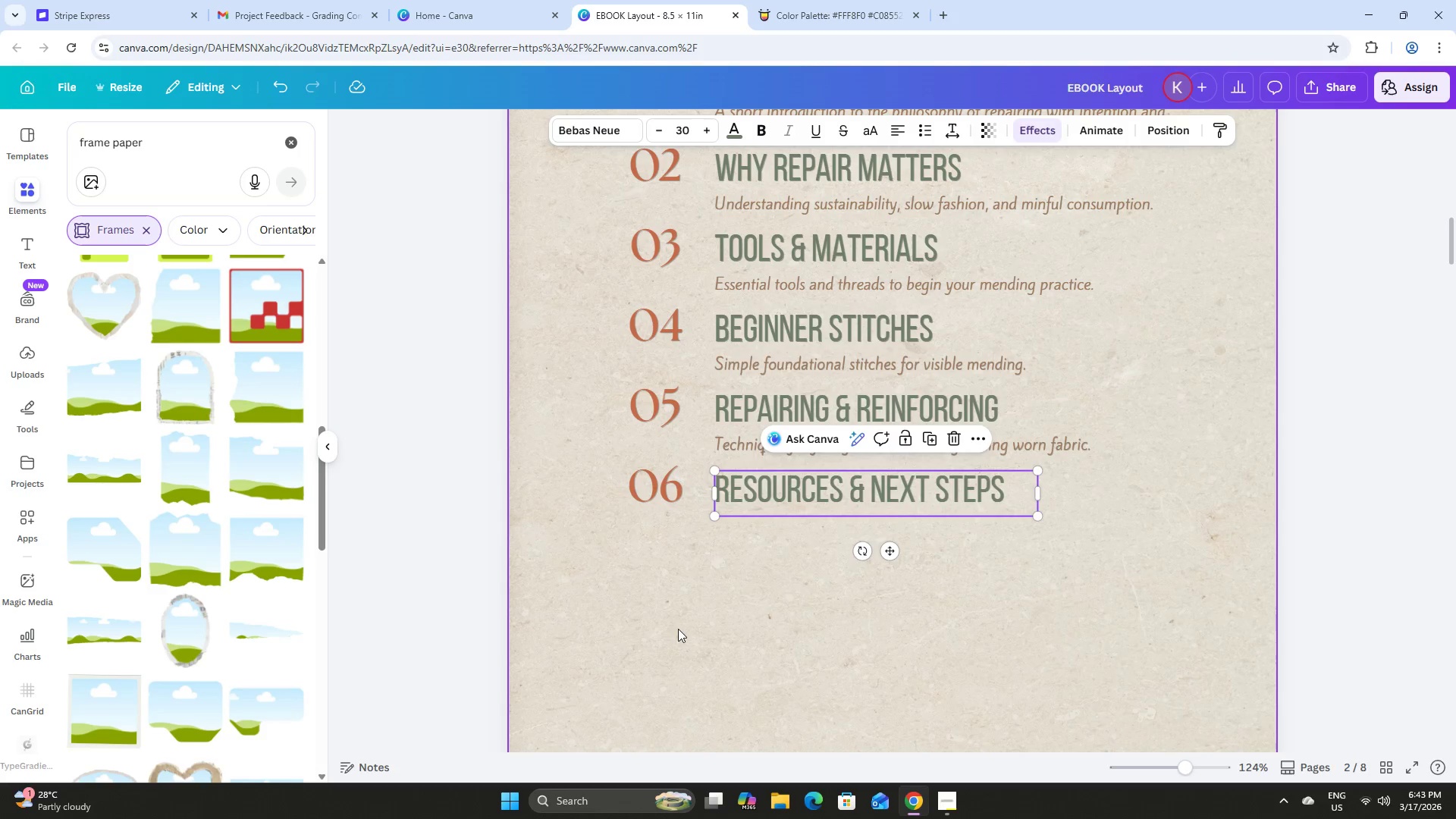 
left_click([678, 629])
 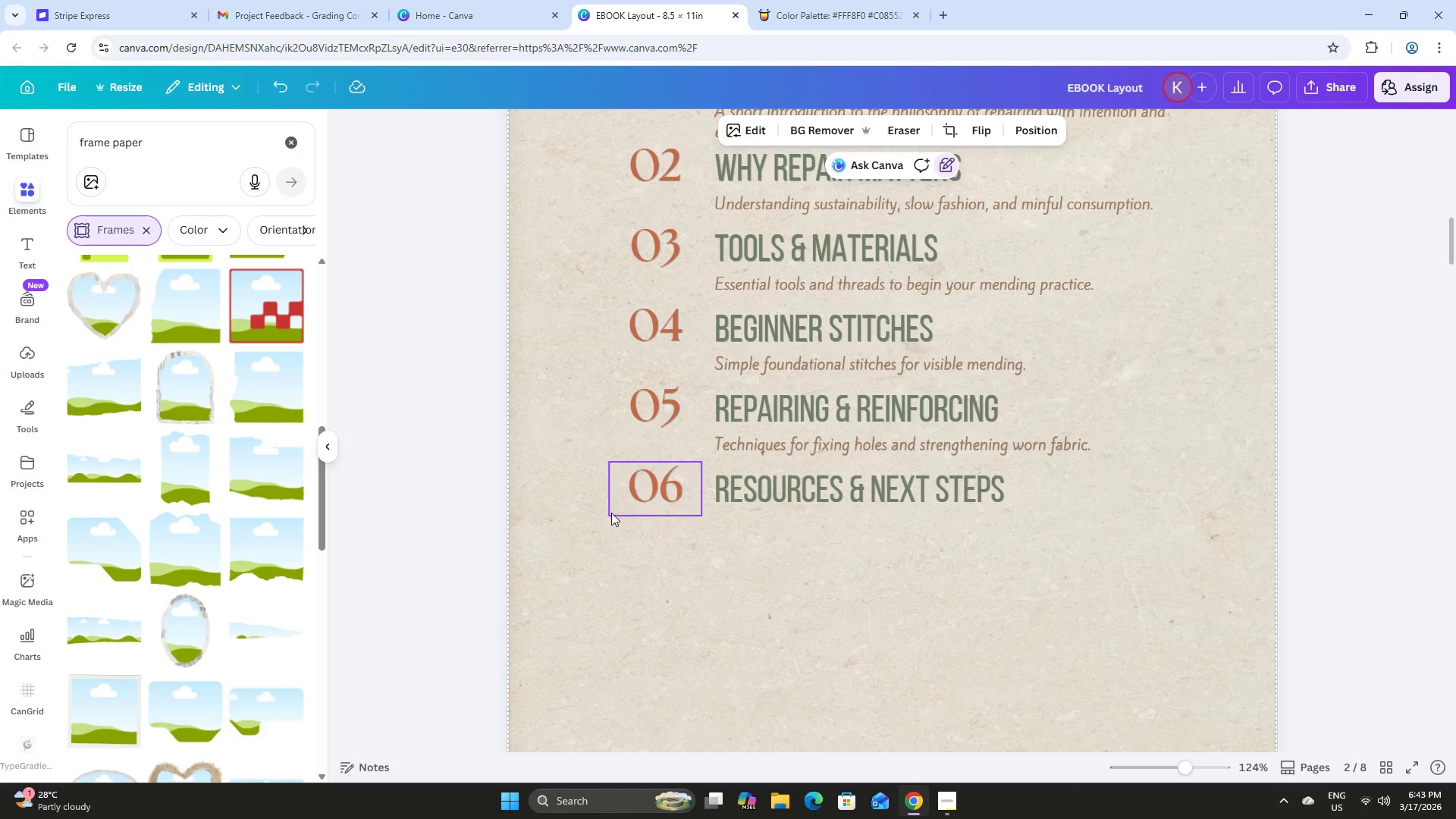 
left_click_drag(start_coordinate=[608, 477], to_coordinate=[761, 512])
 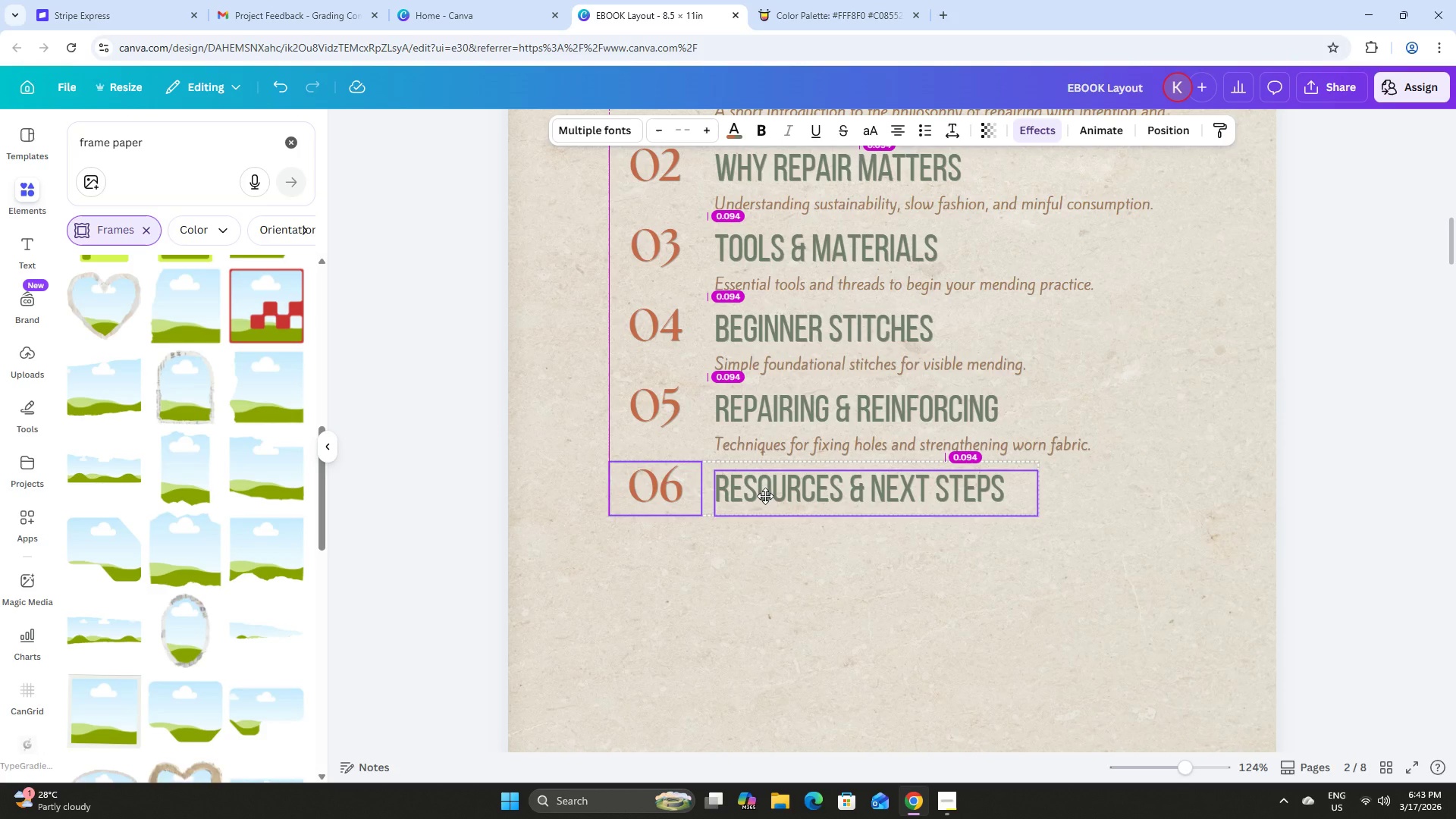 
wait(5.03)
 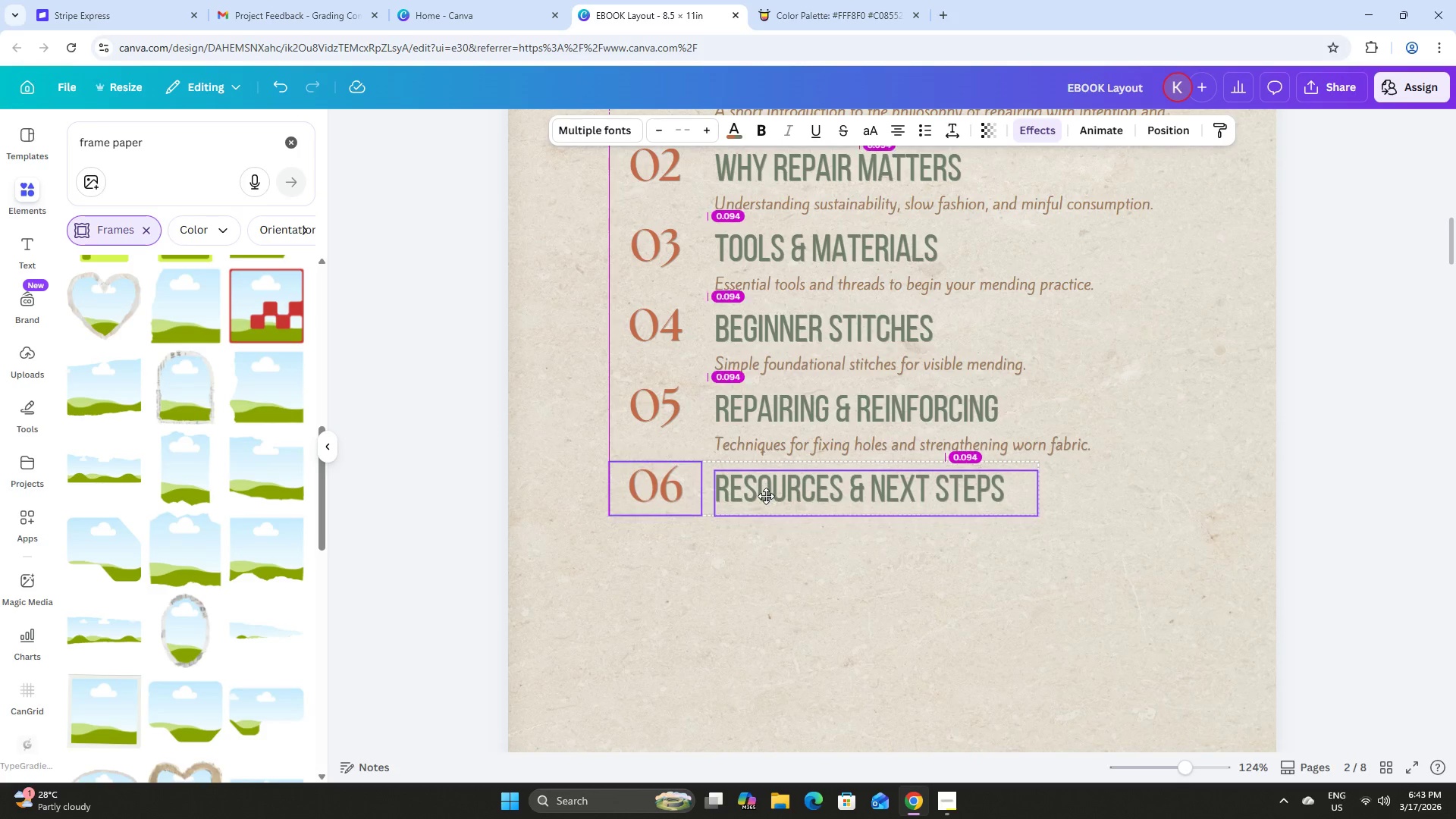 
left_click([762, 564])
 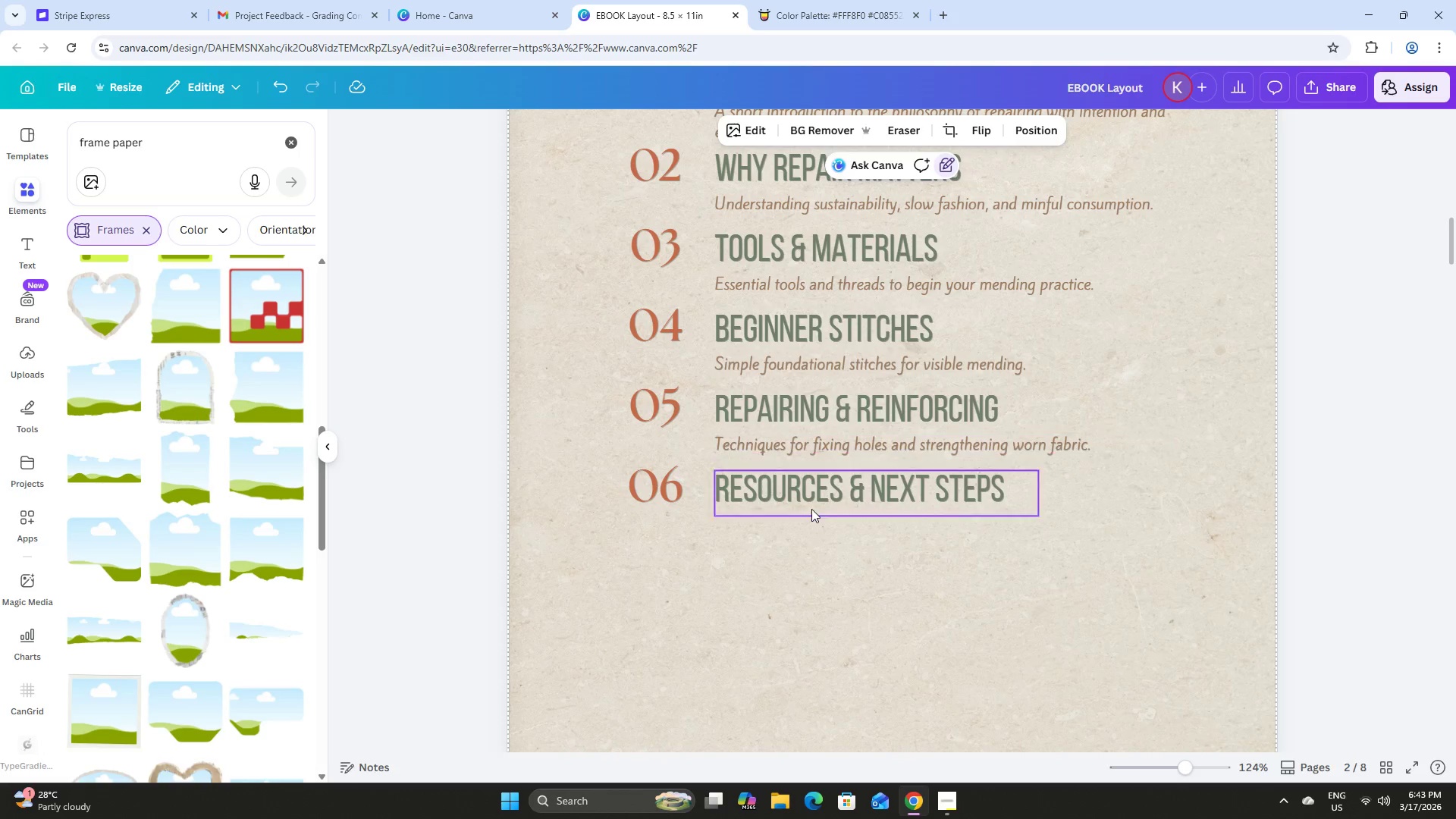 
scroll: coordinate [814, 607], scroll_direction: up, amount: 3.0
 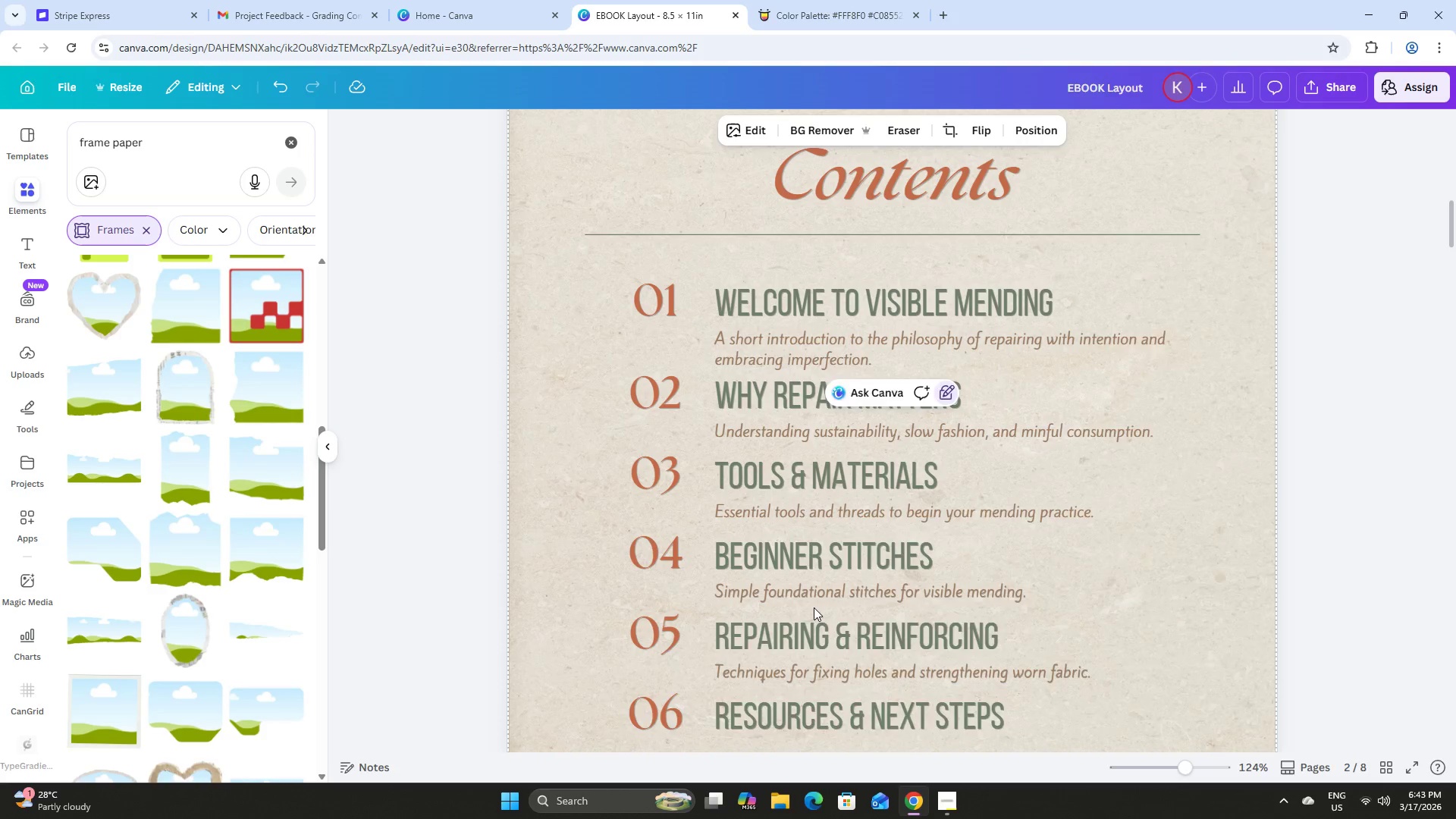 
scroll: coordinate [814, 607], scroll_direction: down, amount: 2.0
 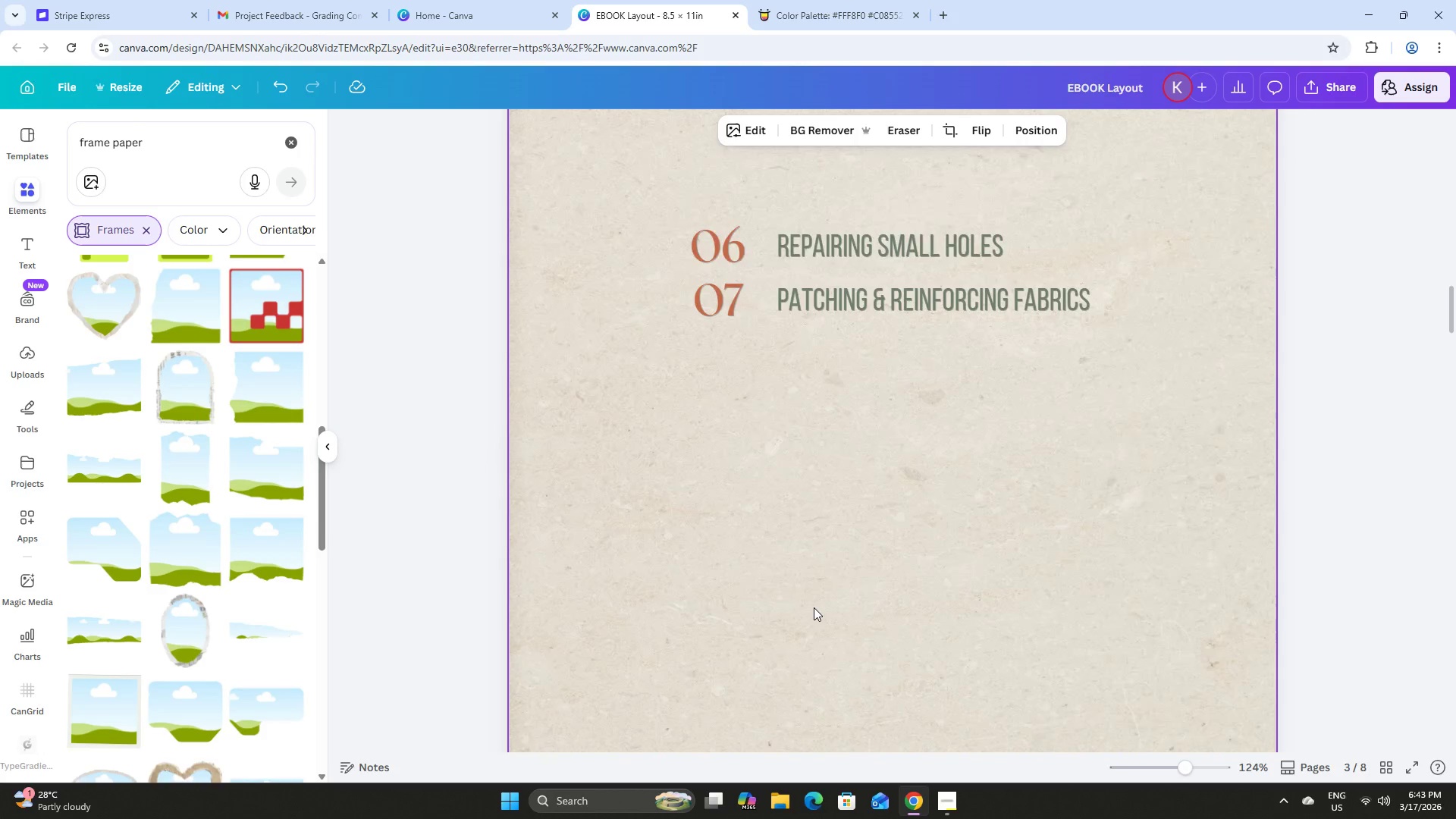 
left_click_drag(start_coordinate=[648, 423], to_coordinate=[974, 651])
 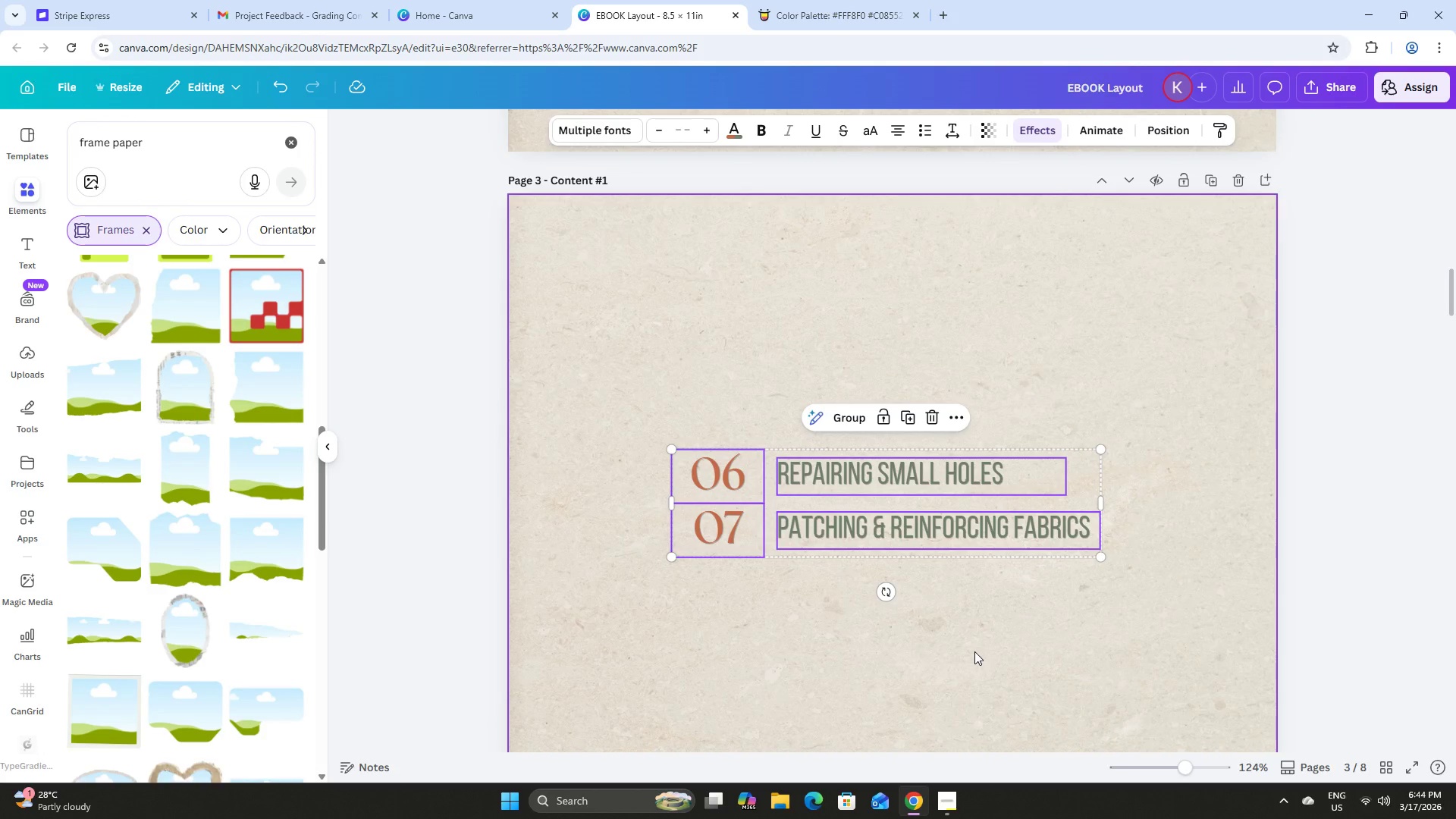 
key(Backspace)
 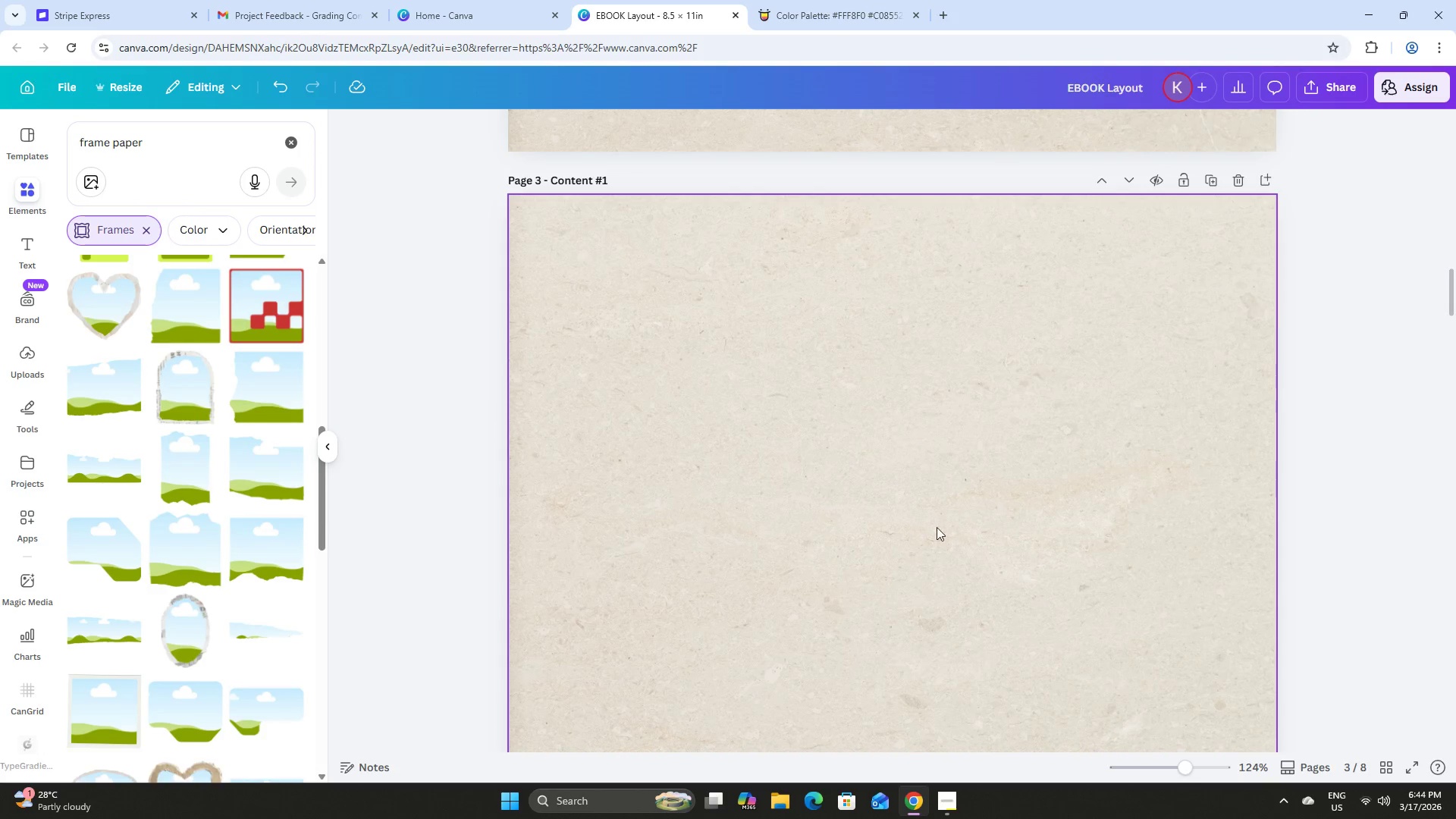 
scroll: coordinate [940, 482], scroll_direction: up, amount: 13.0
 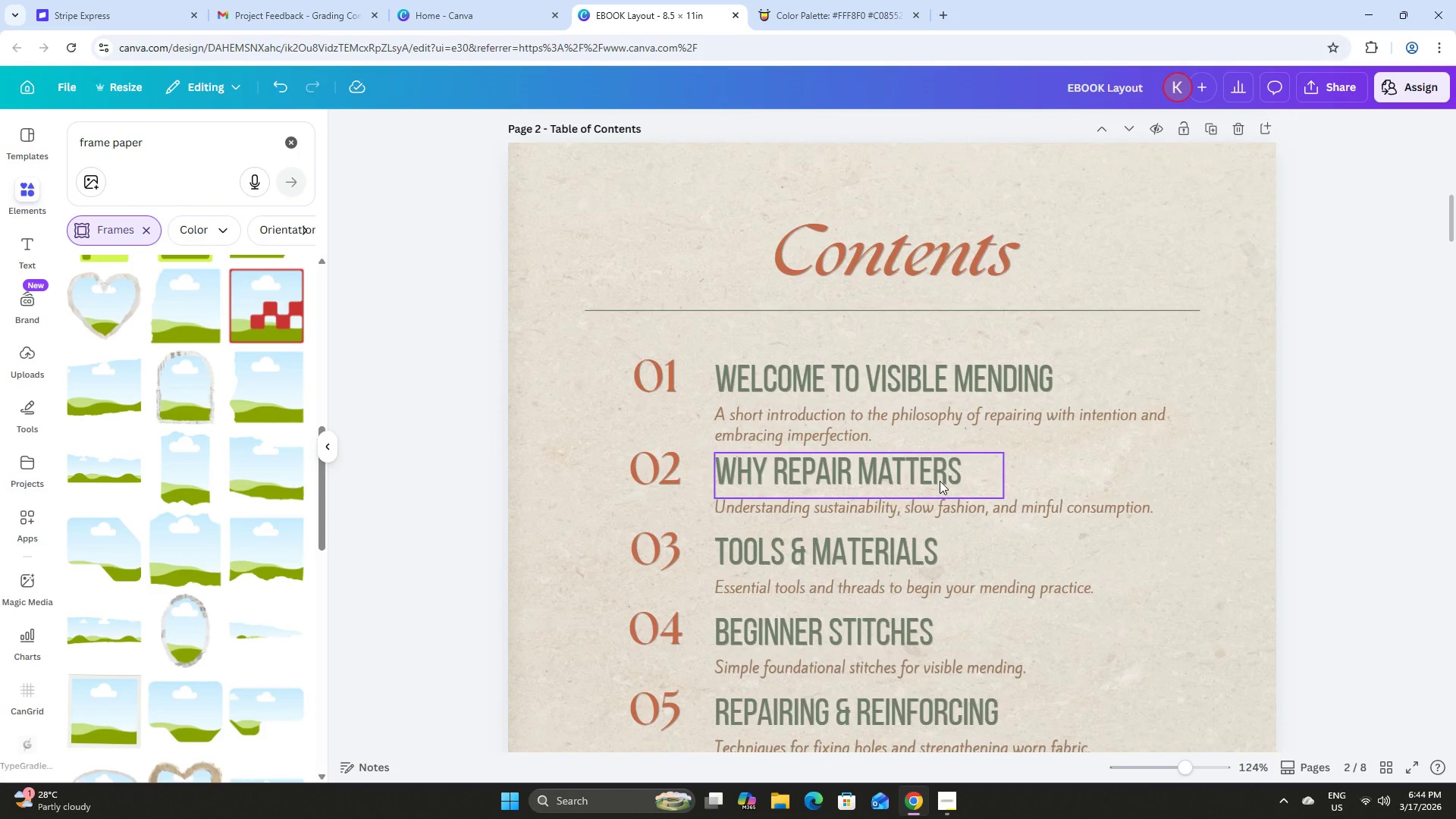 
scroll: coordinate [929, 510], scroll_direction: down, amount: 3.0
 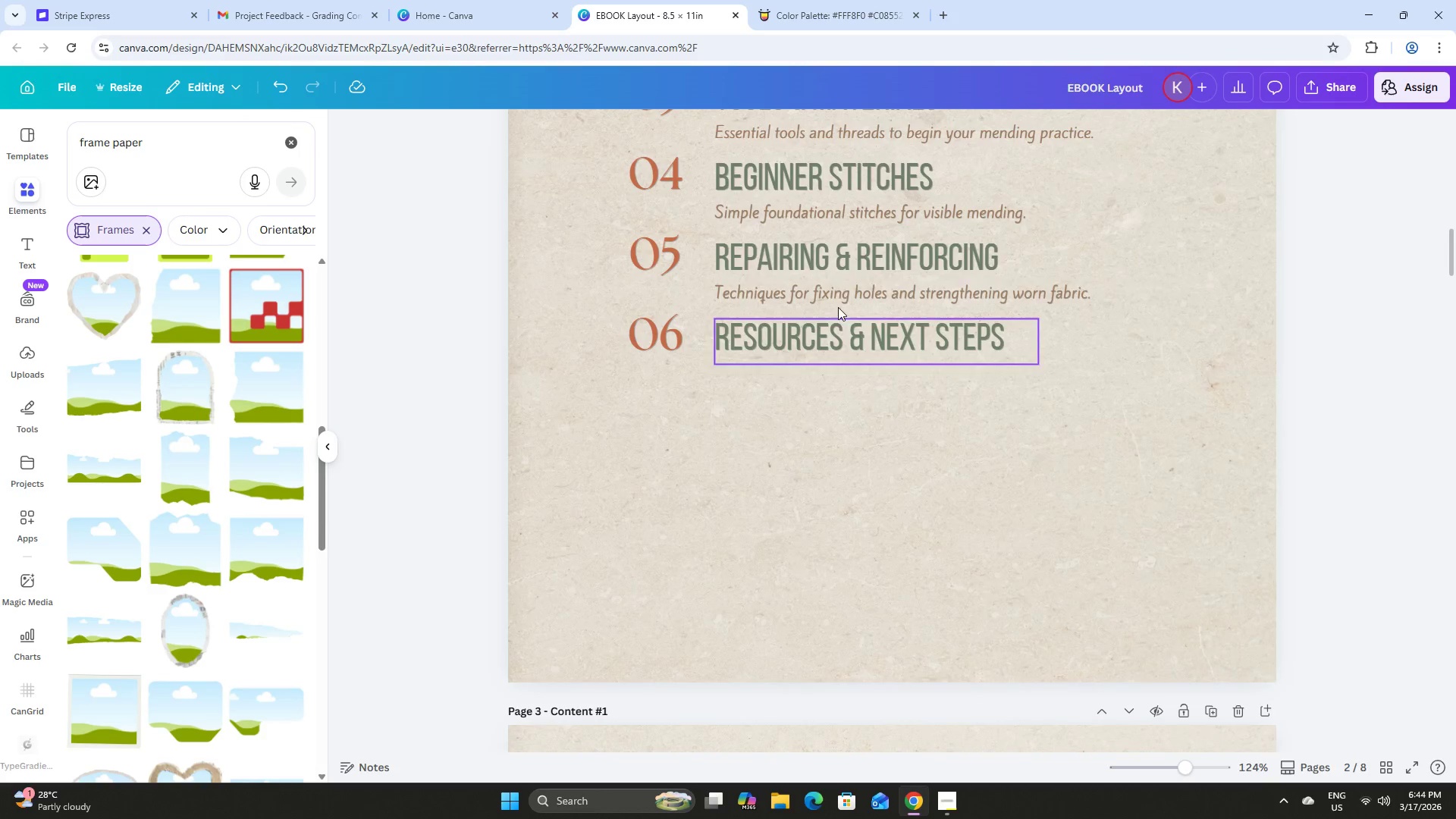 
left_click([840, 293])
 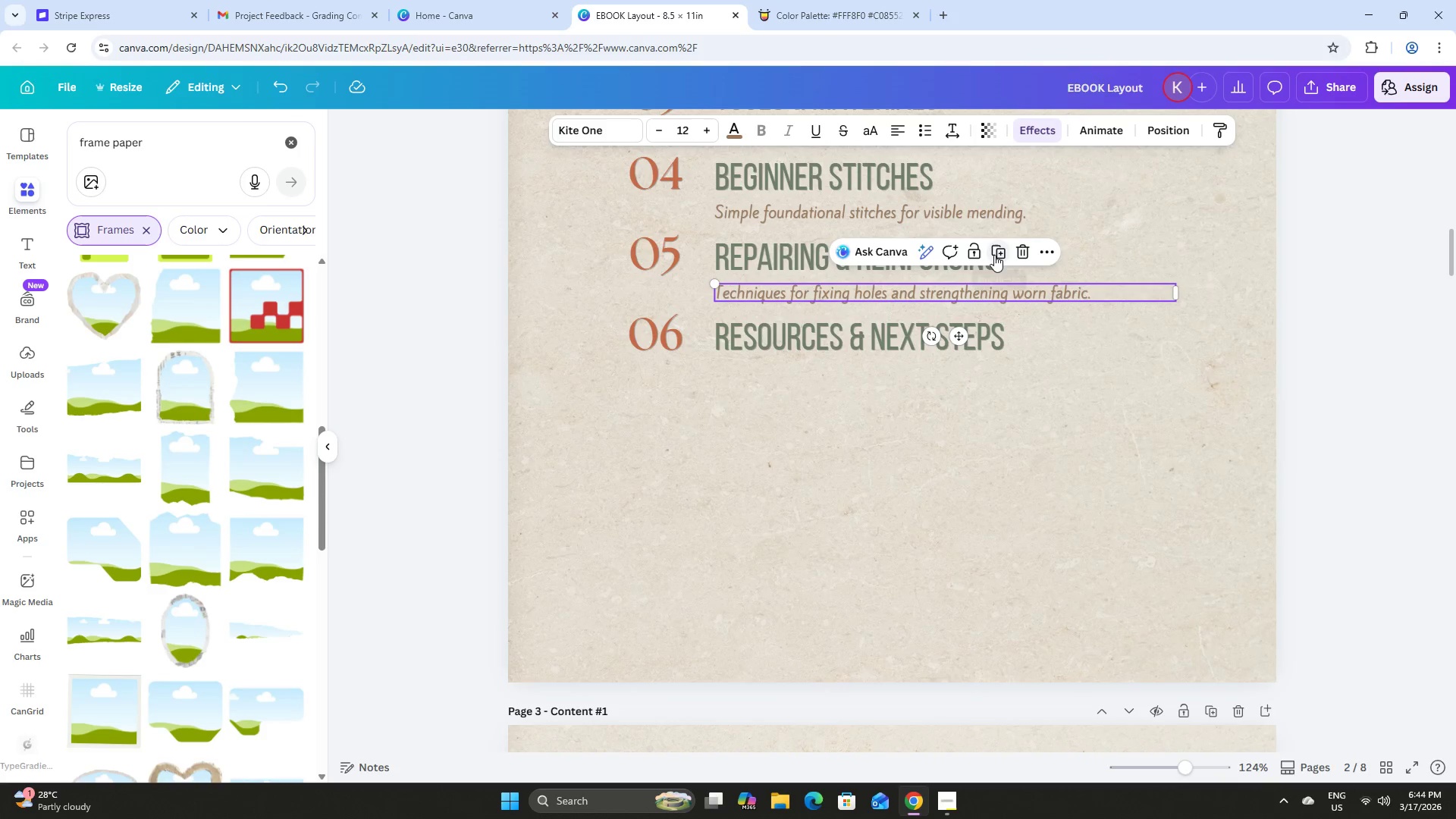 
left_click([1001, 250])
 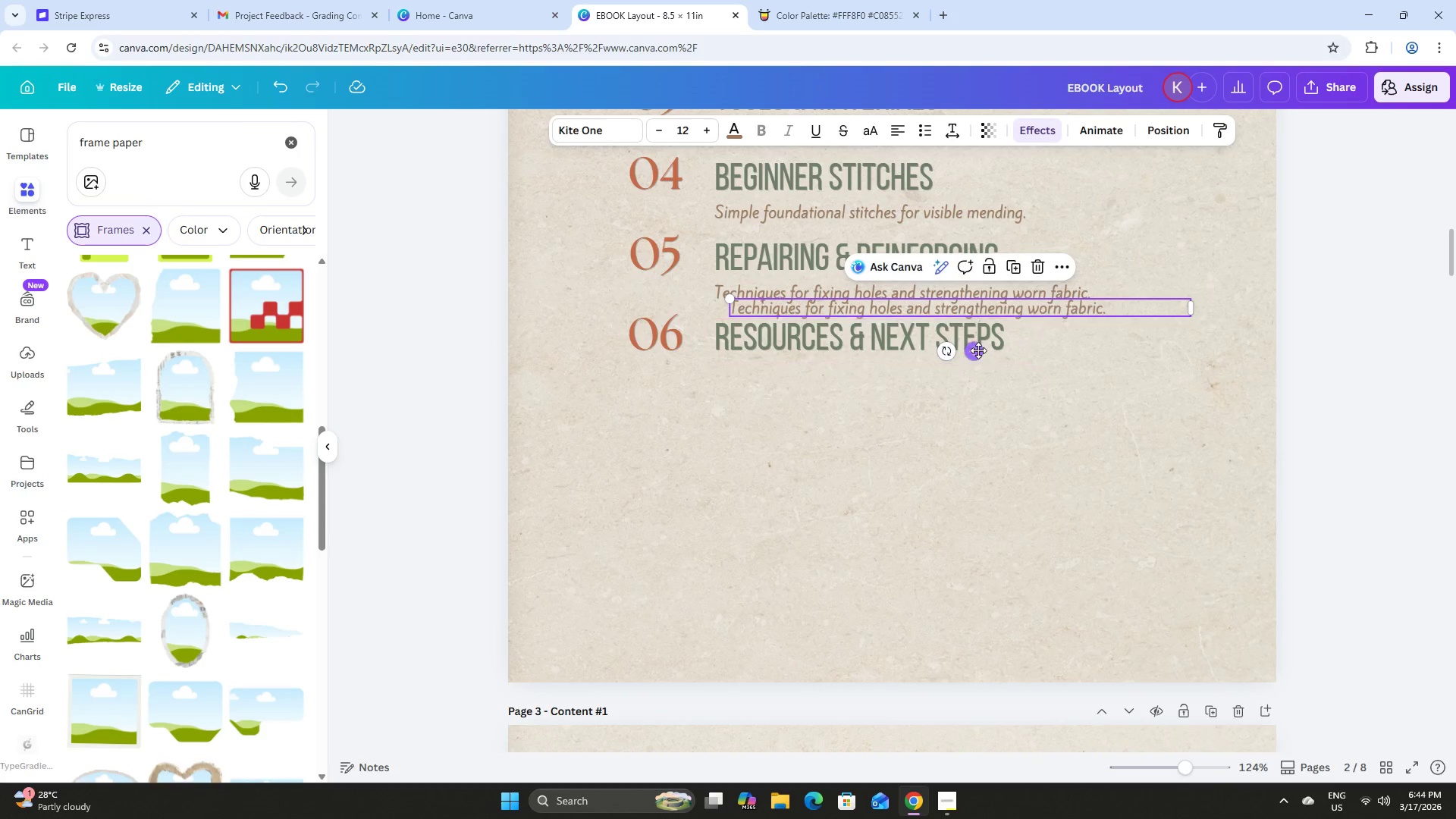 
left_click_drag(start_coordinate=[976, 354], to_coordinate=[959, 416])
 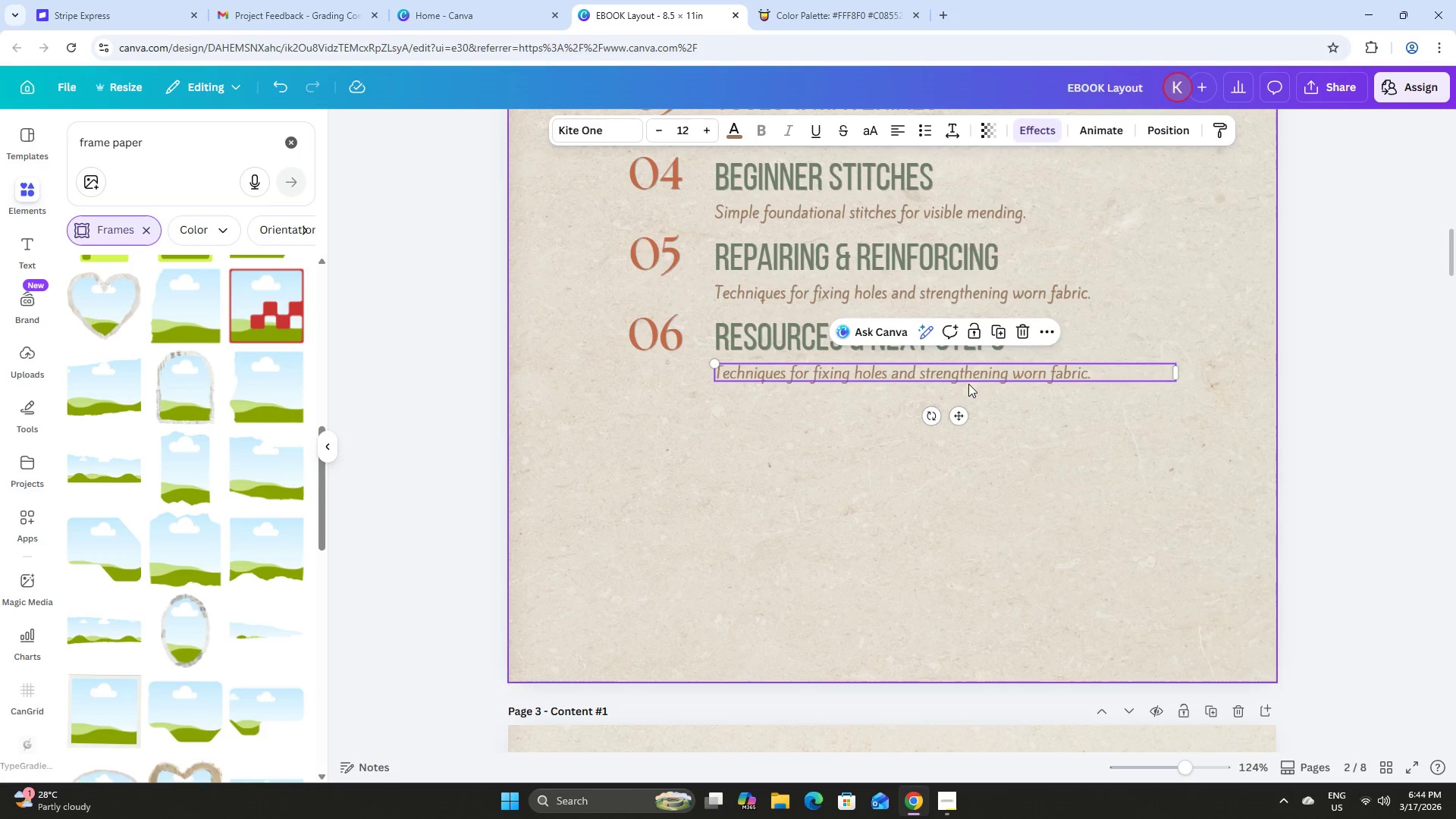 
left_click([970, 371])
 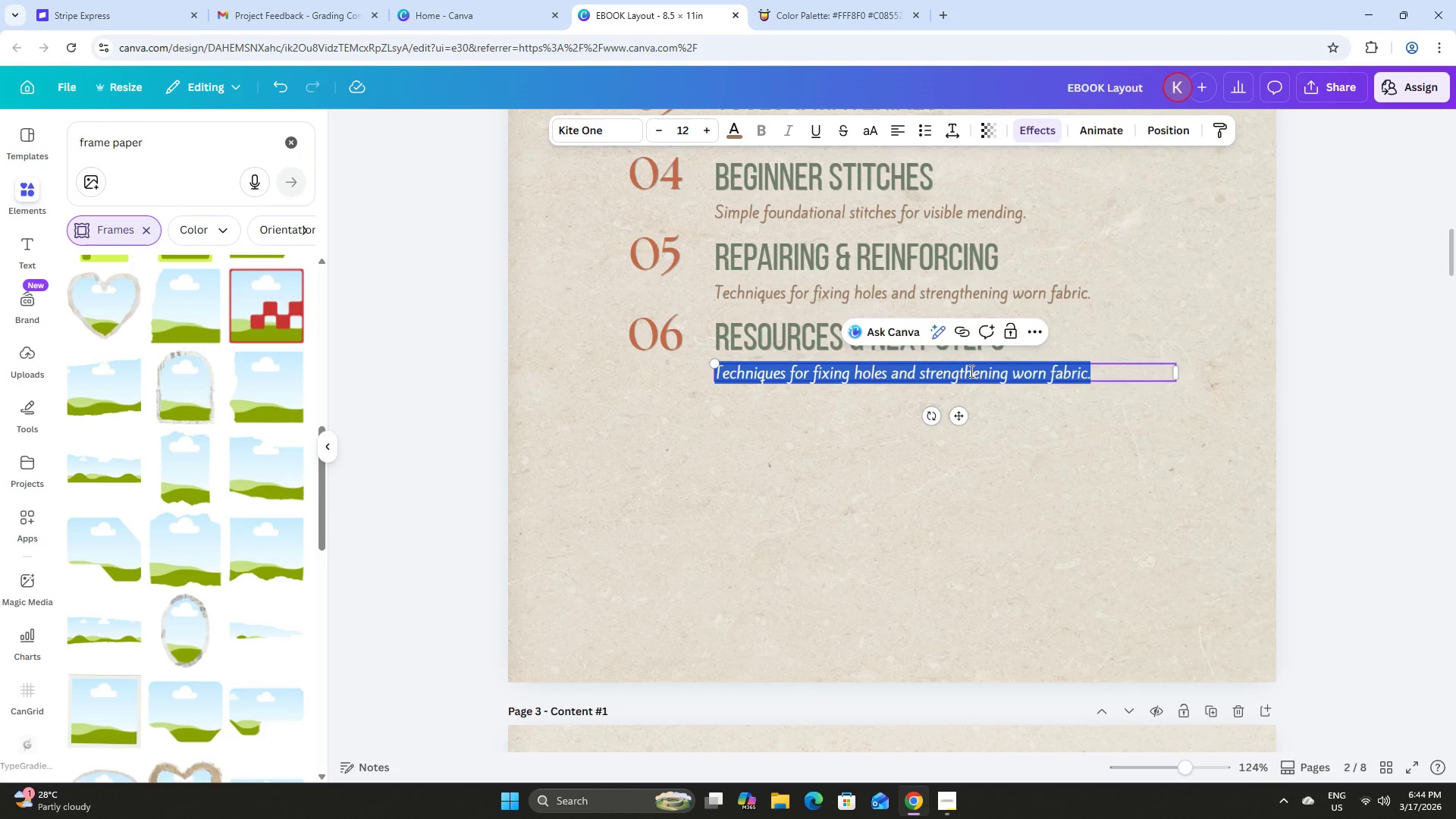 
type(How to care for your meded)
key(Backspace)
key(Backspace)
key(Backspace)
type(nded garments and keep the r)
key(Backspace)
type(practicc)
key(Backspace)
type(e going.)
 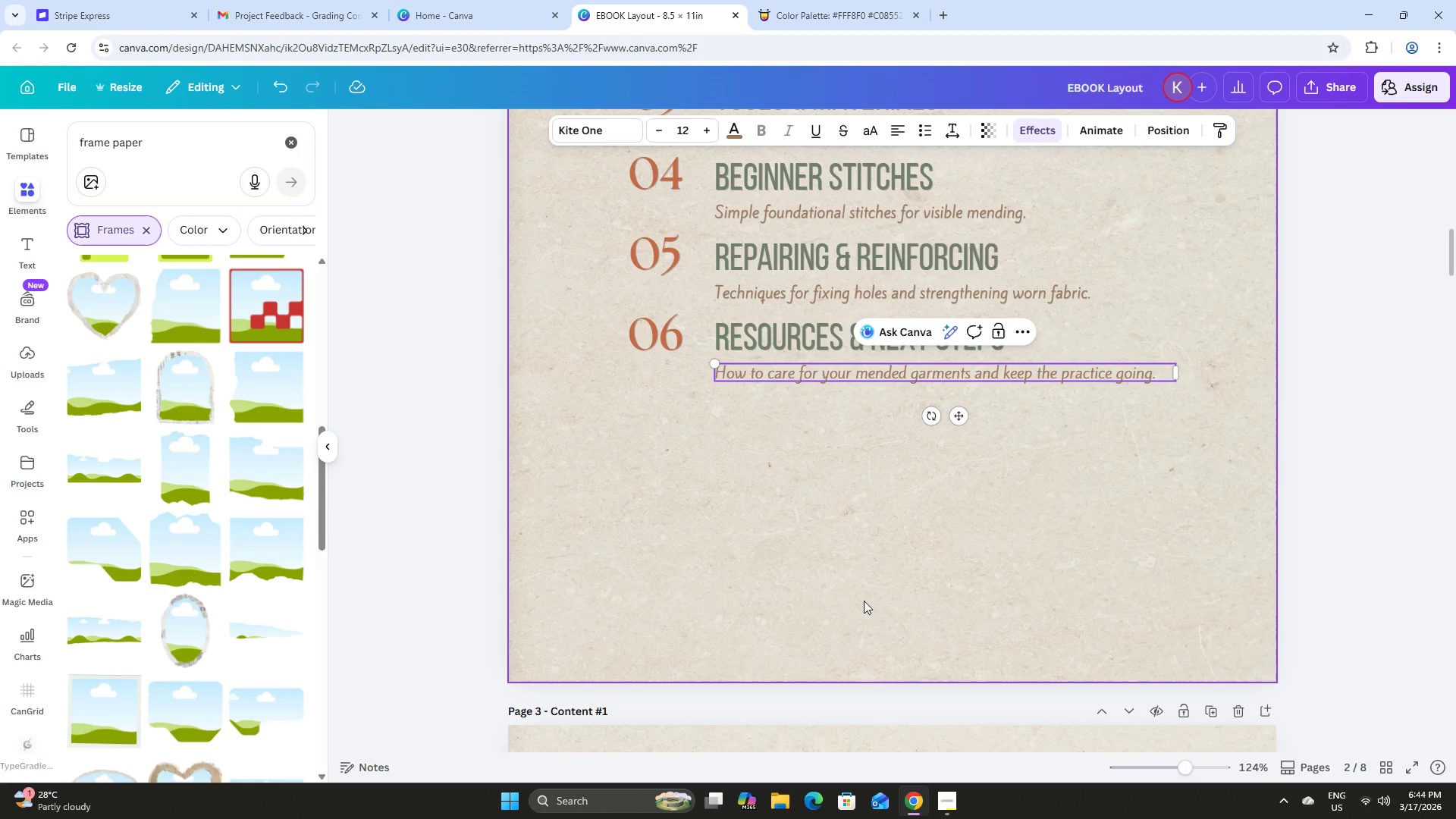 
left_click([855, 594])
 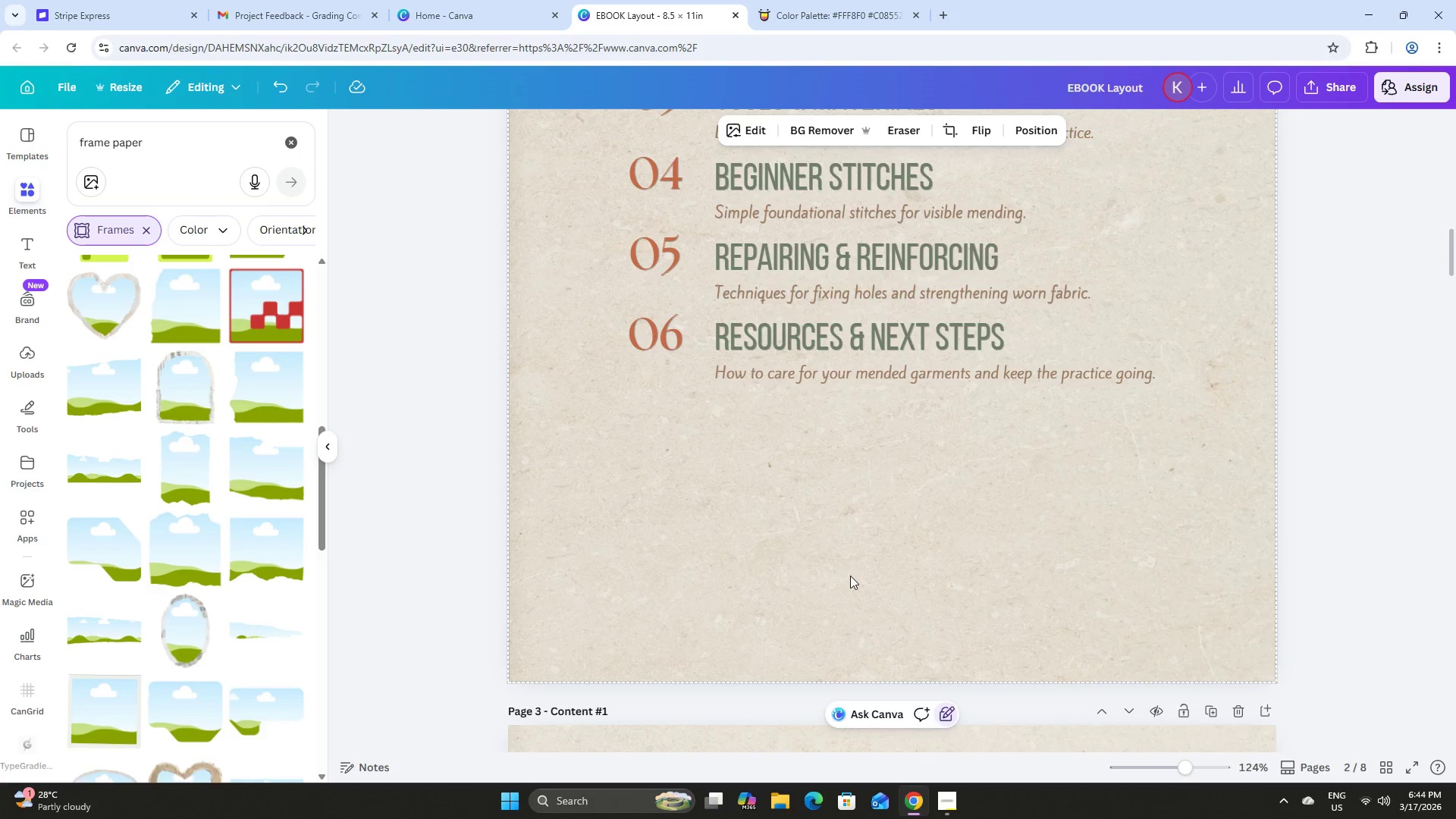 
scroll: coordinate [838, 563], scroll_direction: down, amount: 4.0
 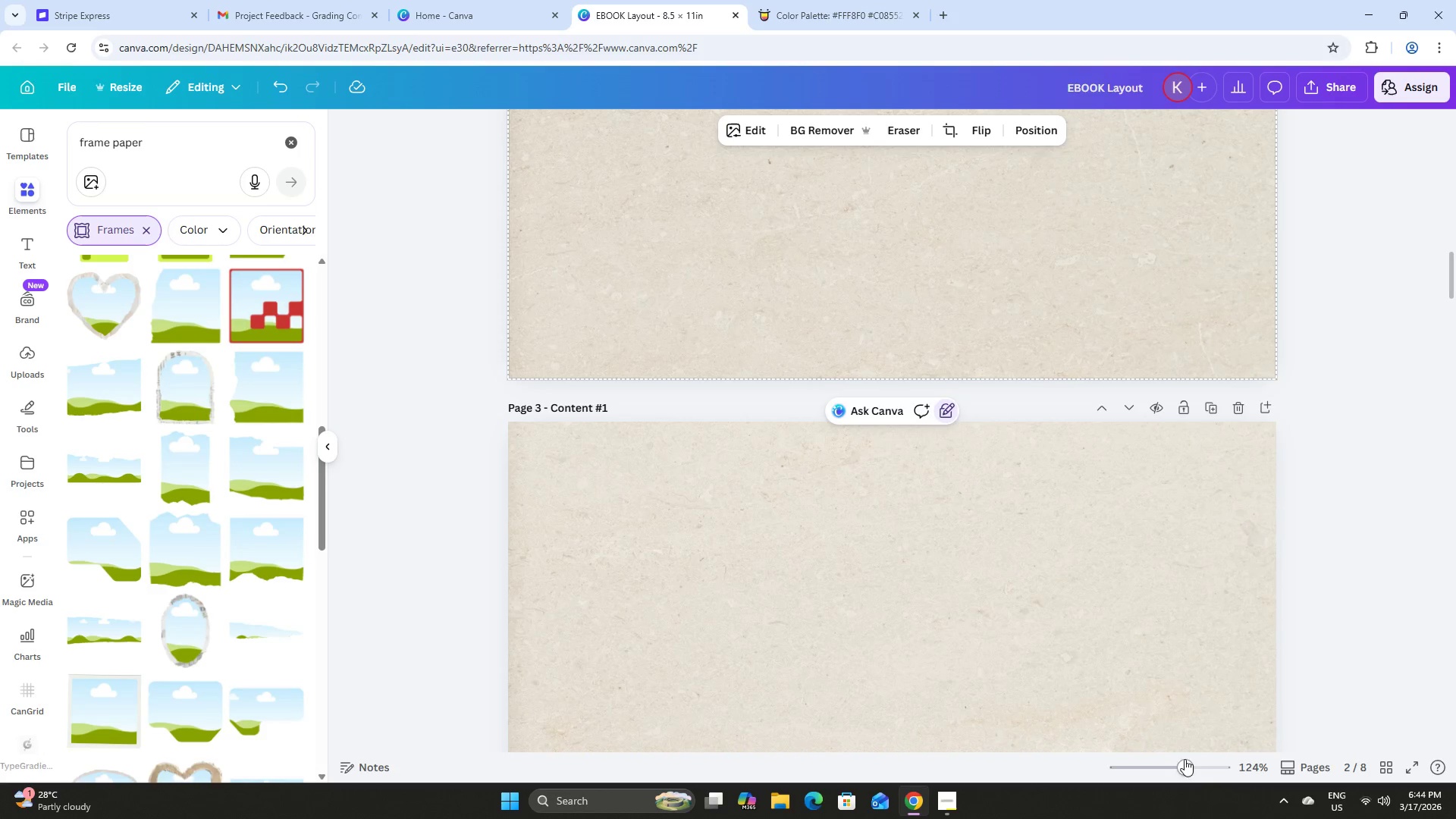 
left_click_drag(start_coordinate=[1185, 764], to_coordinate=[1157, 763])
 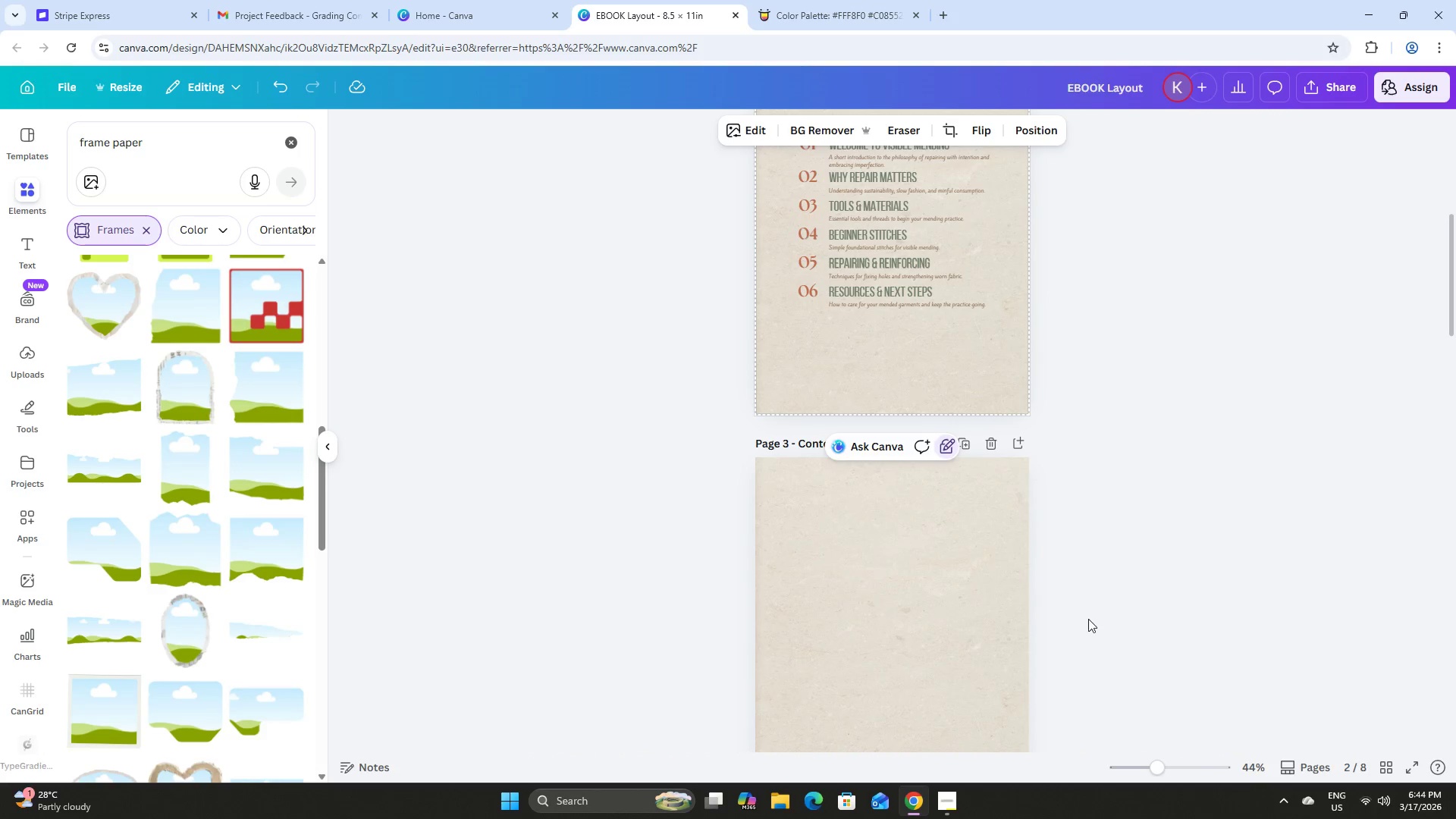 
scroll: coordinate [1043, 566], scroll_direction: up, amount: 5.0
 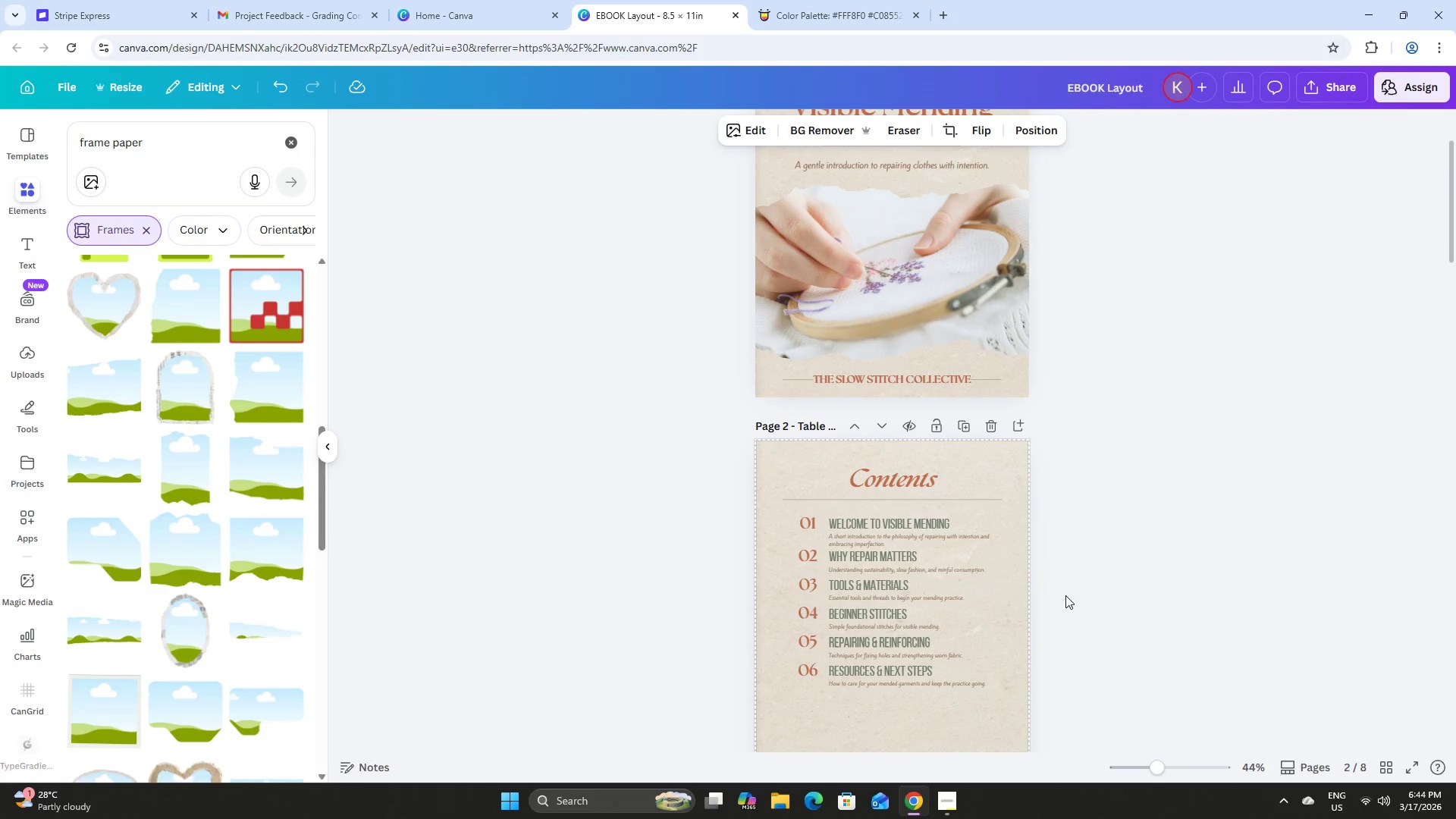 
scroll: coordinate [1065, 595], scroll_direction: down, amount: 2.0
 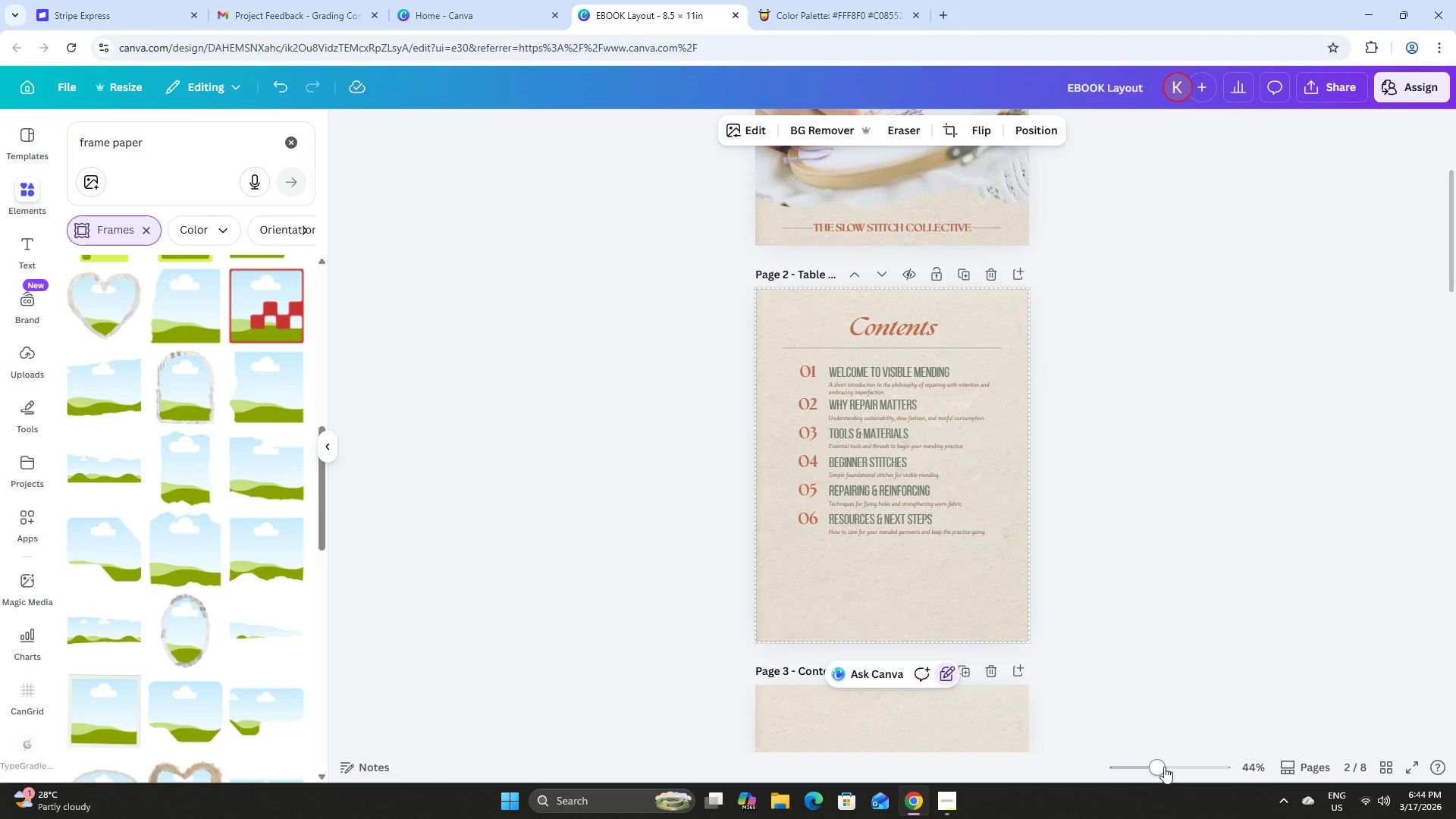 
left_click_drag(start_coordinate=[1160, 767], to_coordinate=[1172, 769])
 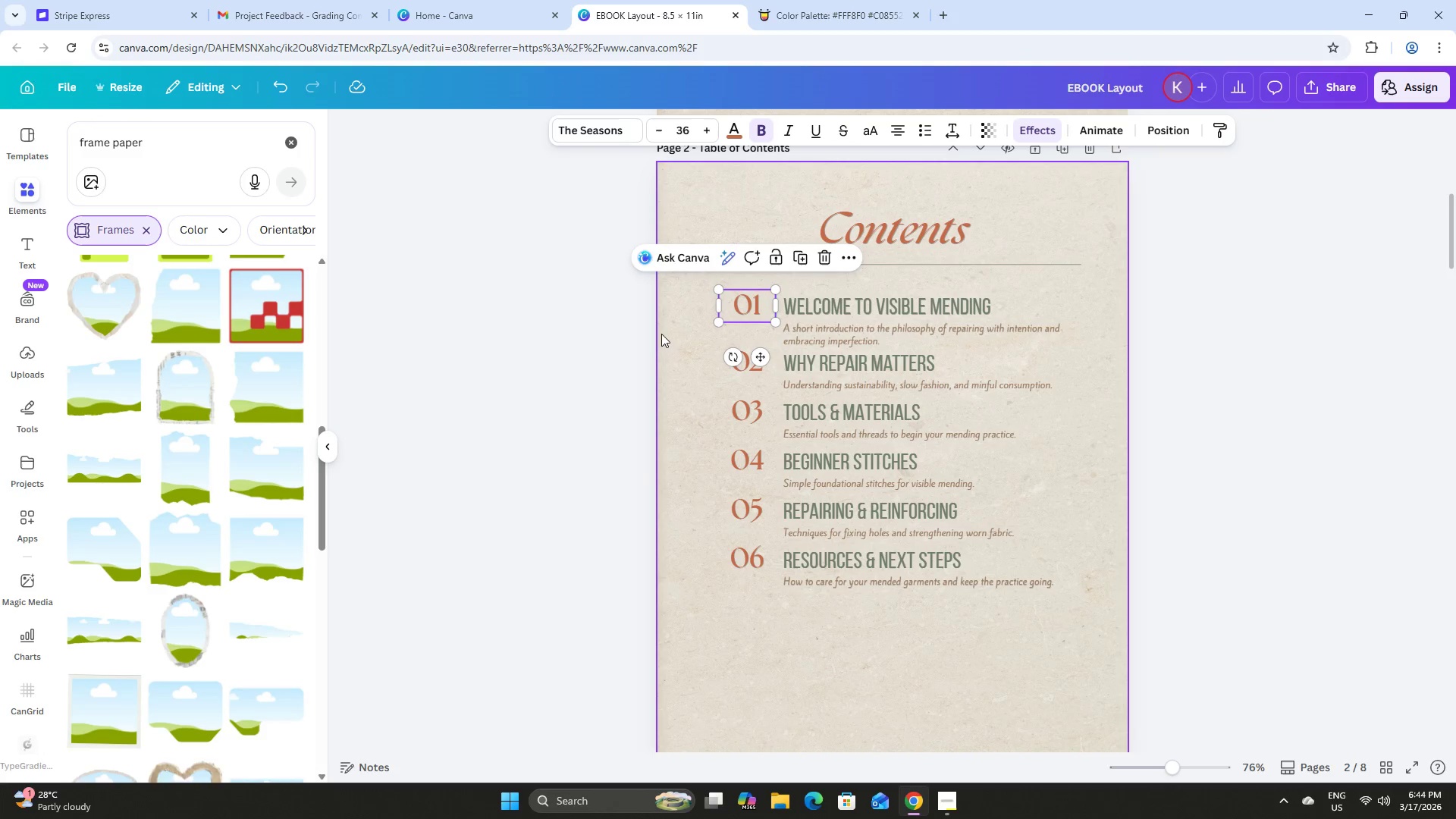 
left_click([683, 366])
 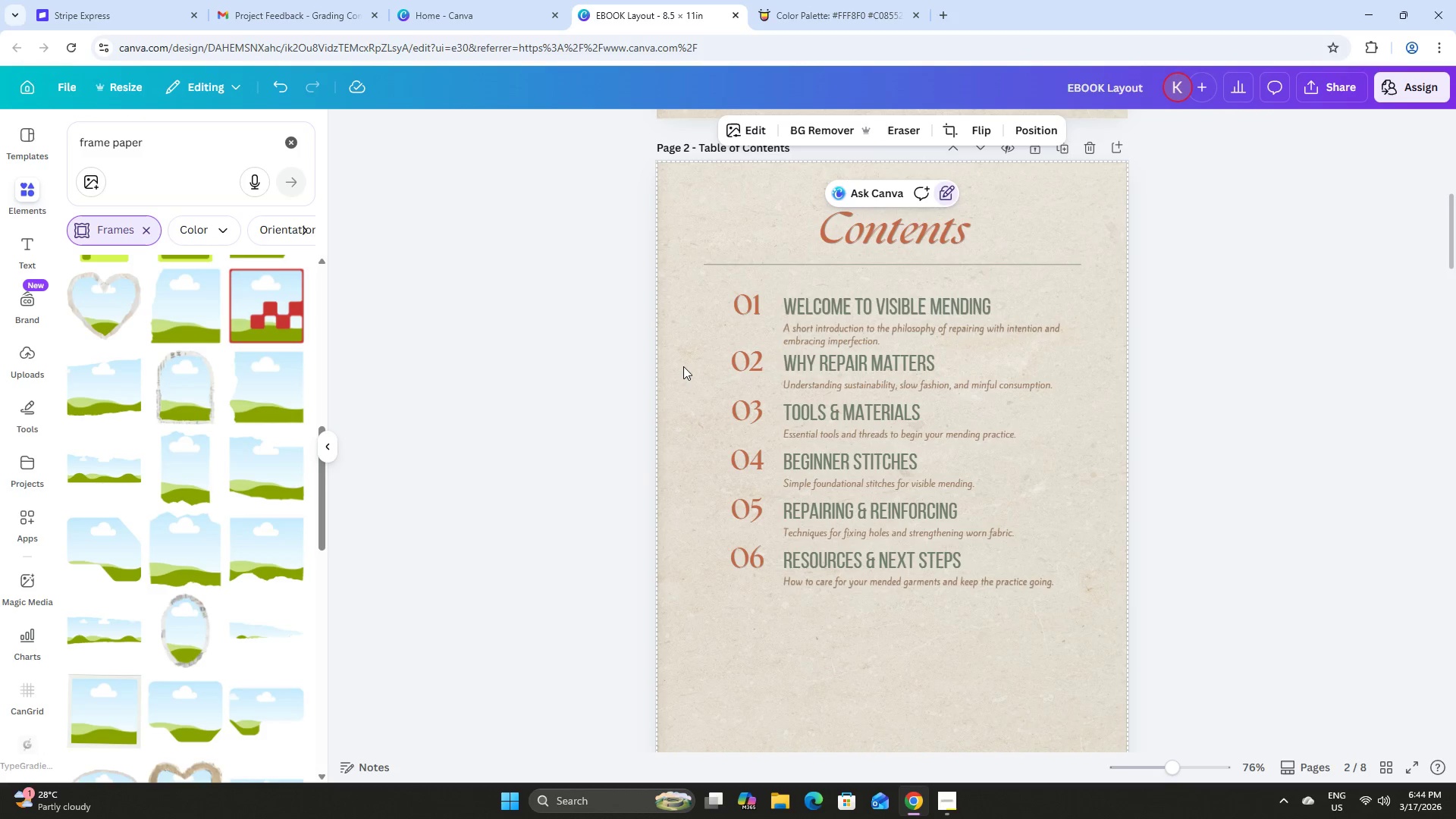 
key(Control+Z)
 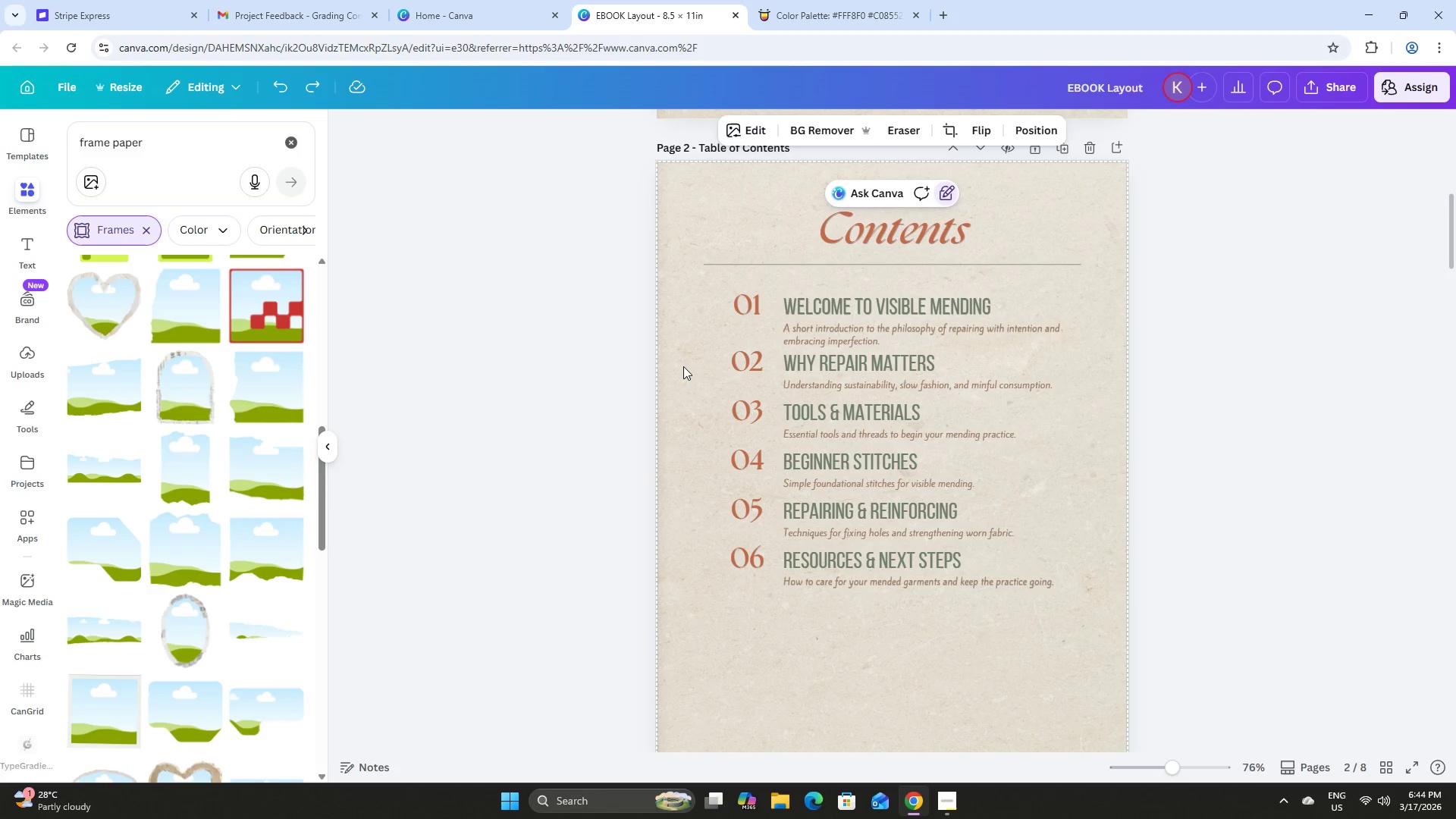 
key(Control+Z)
 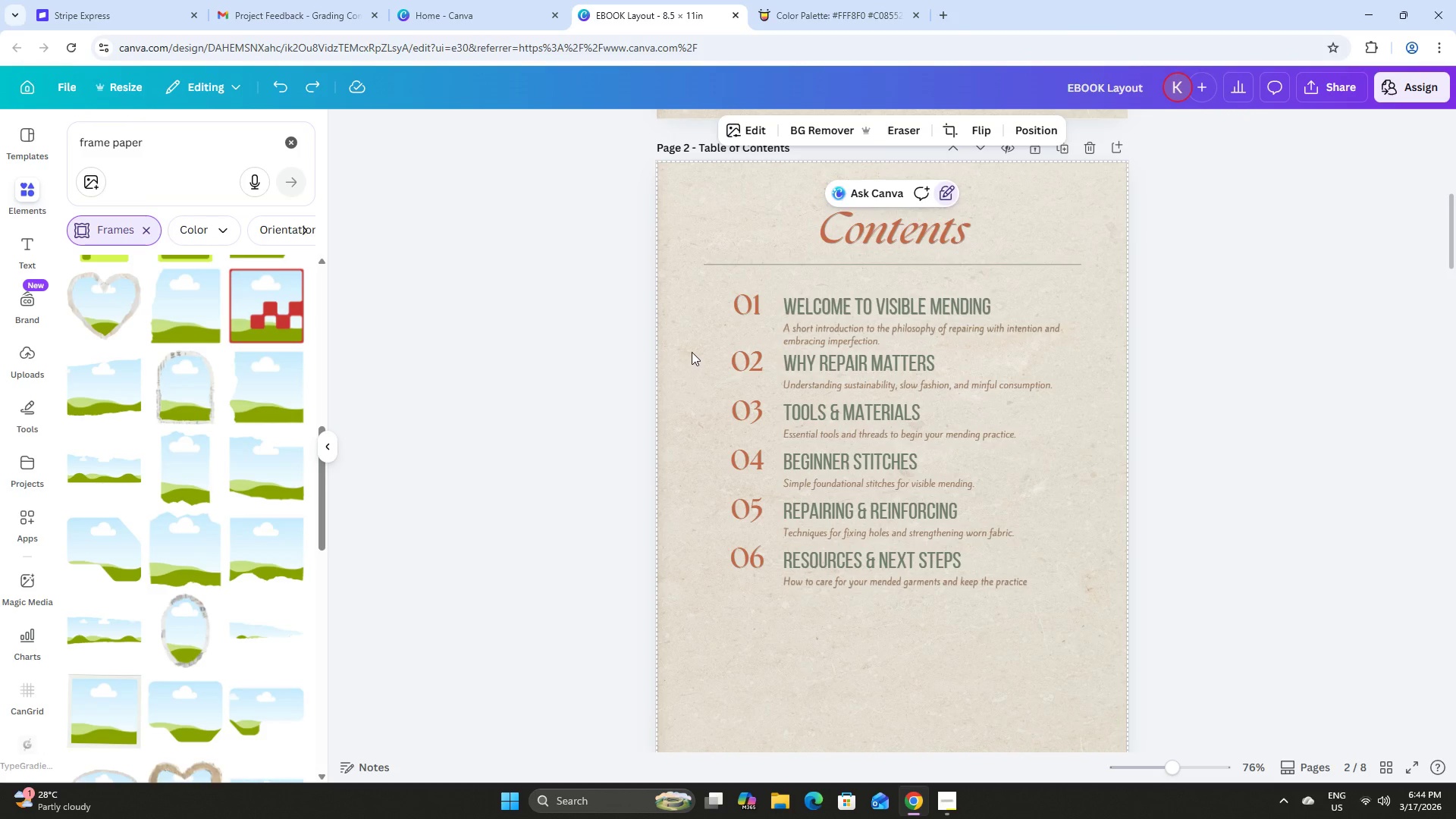 
key(Control+Y)
 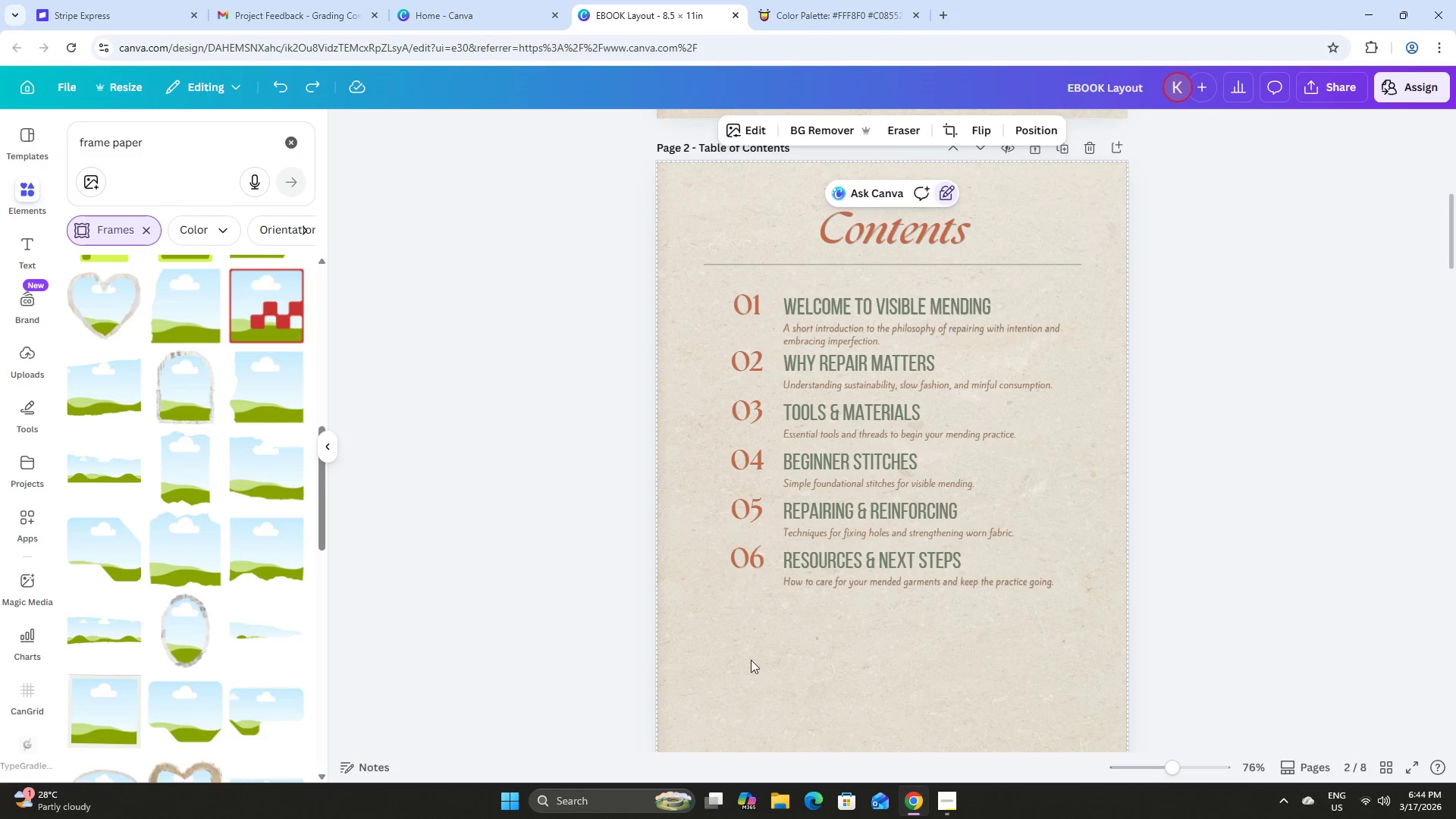 
left_click([752, 674])
 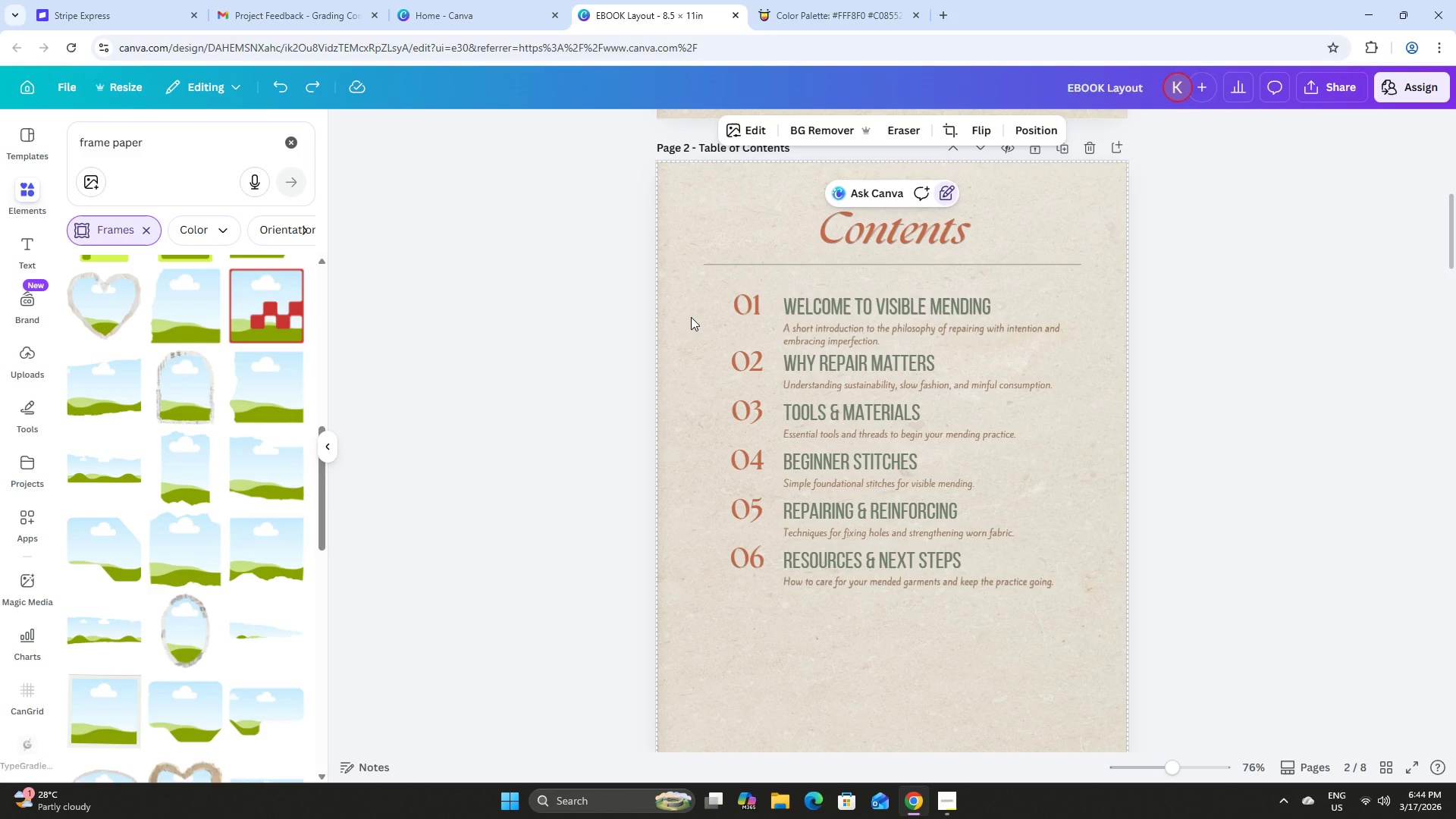 
left_click_drag(start_coordinate=[691, 317], to_coordinate=[1020, 617])
 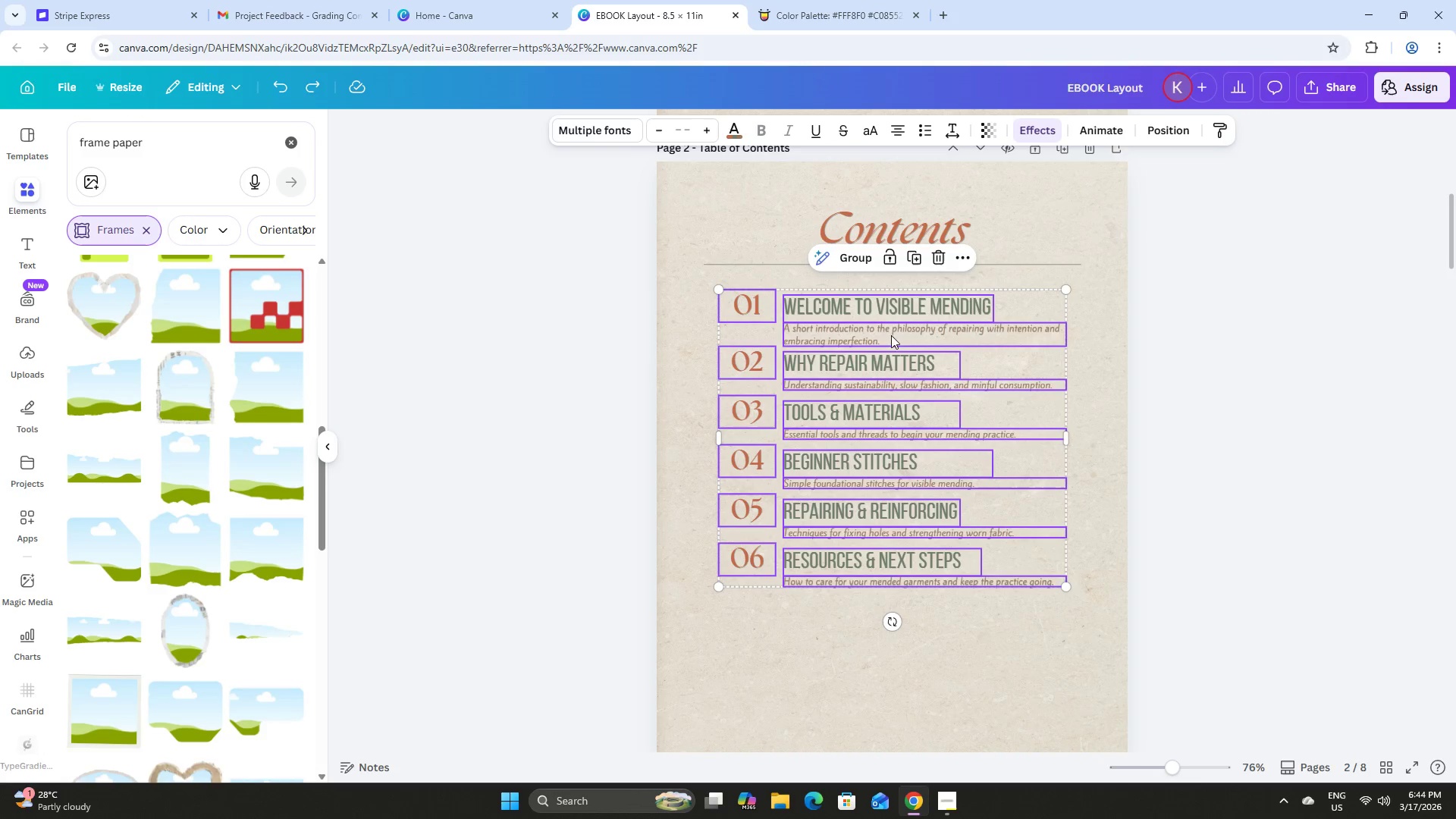 
left_click_drag(start_coordinate=[890, 333], to_coordinate=[890, 337])
 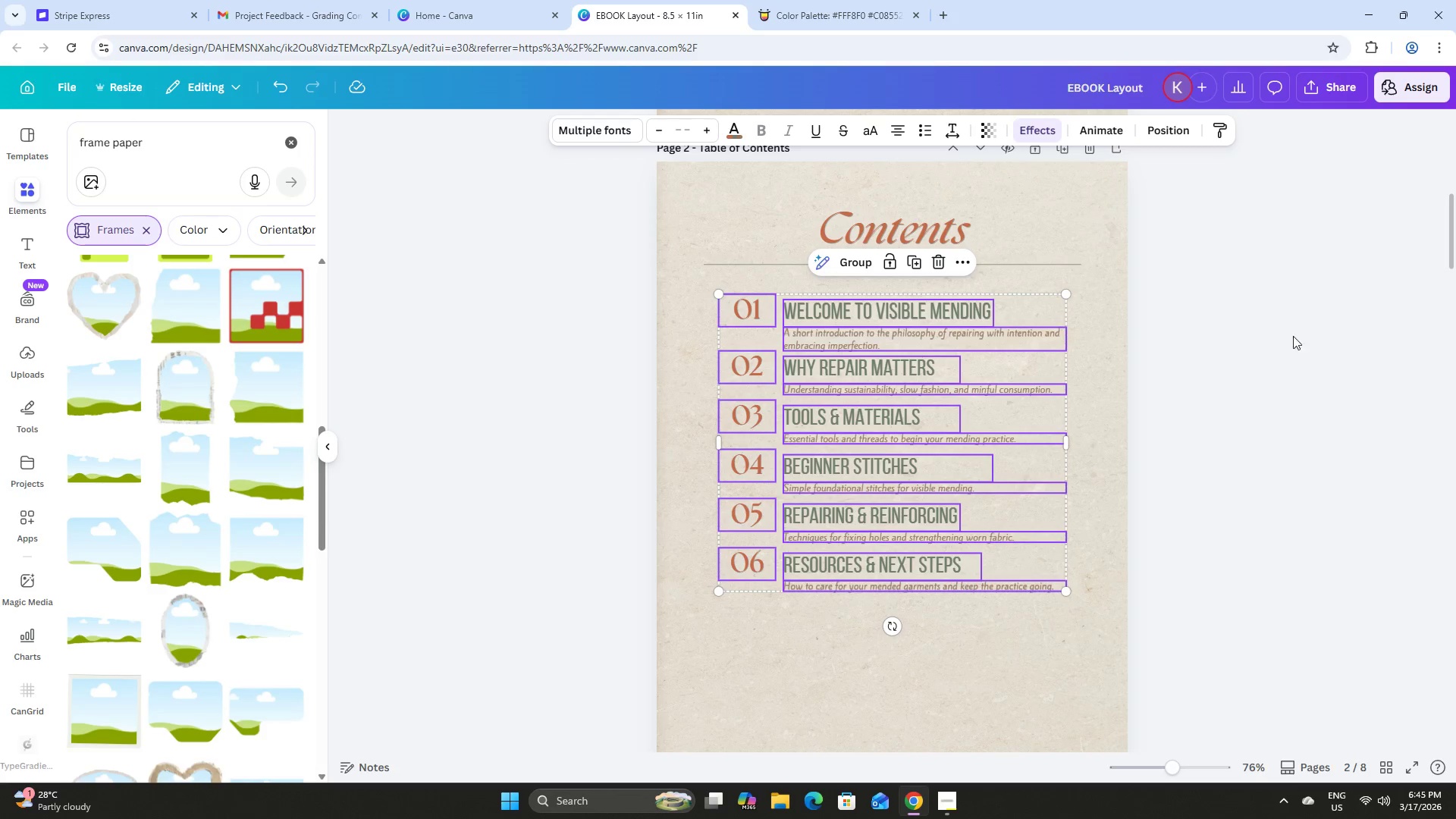 
left_click([1298, 336])
 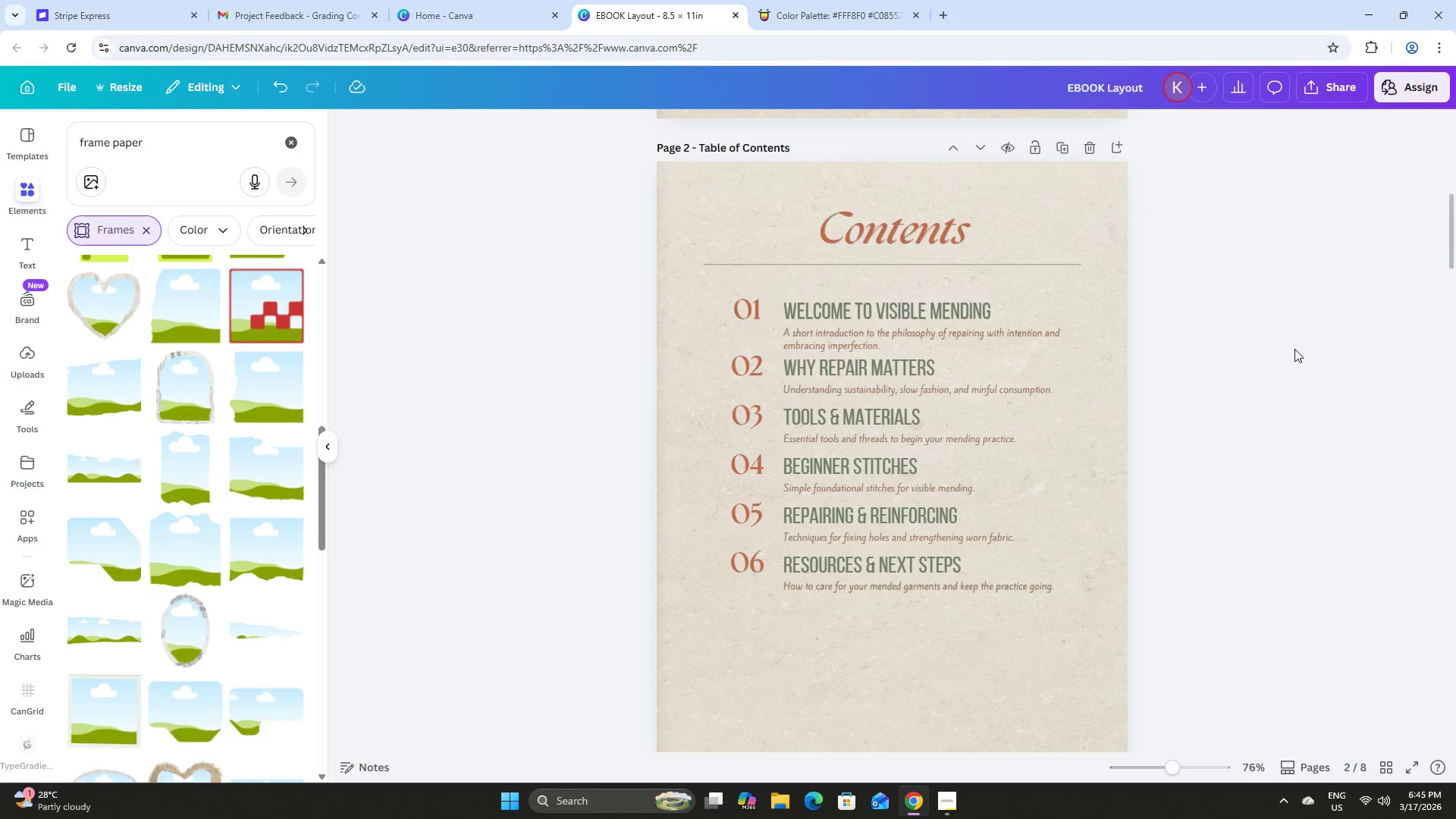 
scroll: coordinate [1292, 350], scroll_direction: down, amount: 2.0
 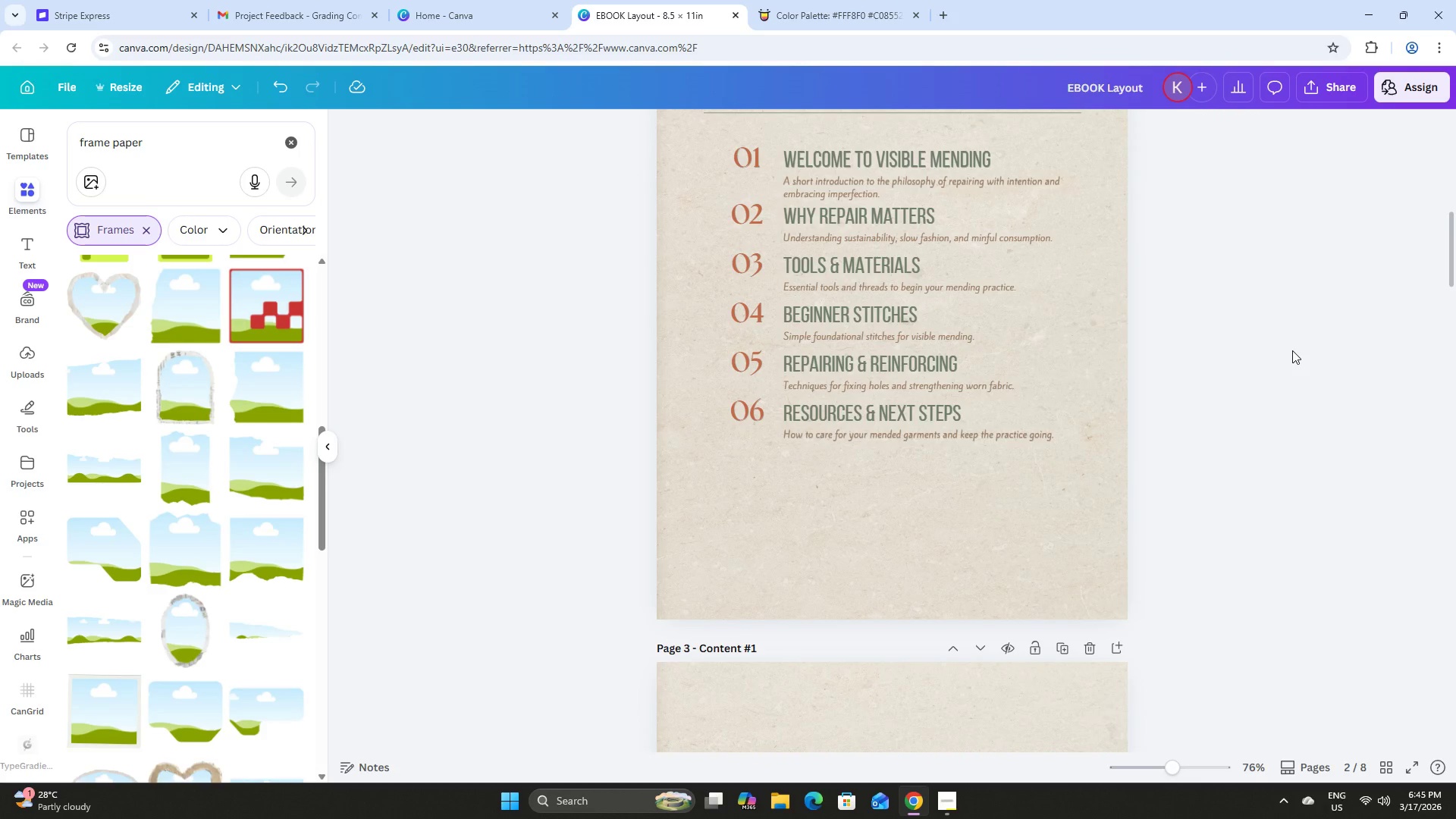 
scroll: coordinate [1292, 350], scroll_direction: none, amount: 0.0
 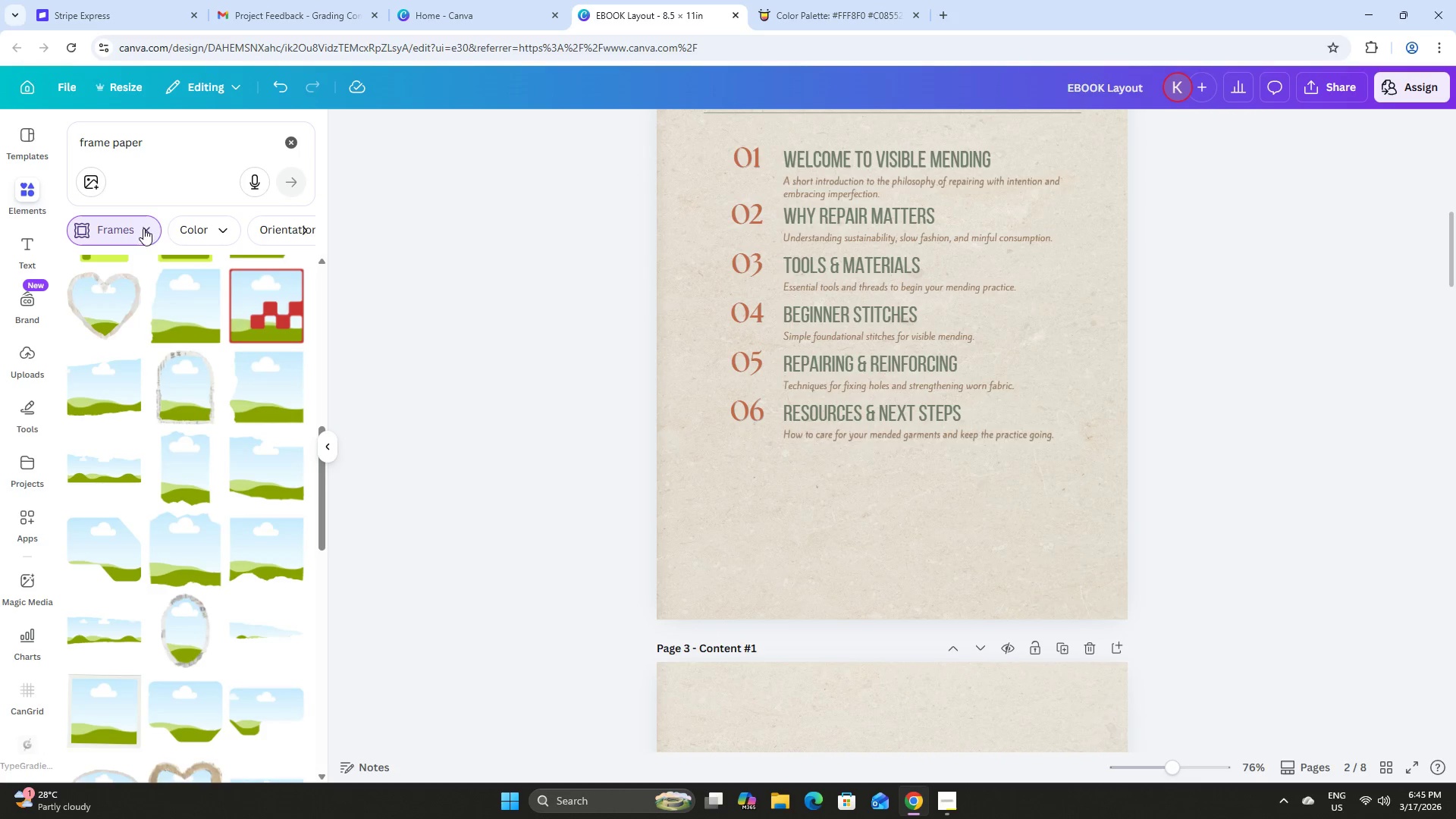 
mouse_move([220, 363])
 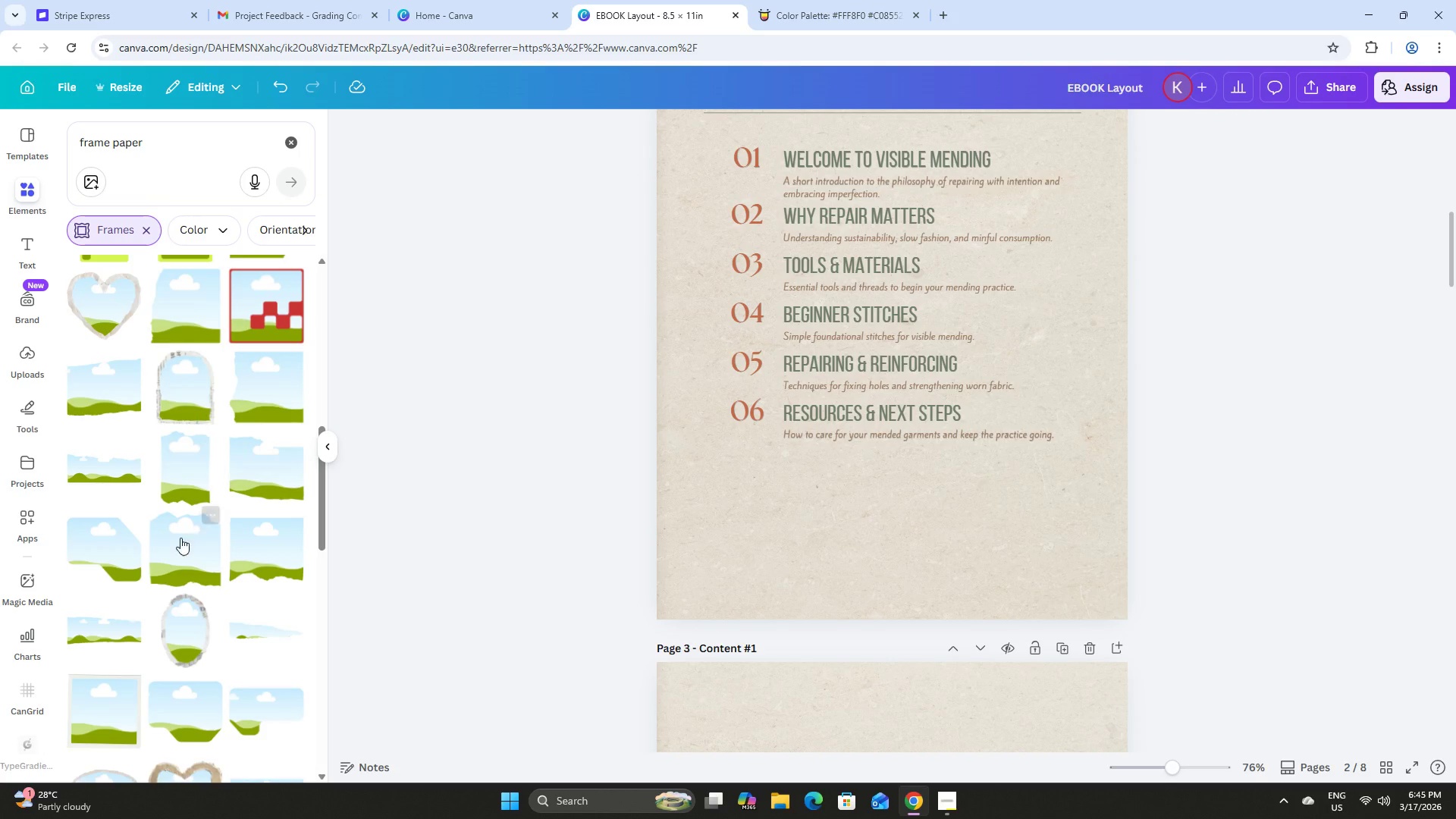 
left_click([180, 541])
 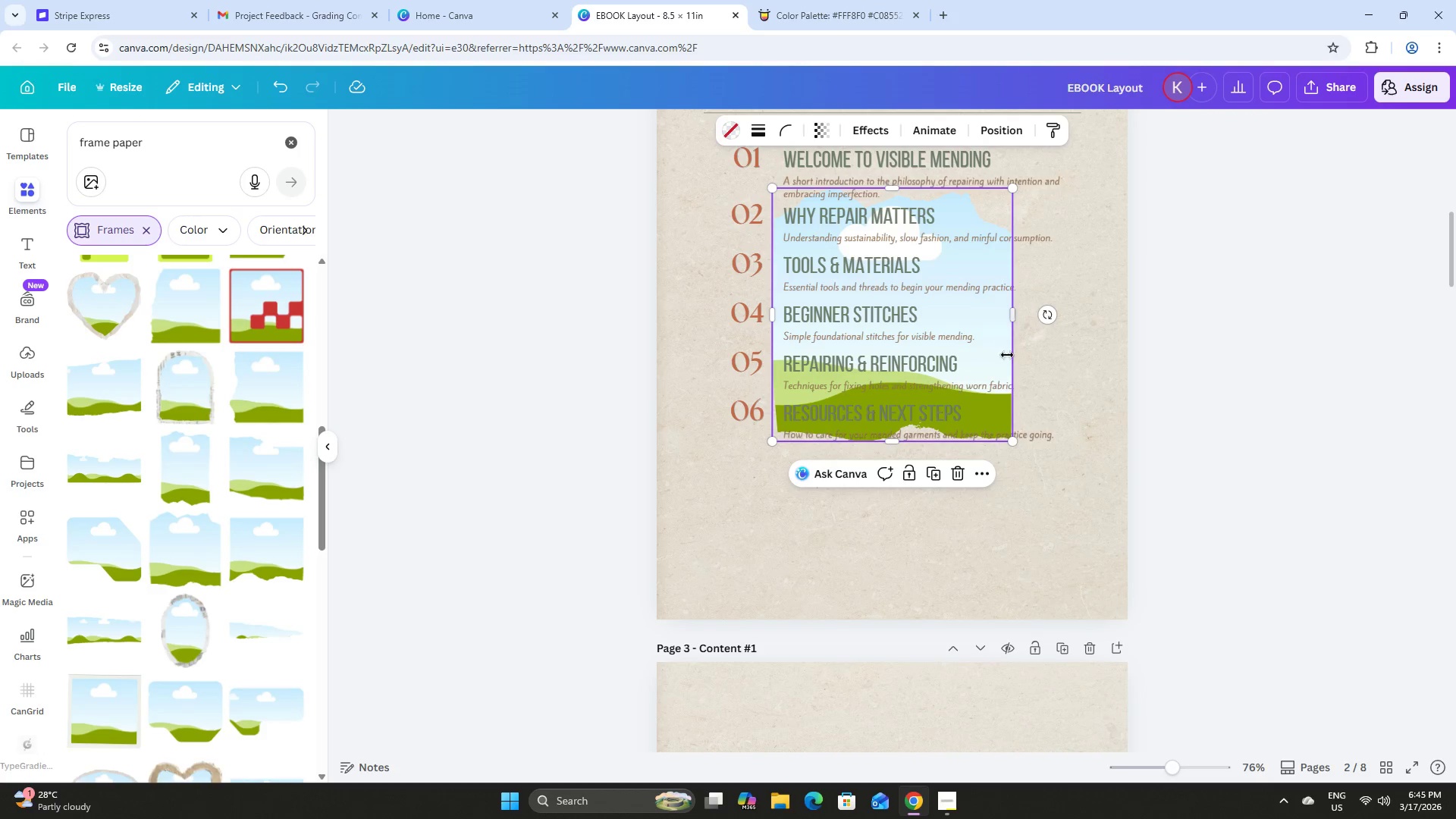 
left_click_drag(start_coordinate=[1003, 352], to_coordinate=[882, 631])
 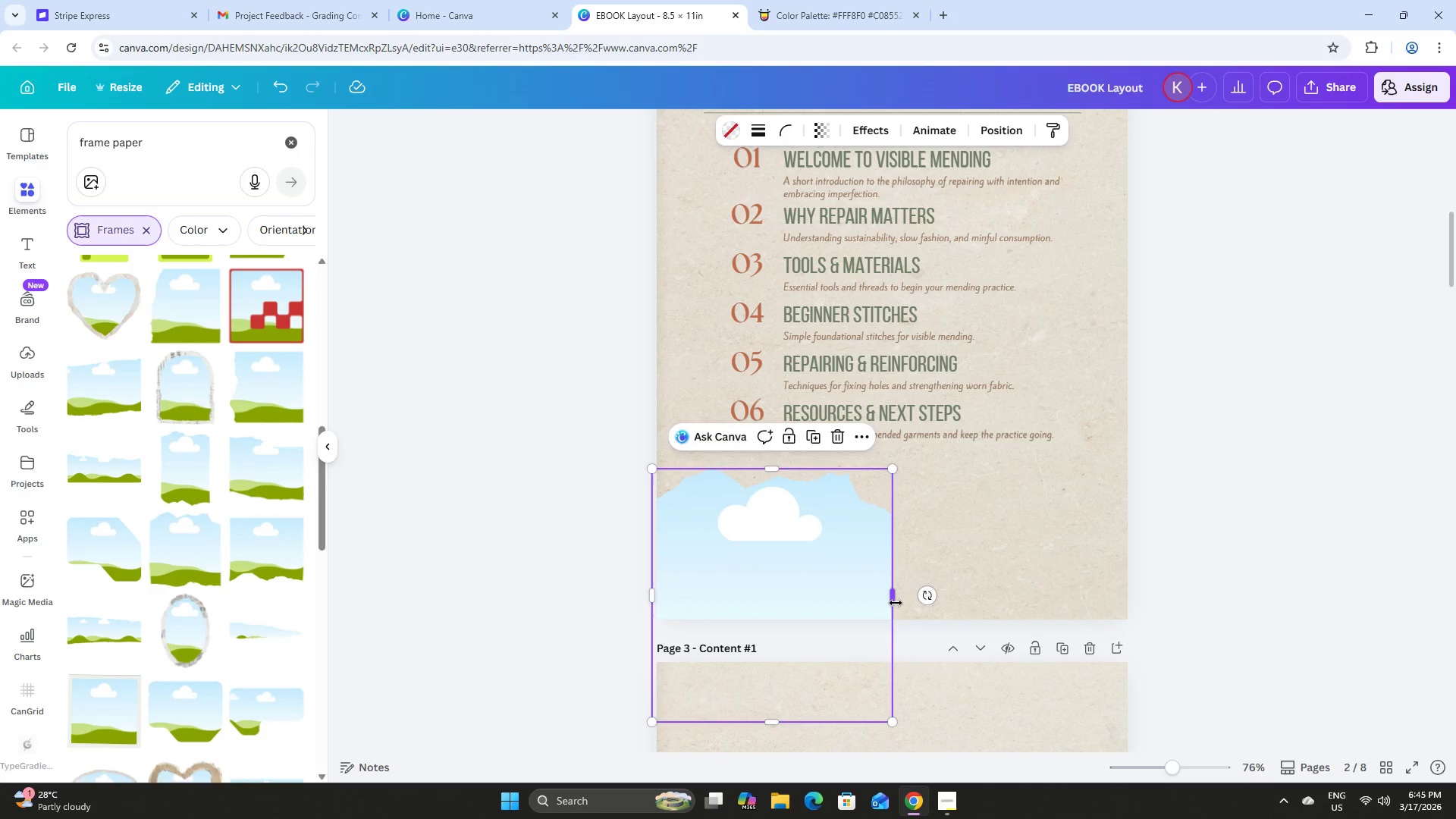 
left_click_drag(start_coordinate=[896, 601], to_coordinate=[1153, 586])
 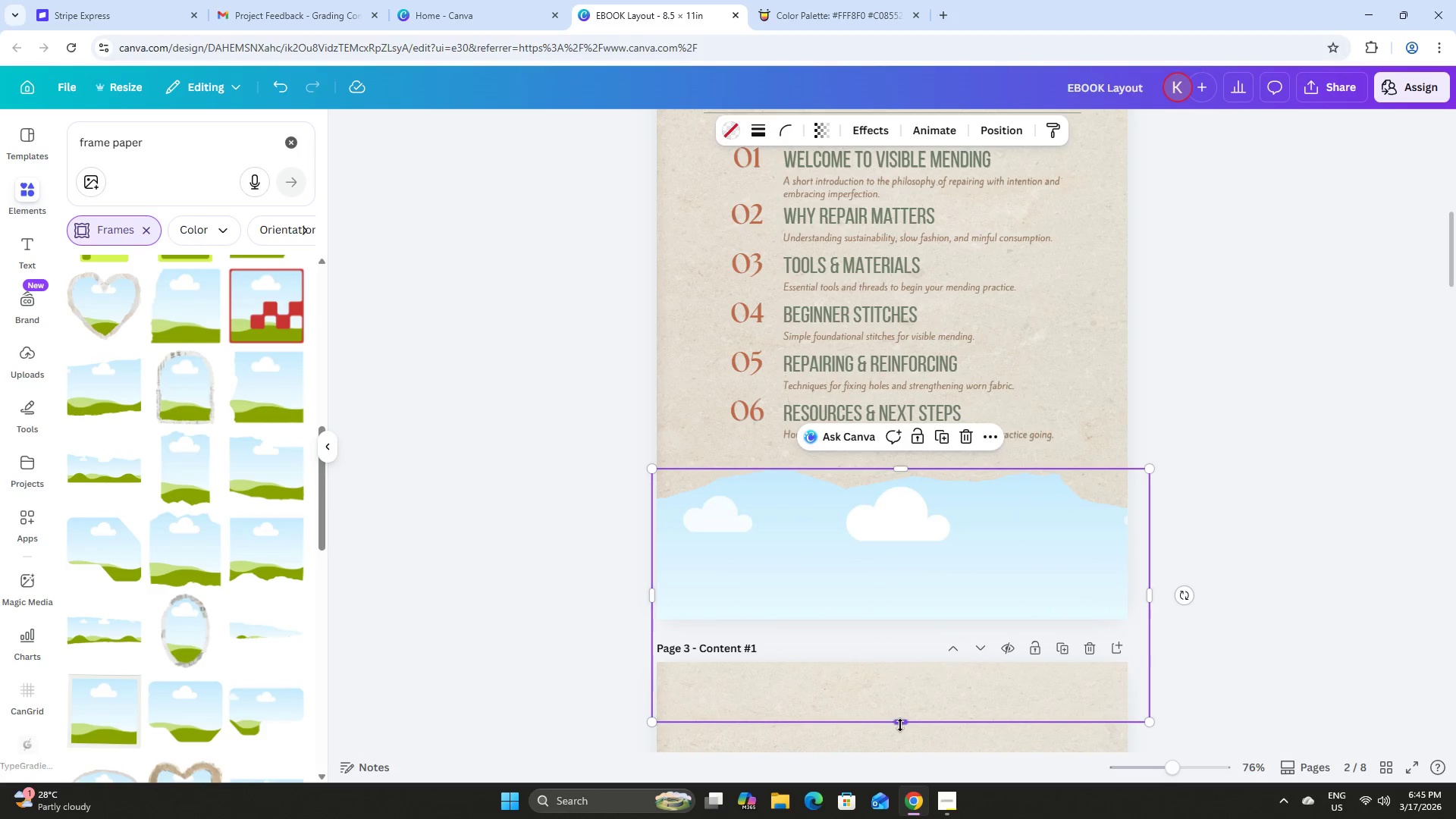 
left_click_drag(start_coordinate=[899, 725], to_coordinate=[902, 677])
 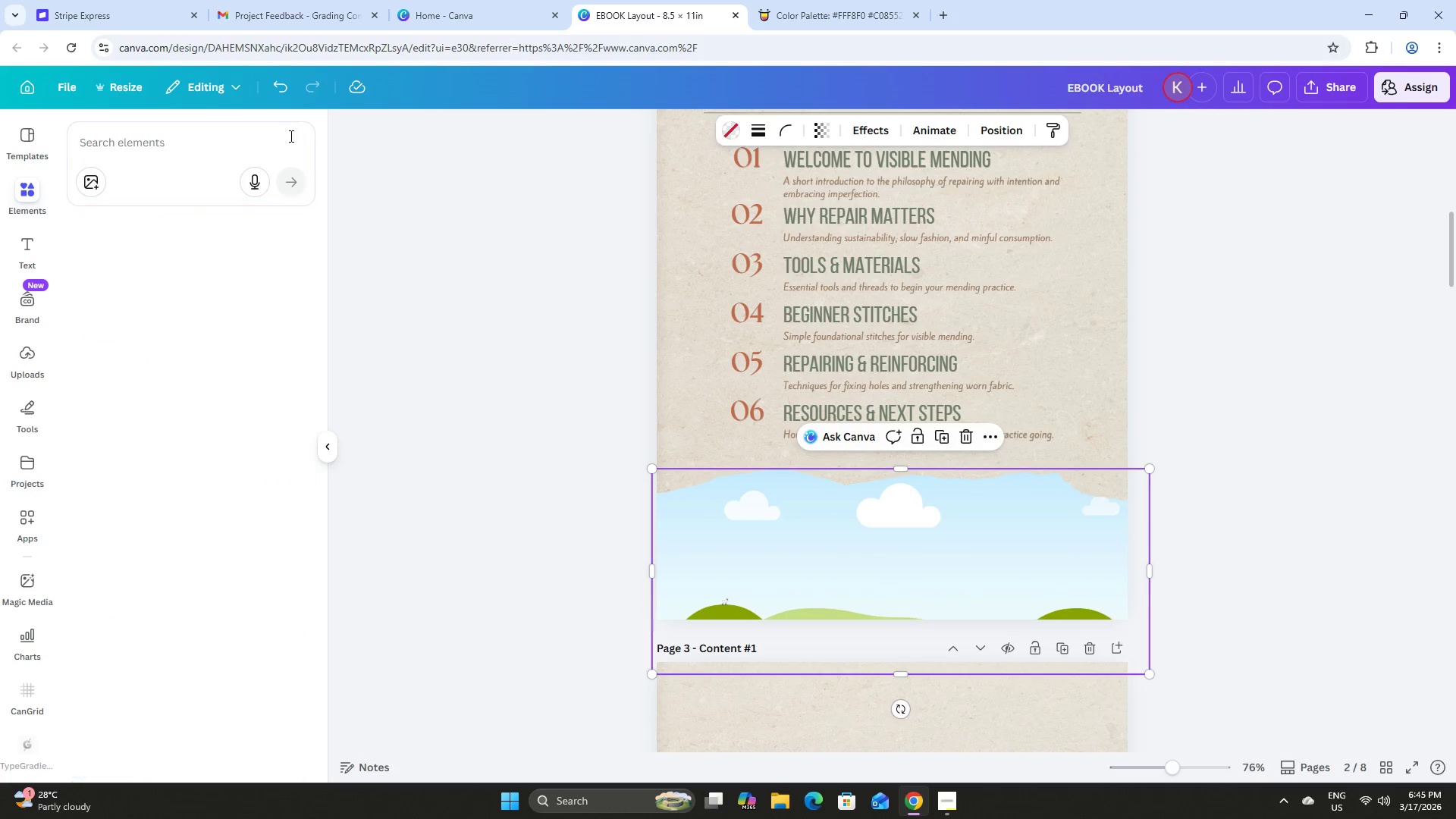 
left_click([288, 315])
 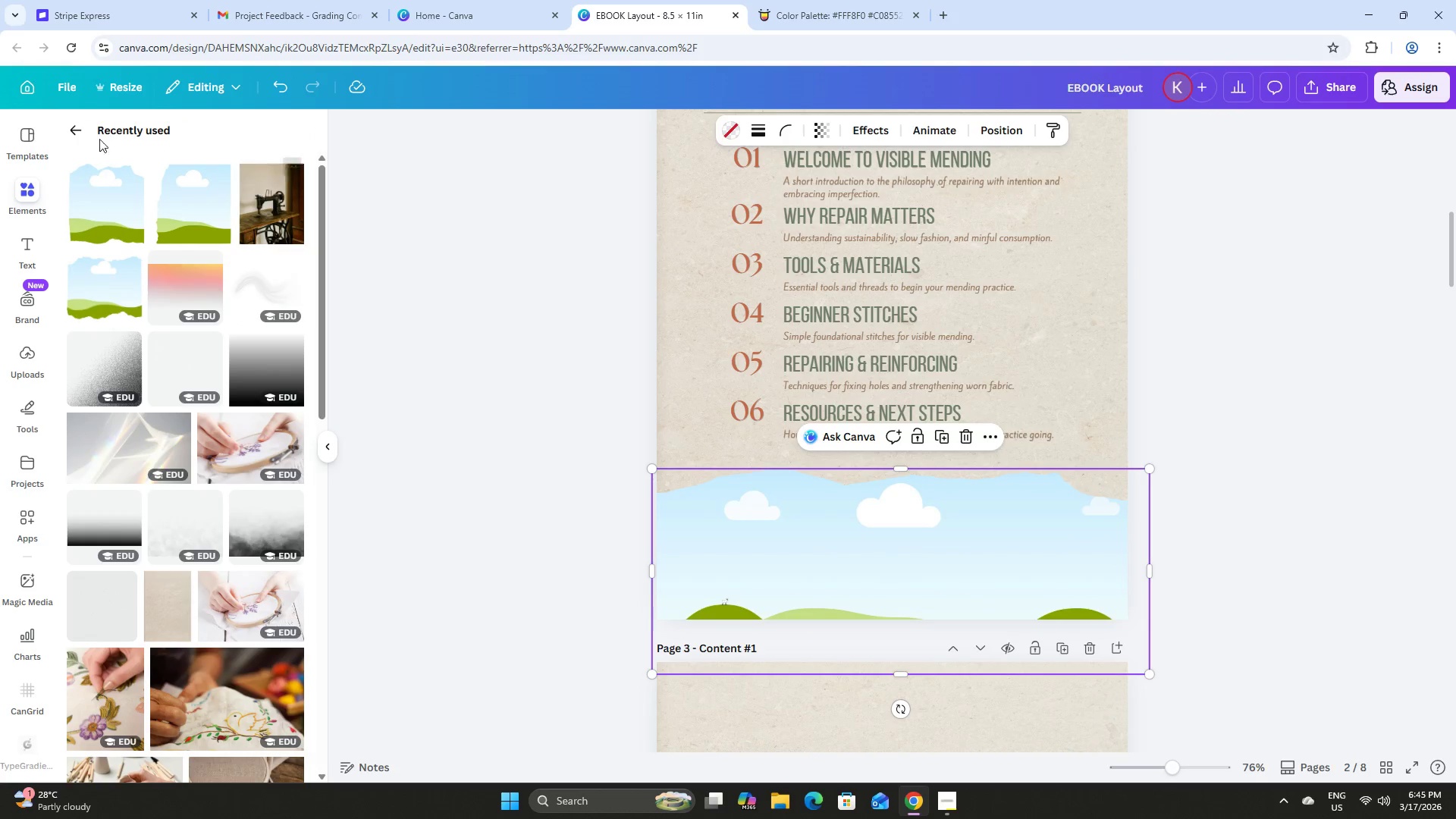 
left_click([79, 130])
 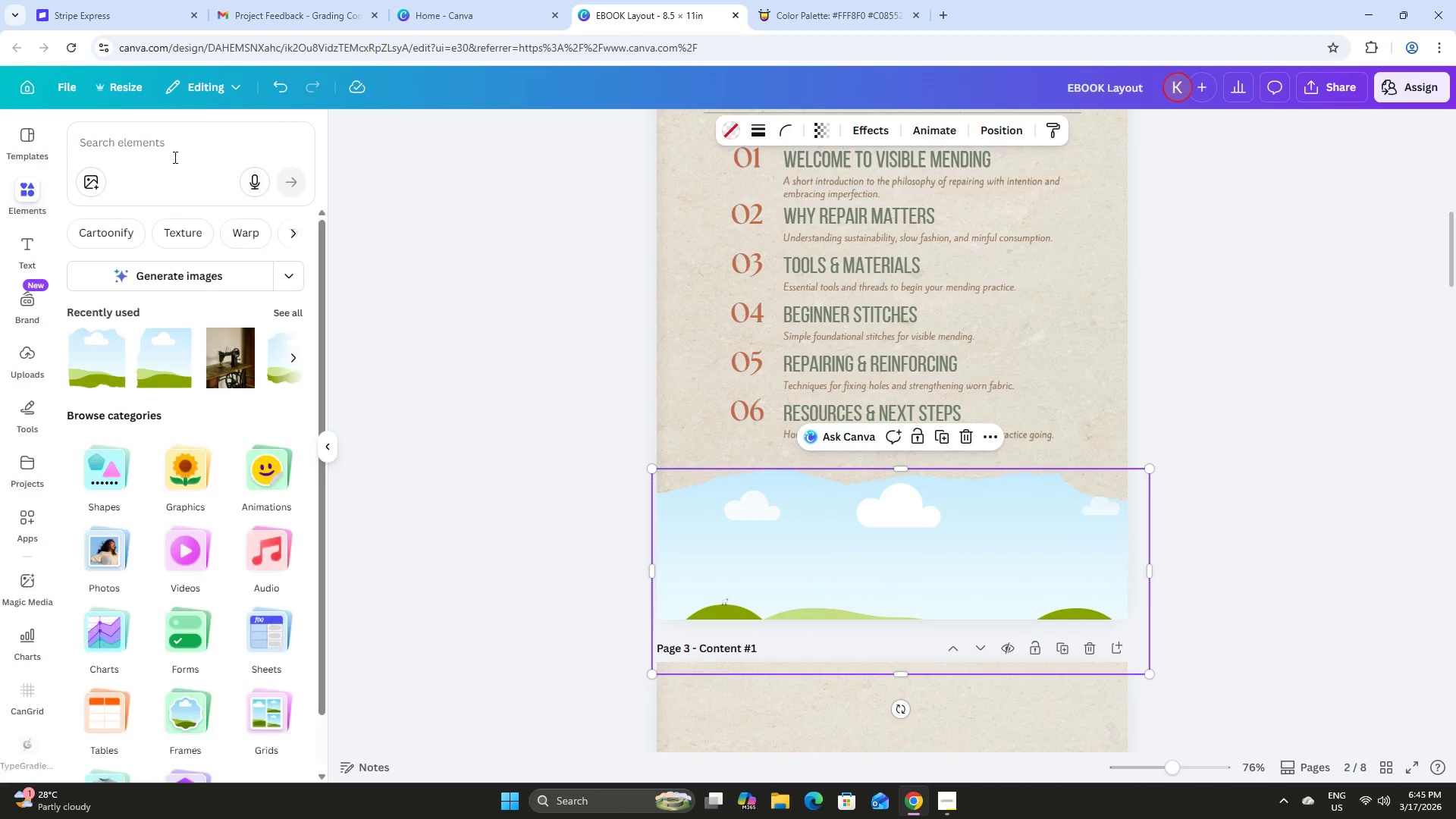 
left_click([157, 137])
 